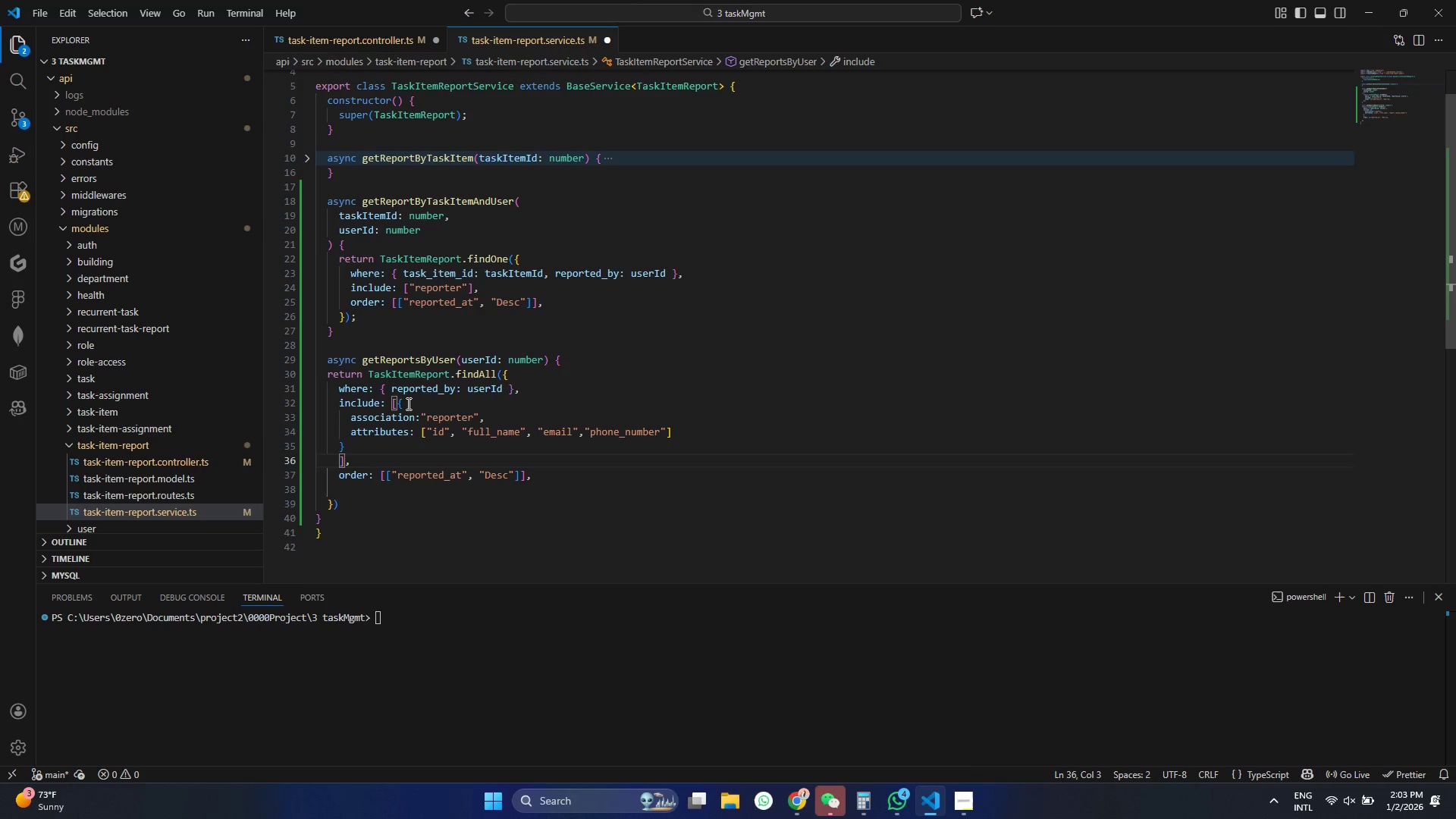 
left_click_drag(start_coordinate=[395, 400], to_coordinate=[402, 400])
 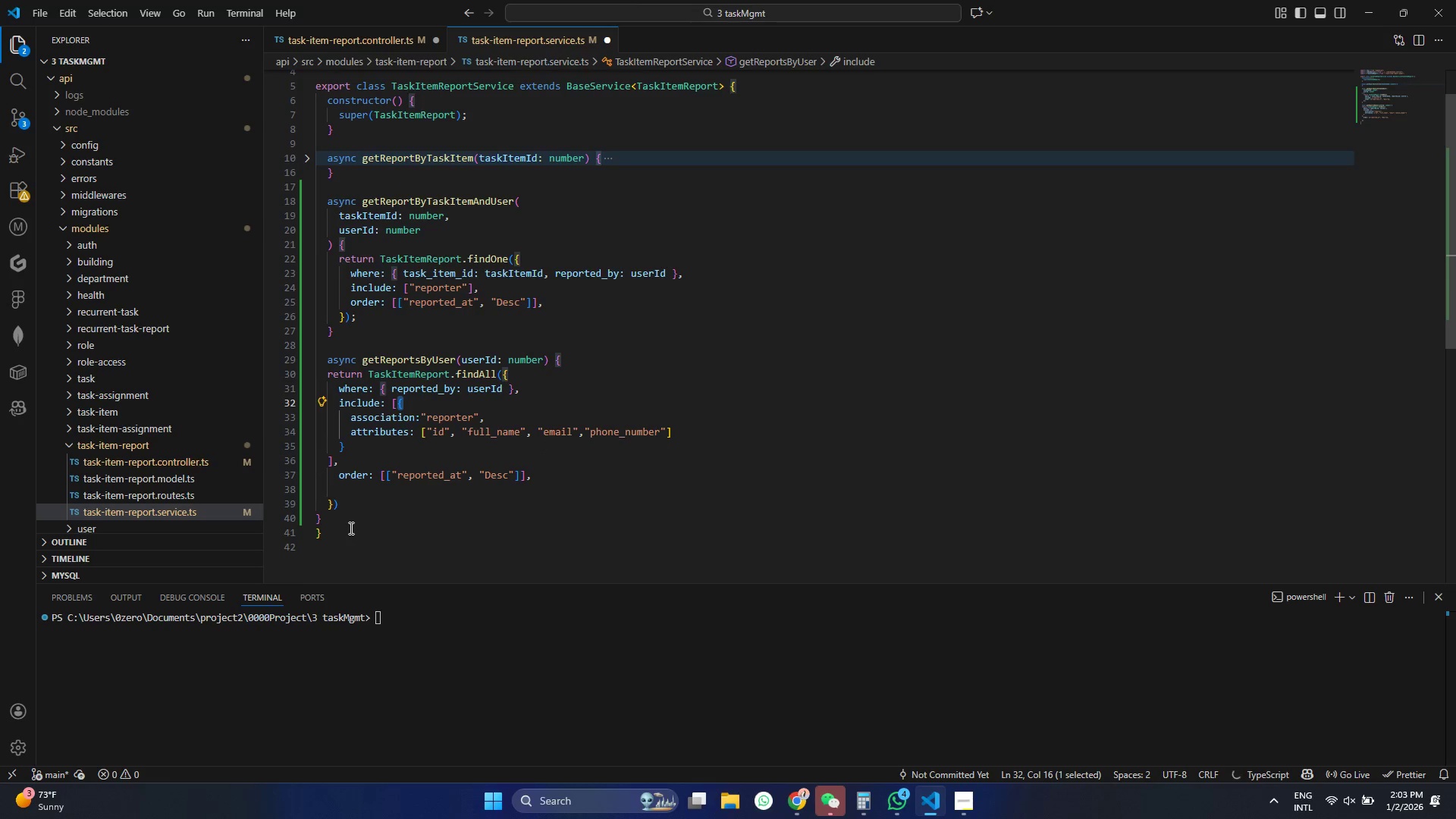 
key(ArrowLeft)
 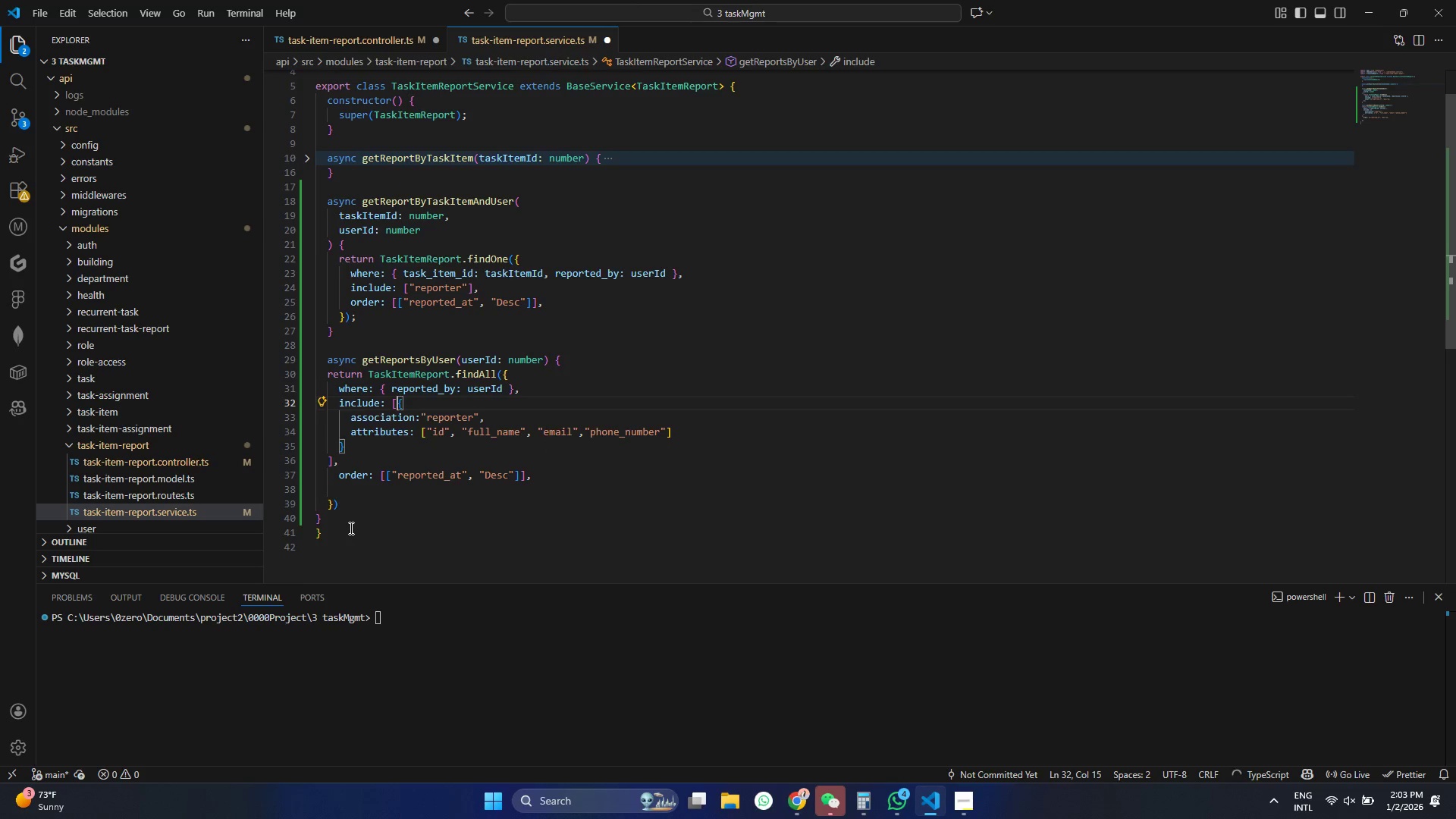 
key(Enter)
 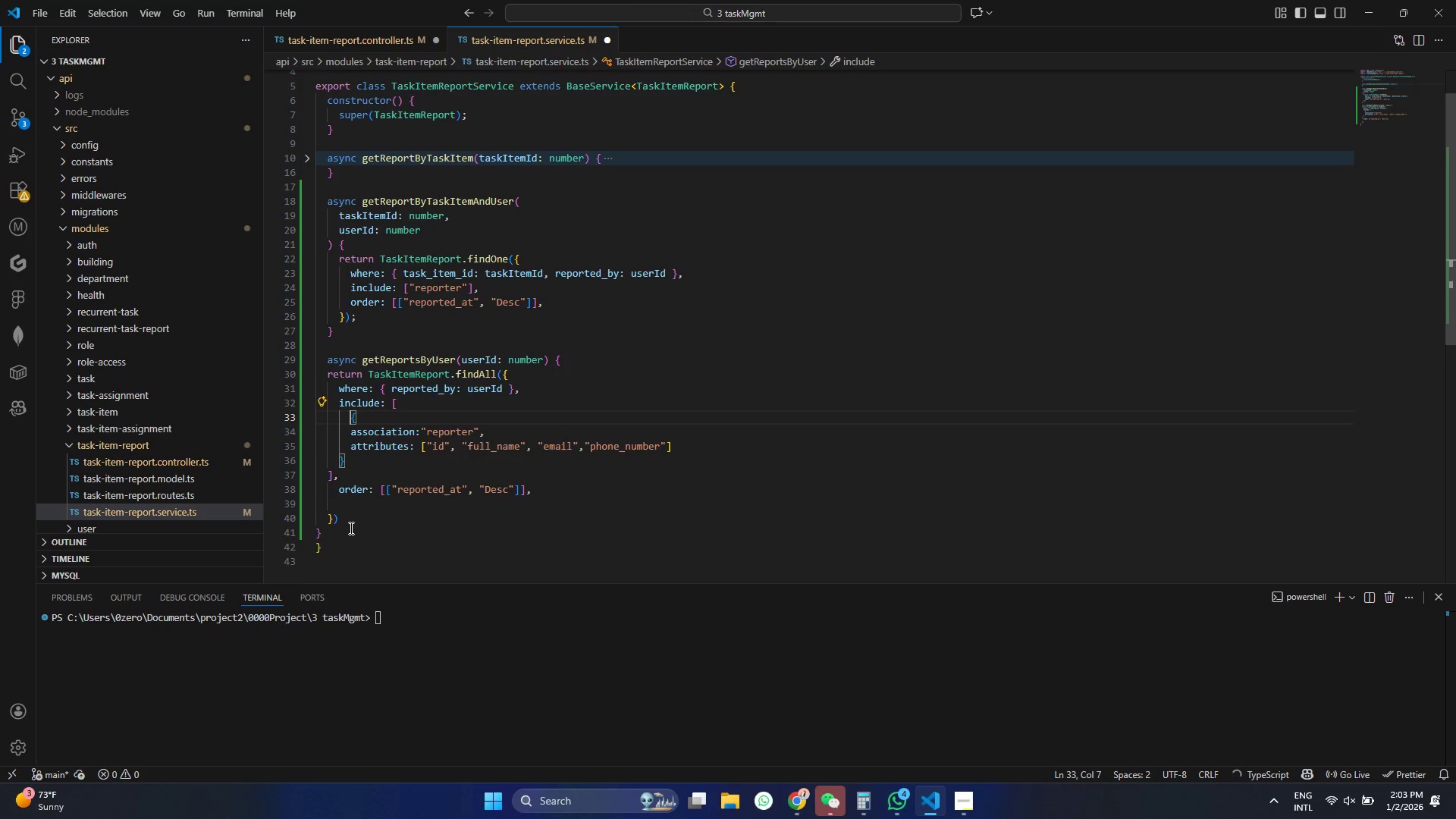 
key(Enter)
 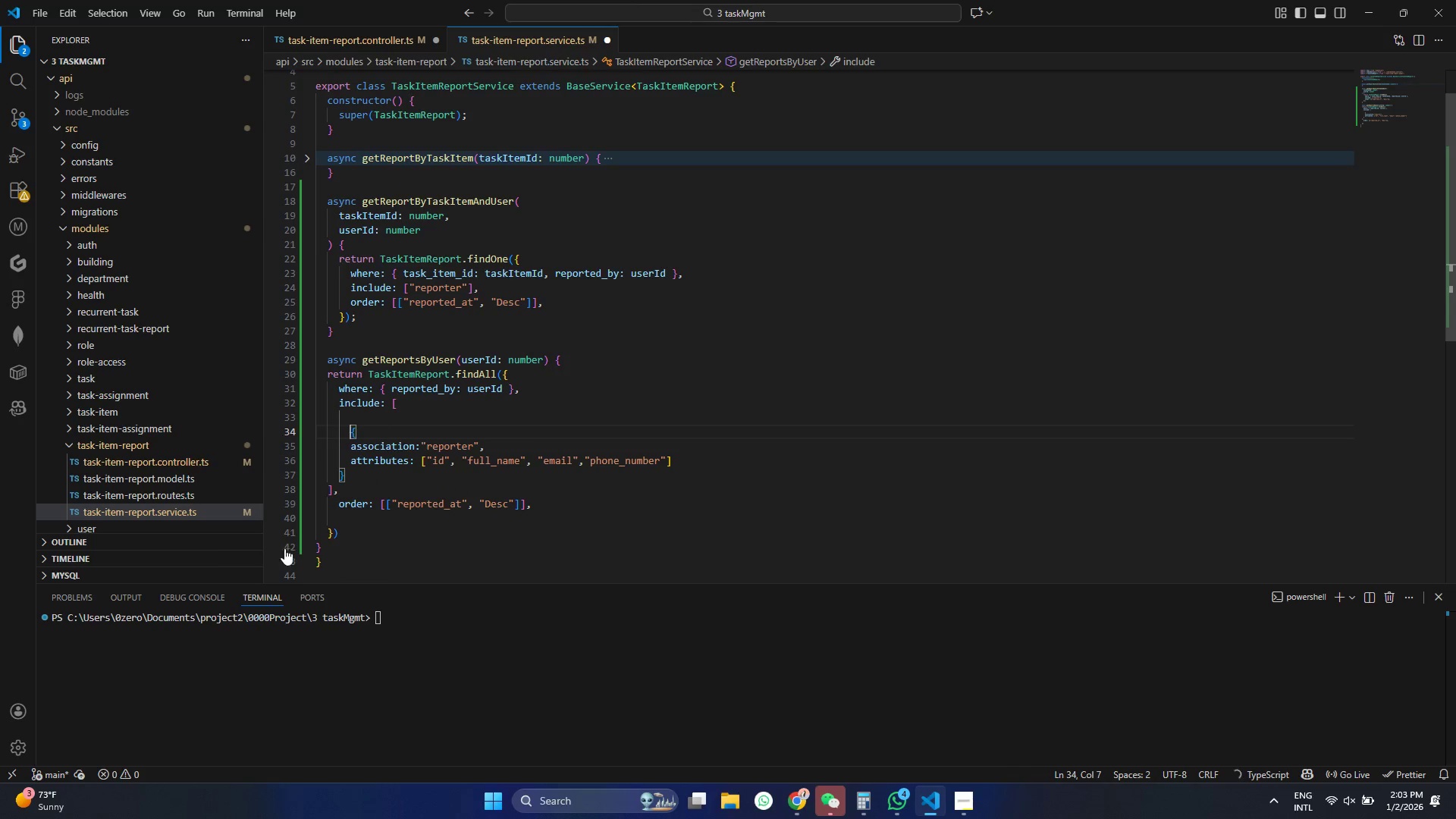 
key(Control+ControlLeft)
 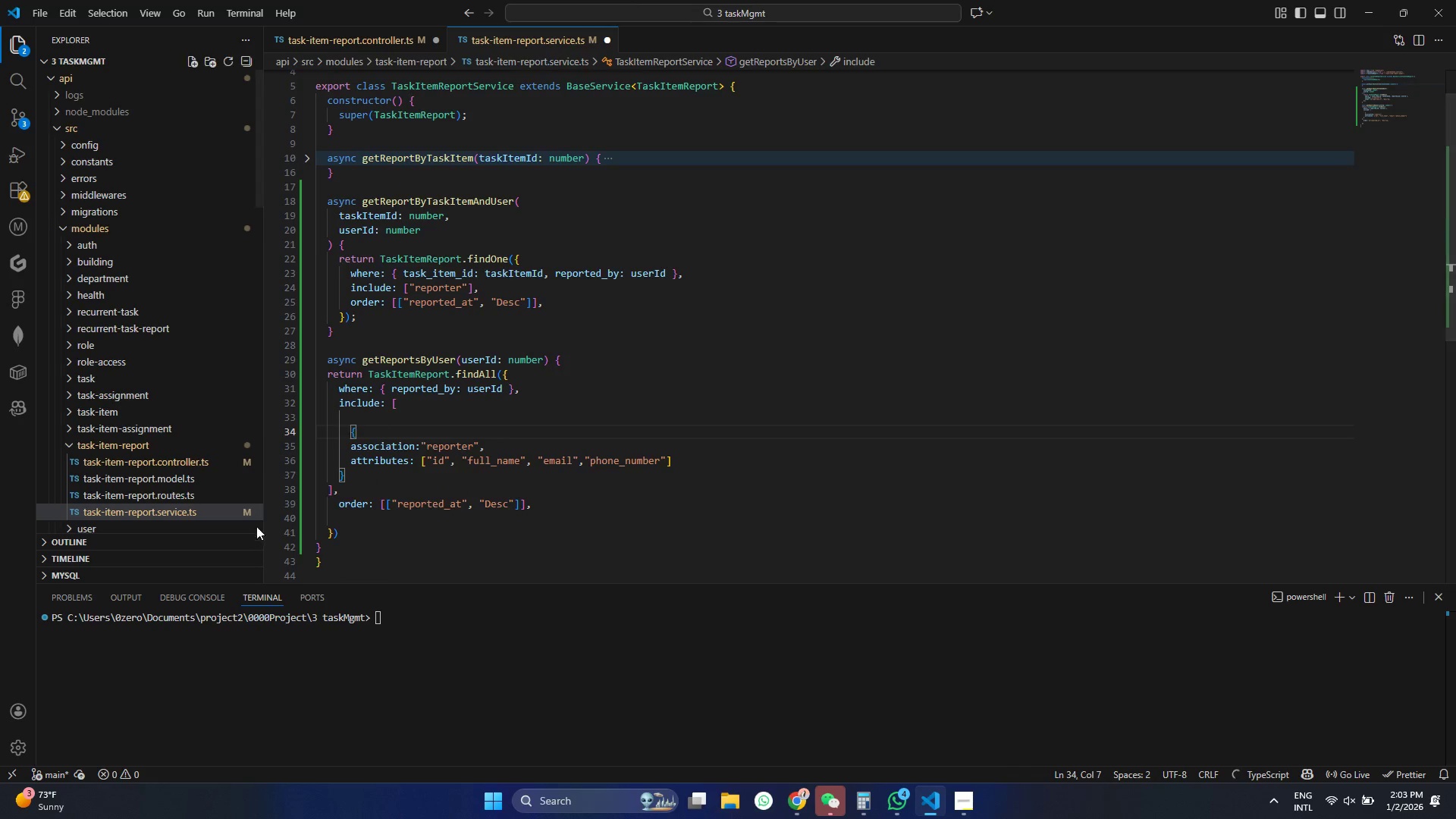 
key(Control+Z)
 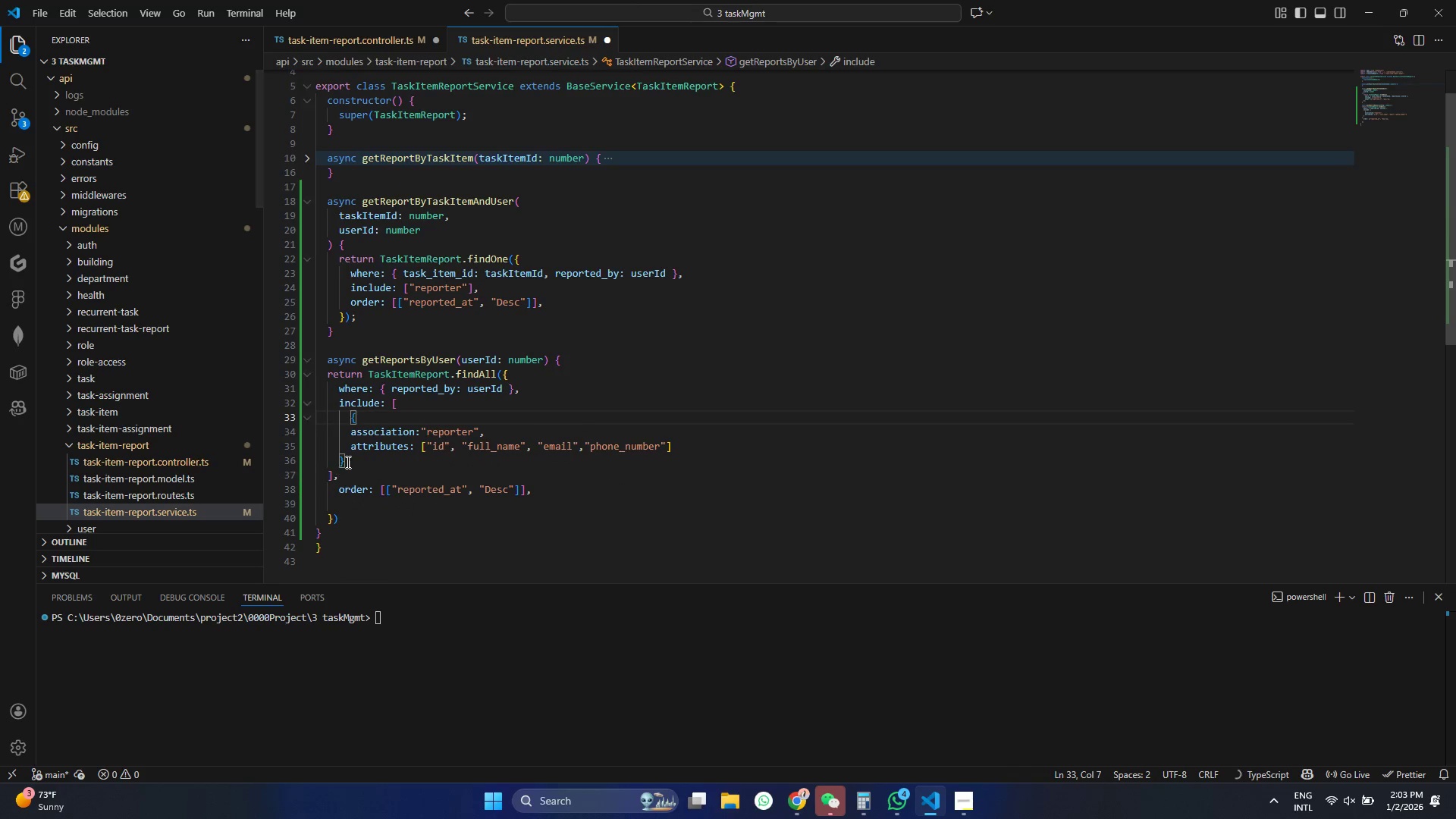 
left_click_drag(start_coordinate=[347, 461], to_coordinate=[331, 416])
 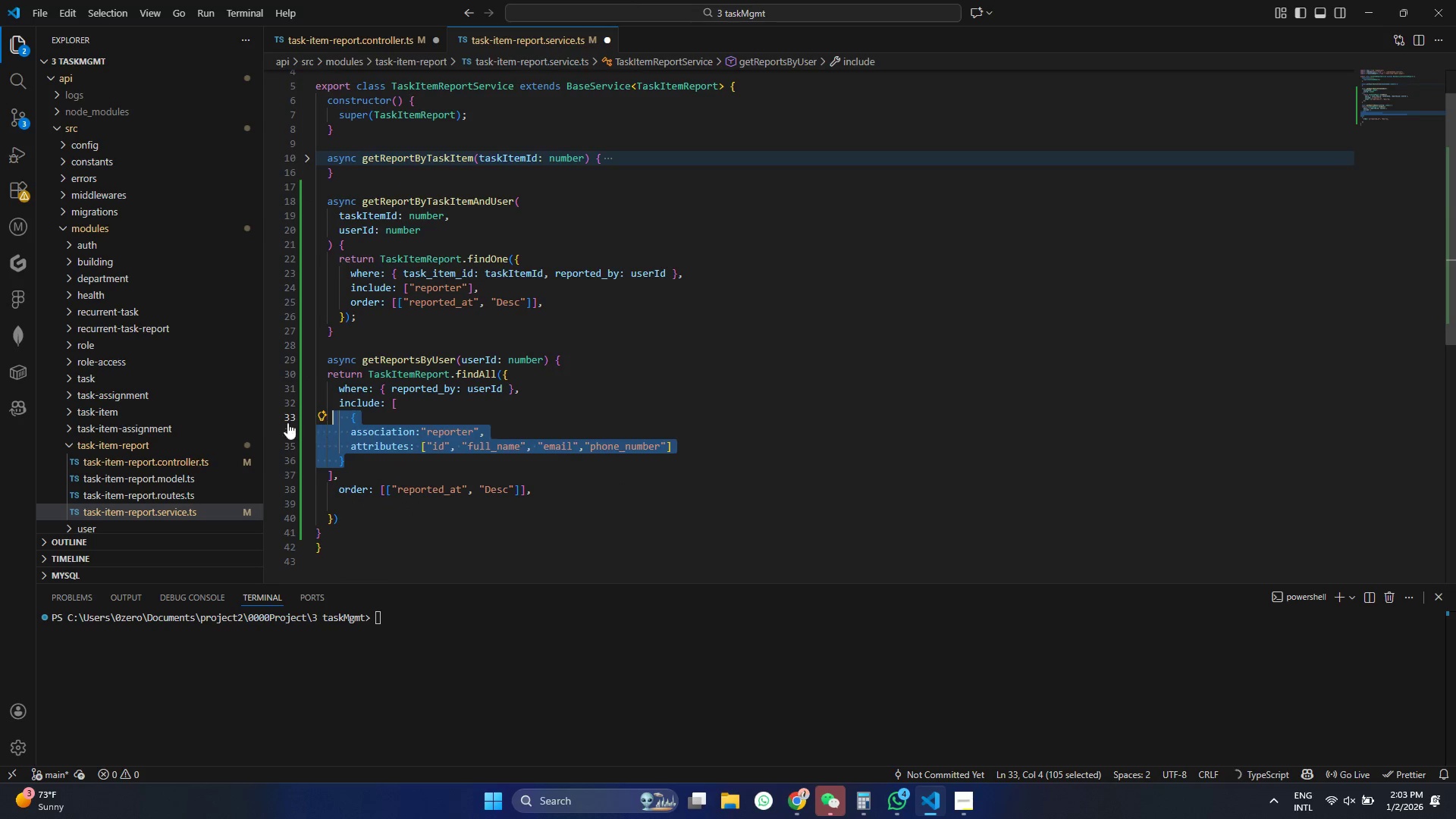 
key(Alt+Shift+ArrowDown)
 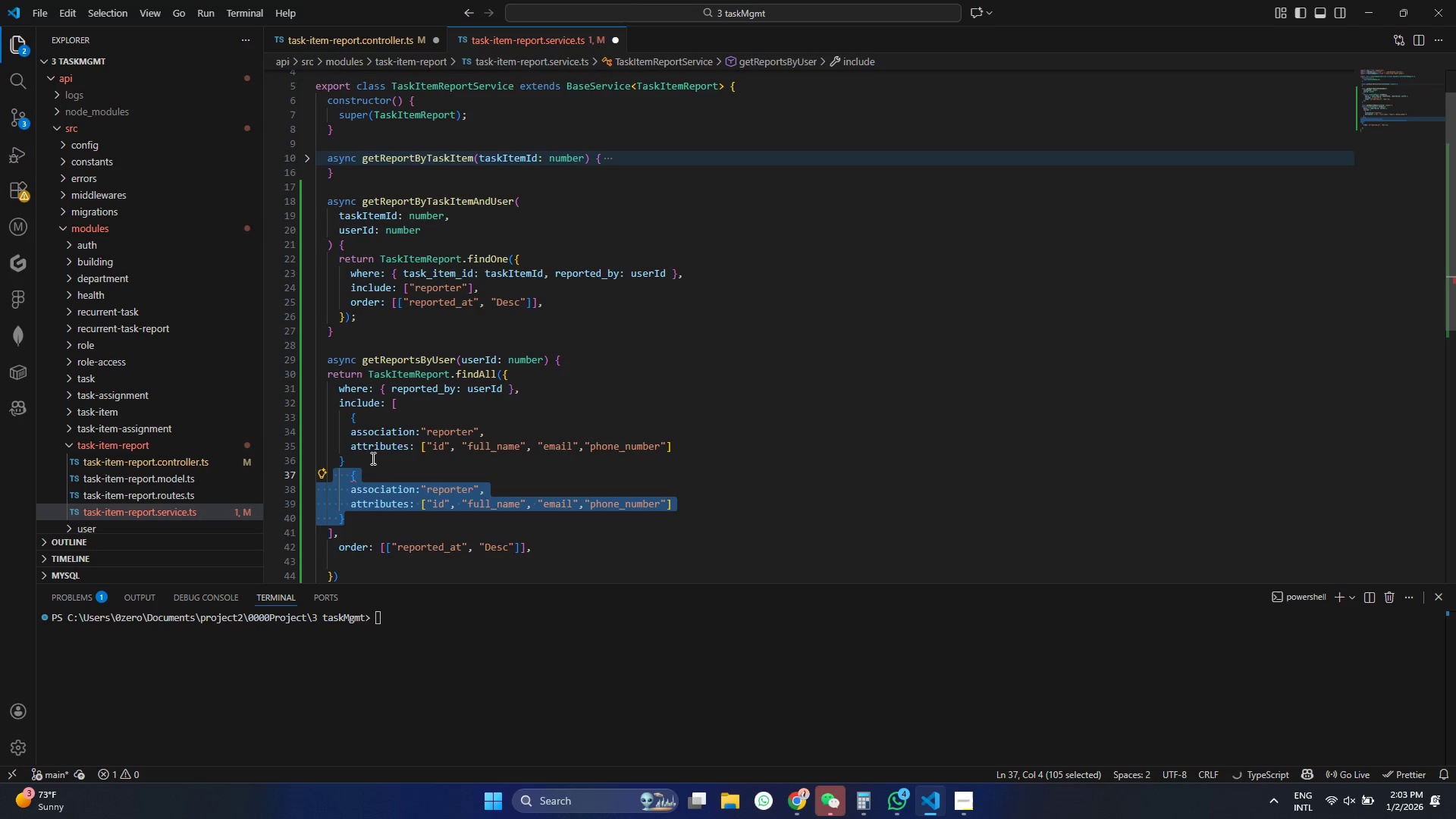 
left_click_drag(start_coordinate=[366, 450], to_coordinate=[369, 446])
 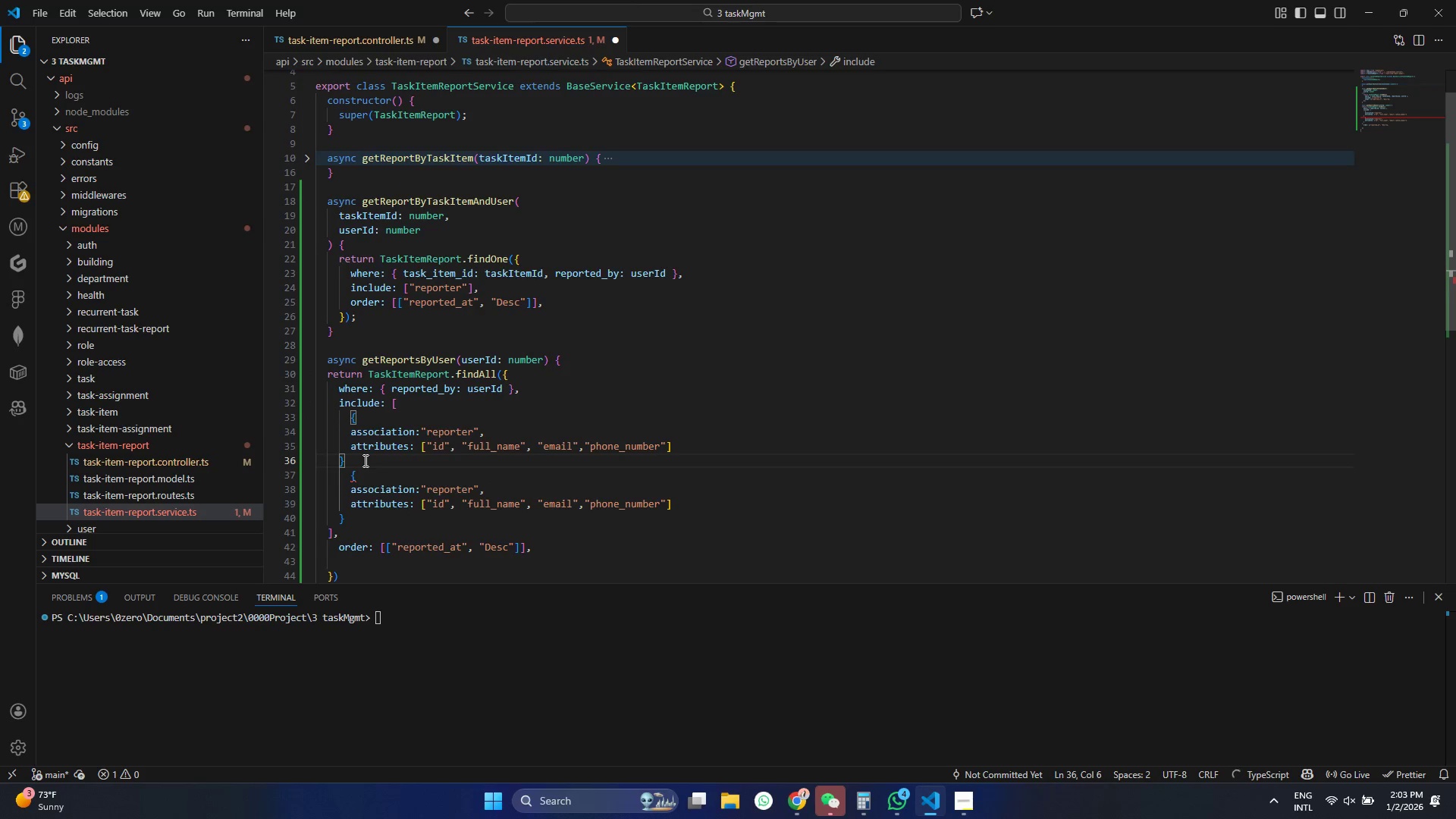 
key(Comma)
 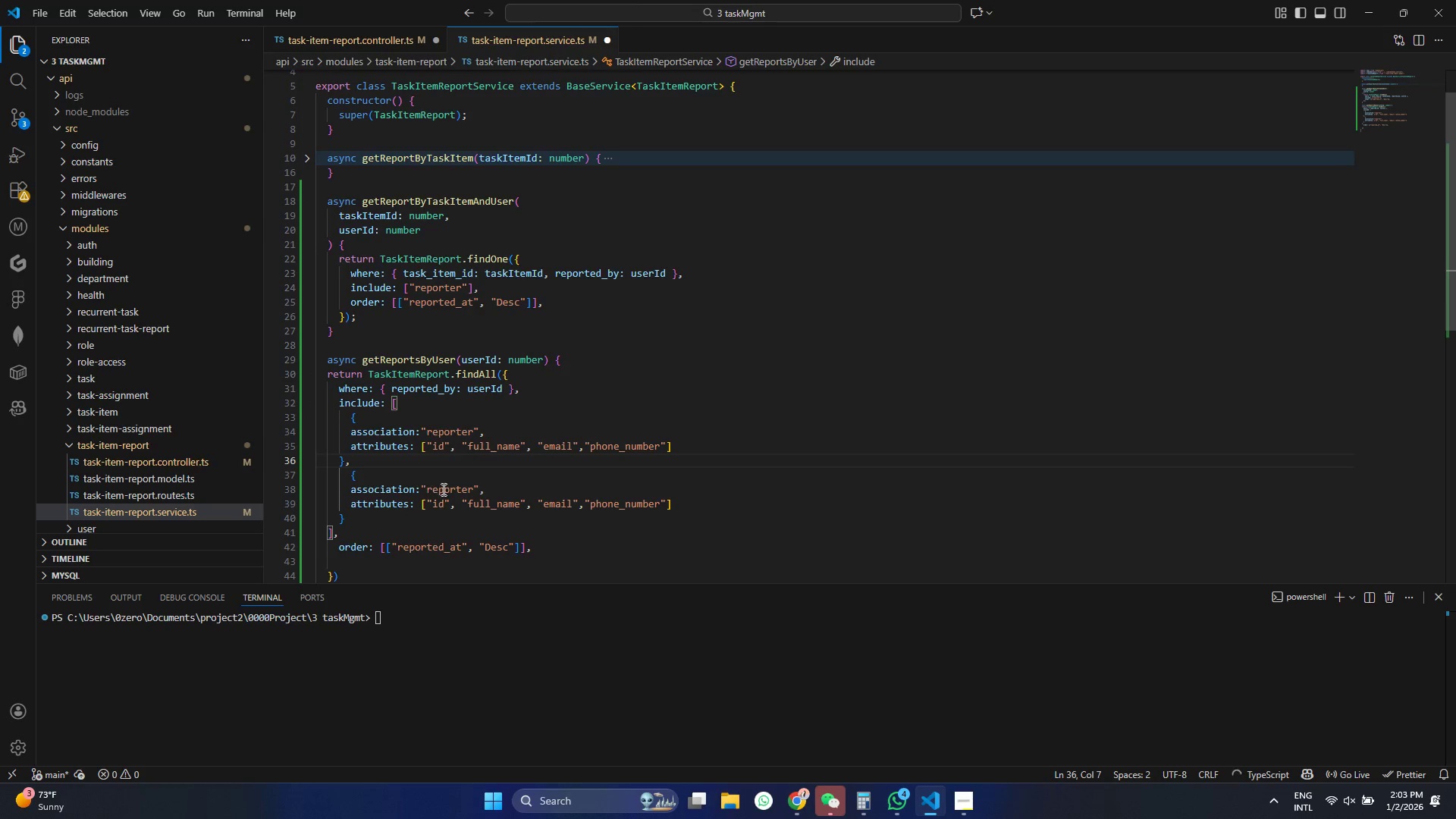 
double_click([442, 489])
 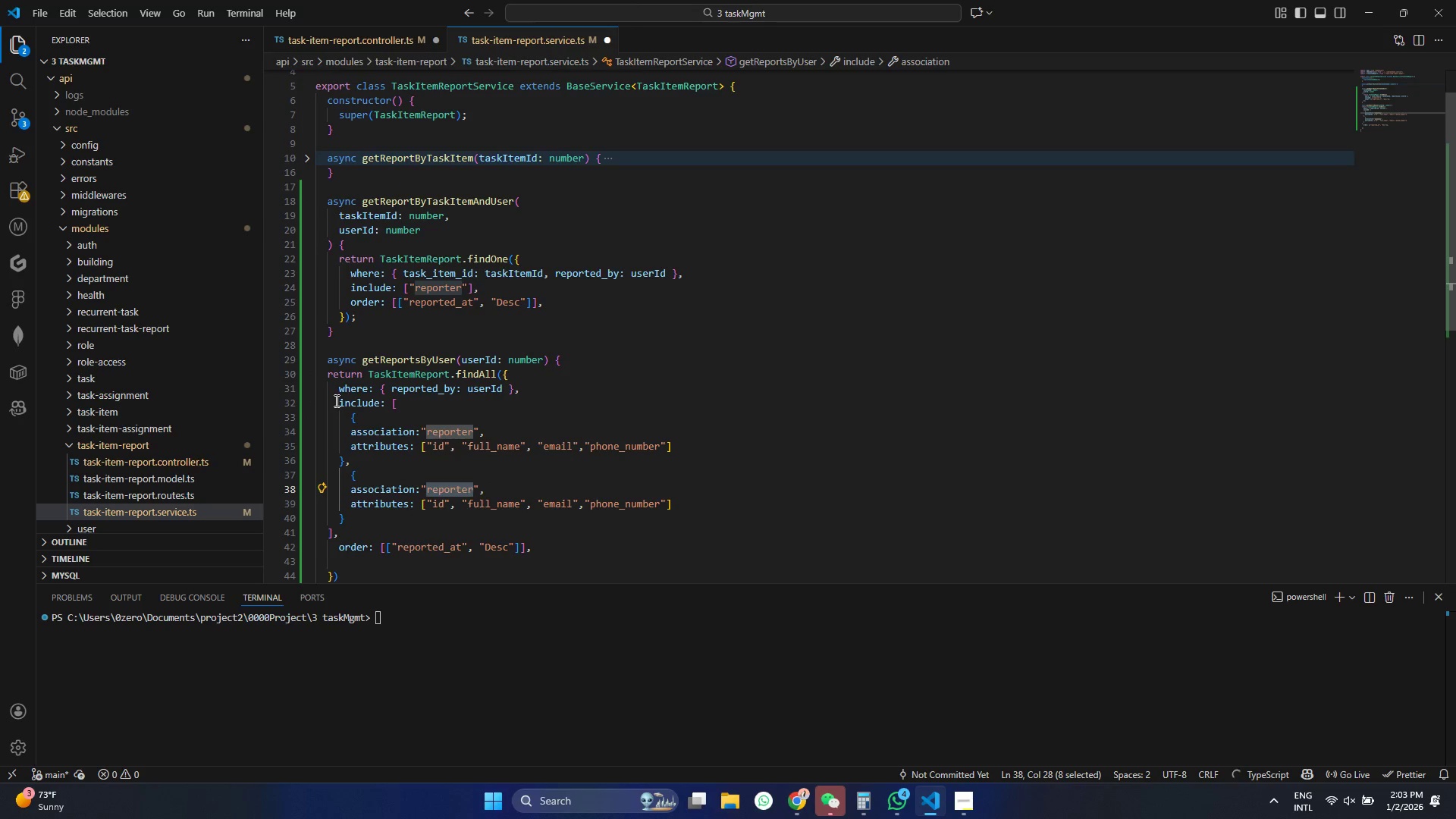 
type(task_item)
 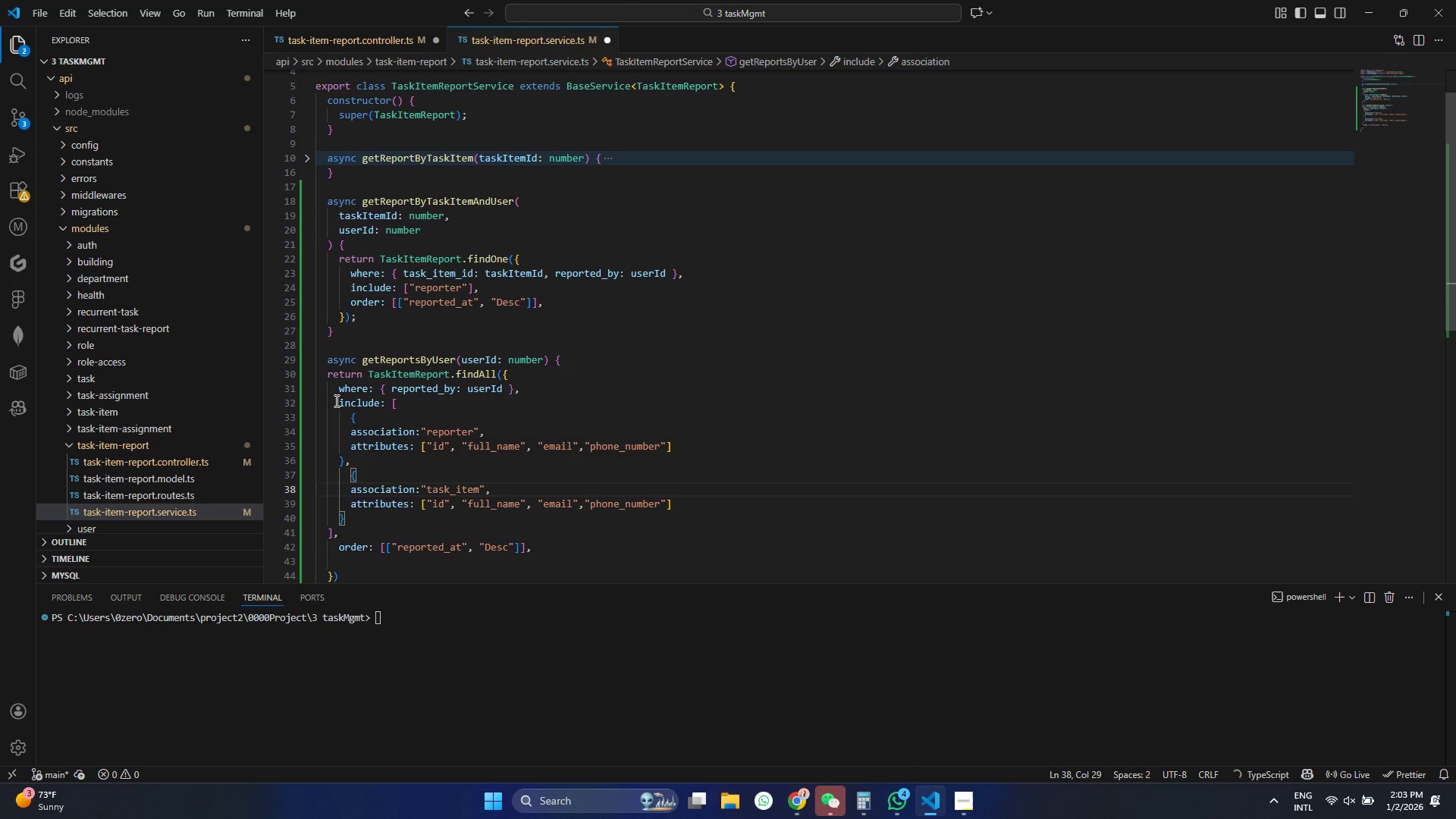 
key(Control+ControlLeft)
 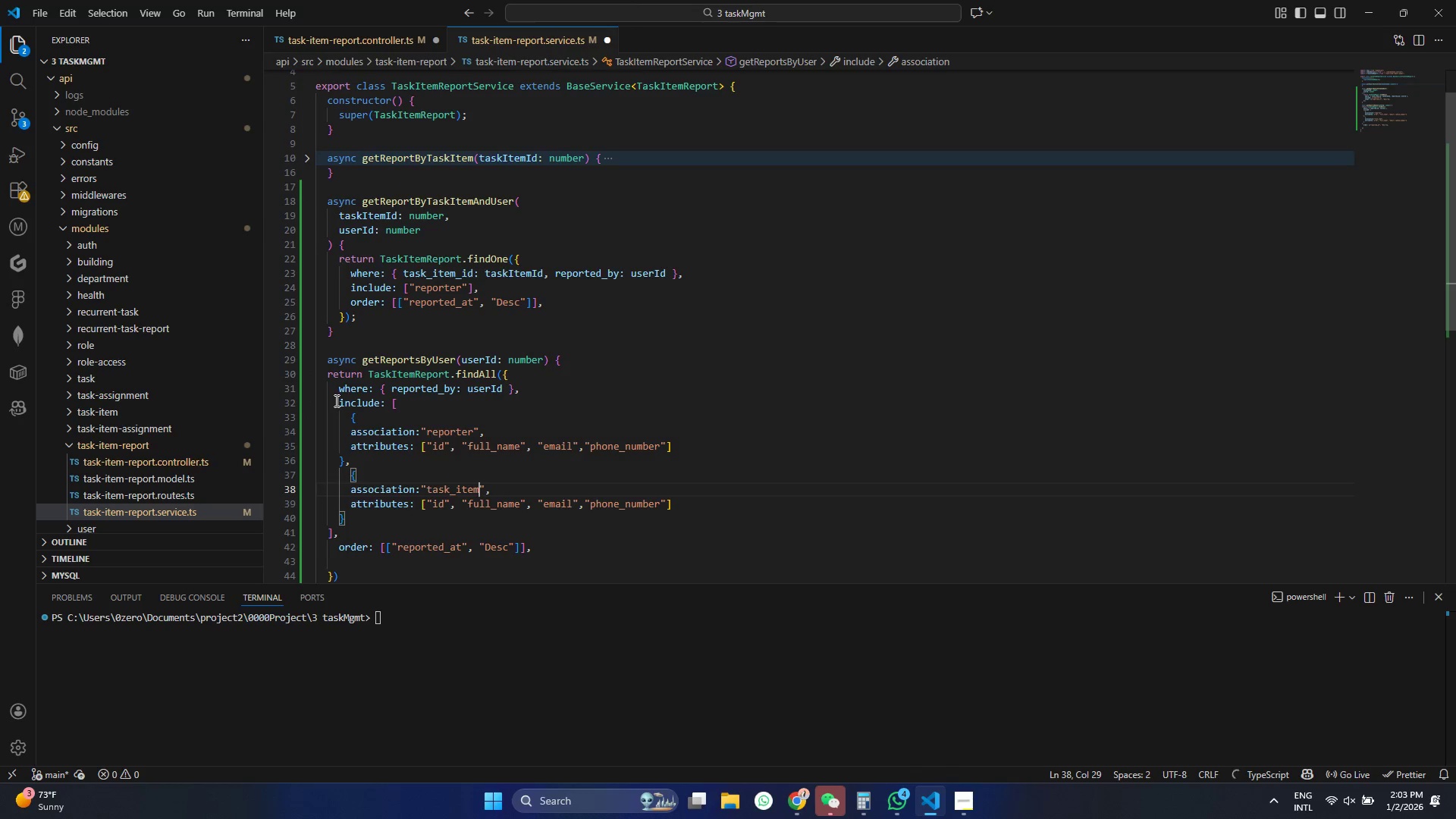 
key(S)
 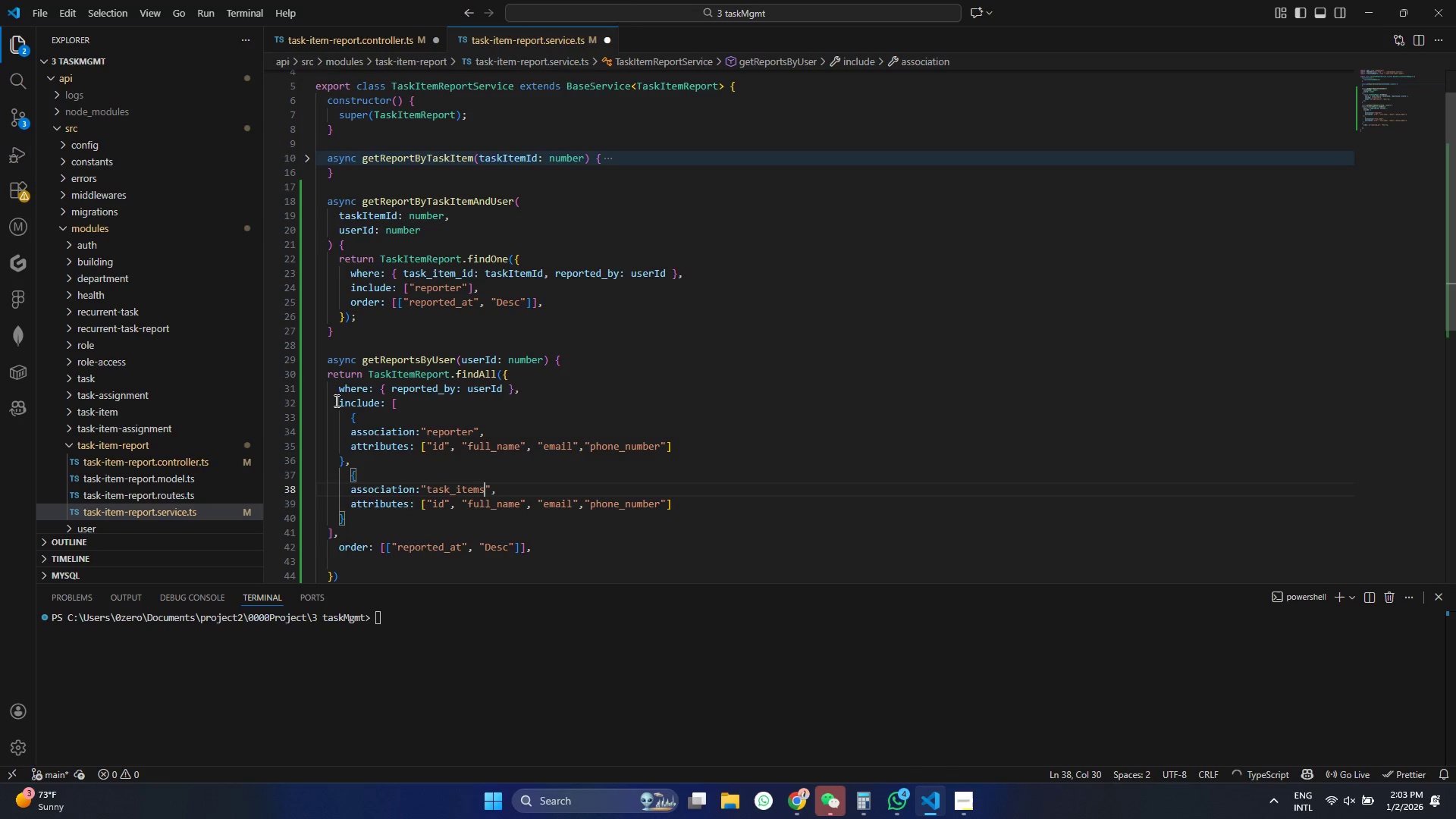 
key(Control+ControlLeft)
 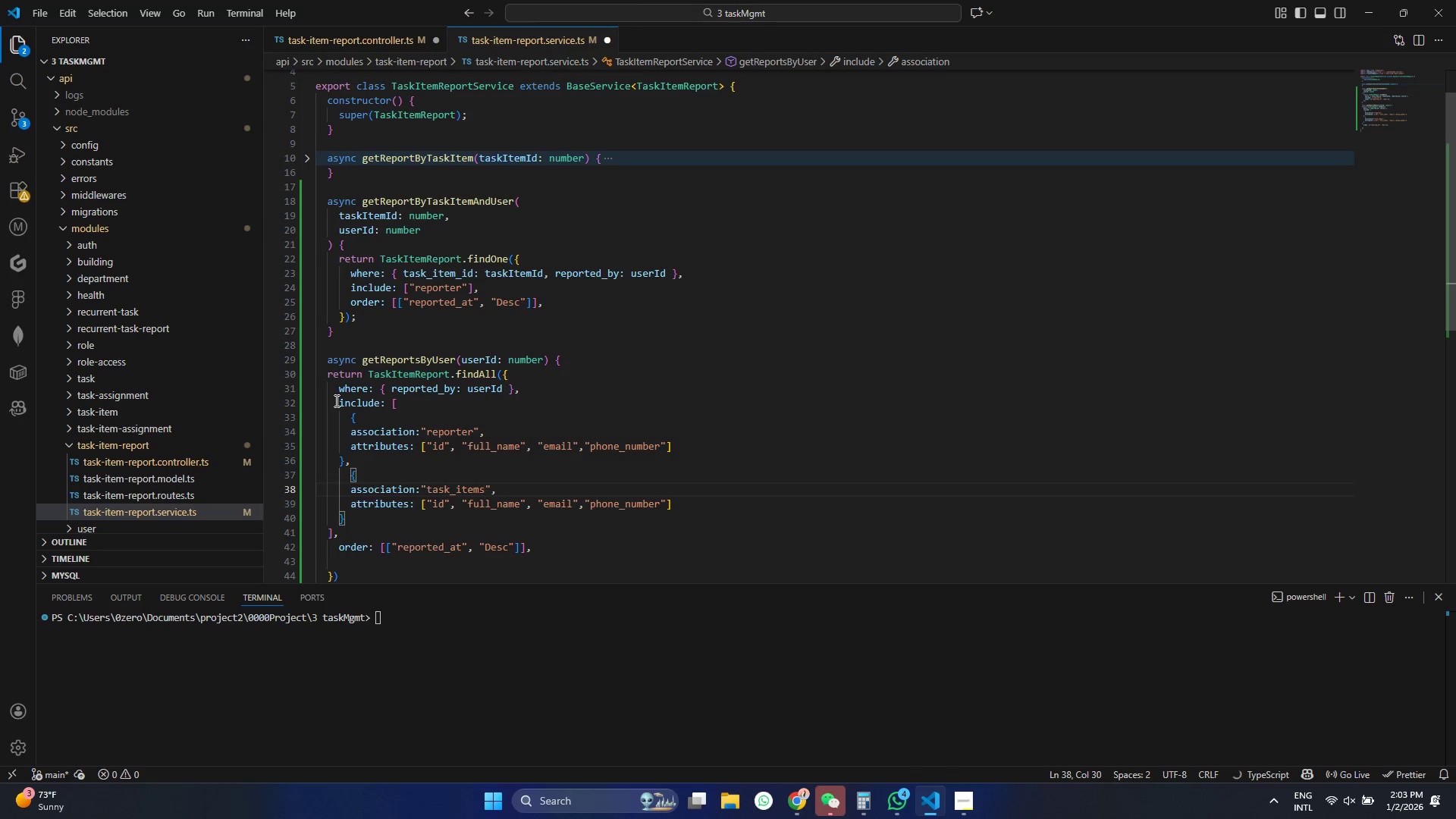 
key(Control+Z)
 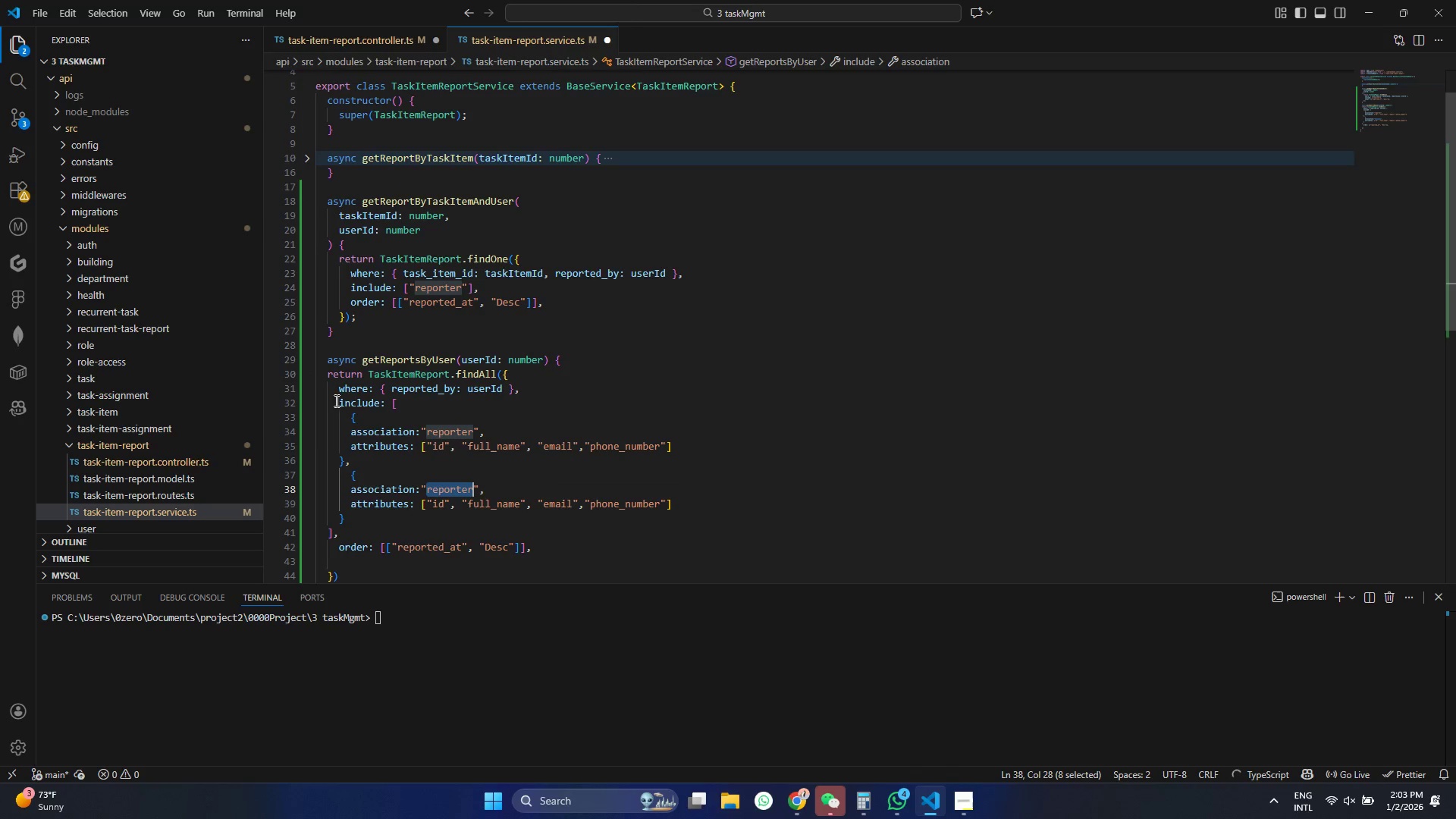 
key(Control+S)
 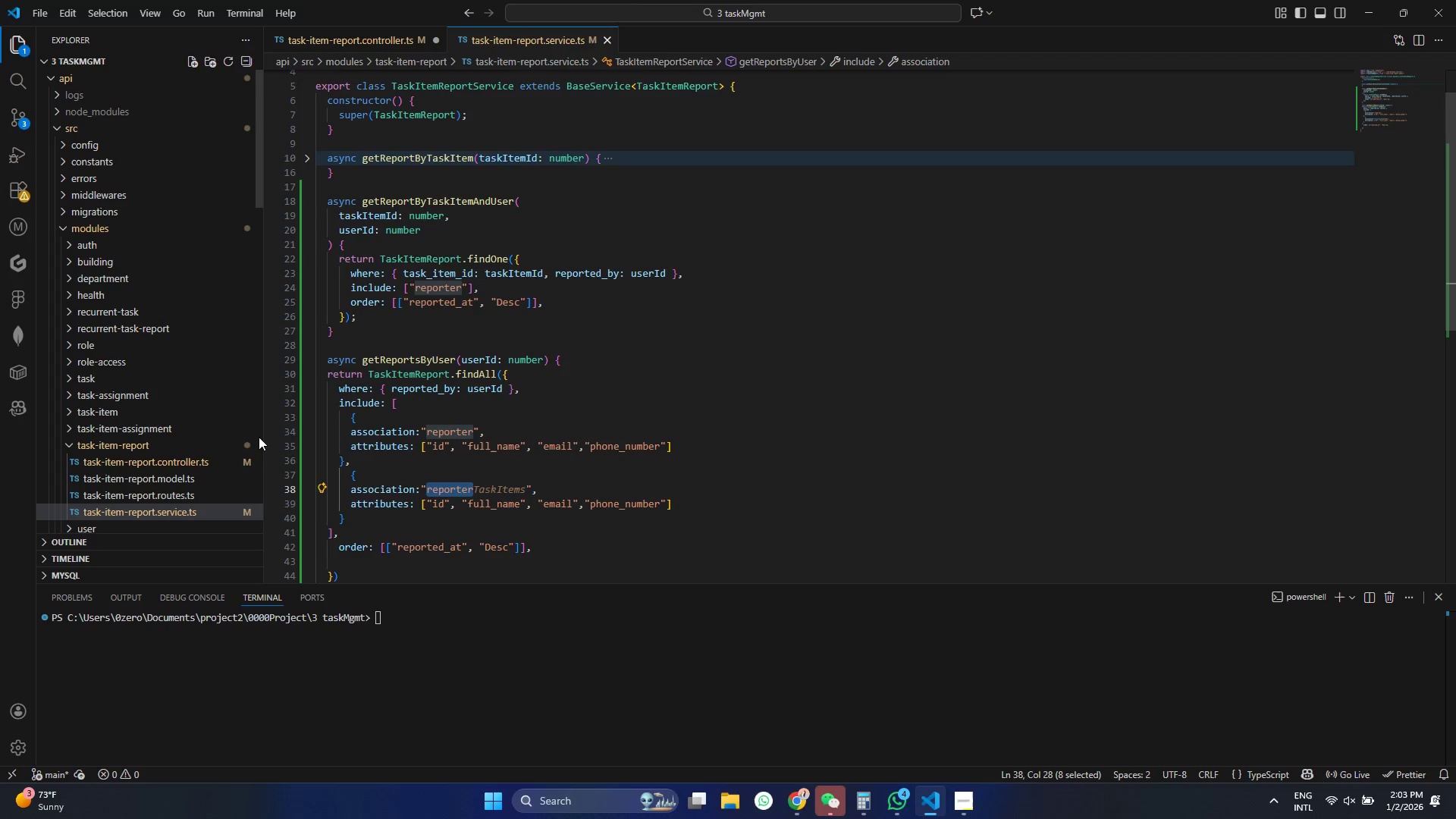 
key(Control+Y)
 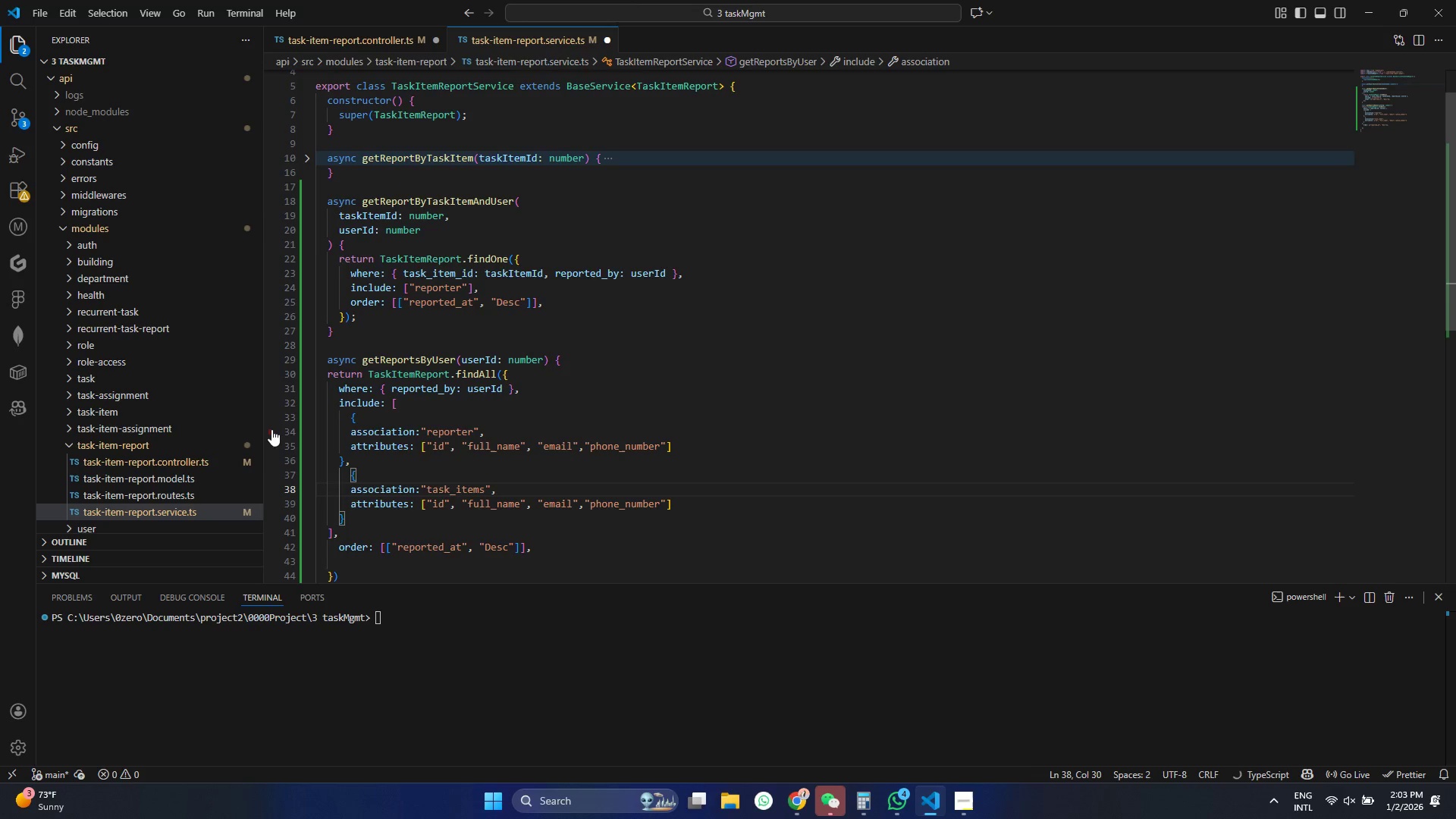 
key(Backspace)
 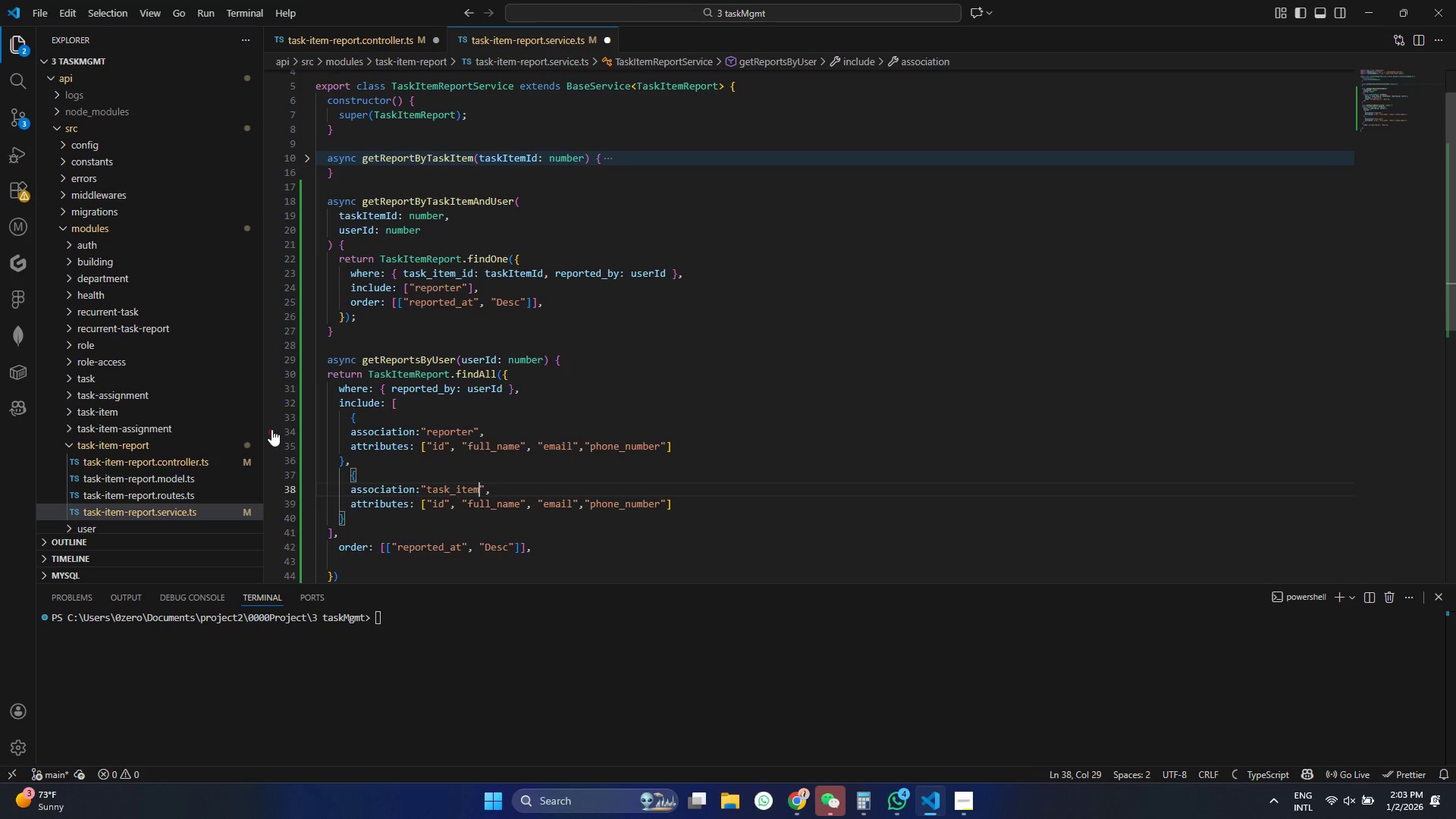 
key(Control+ControlLeft)
 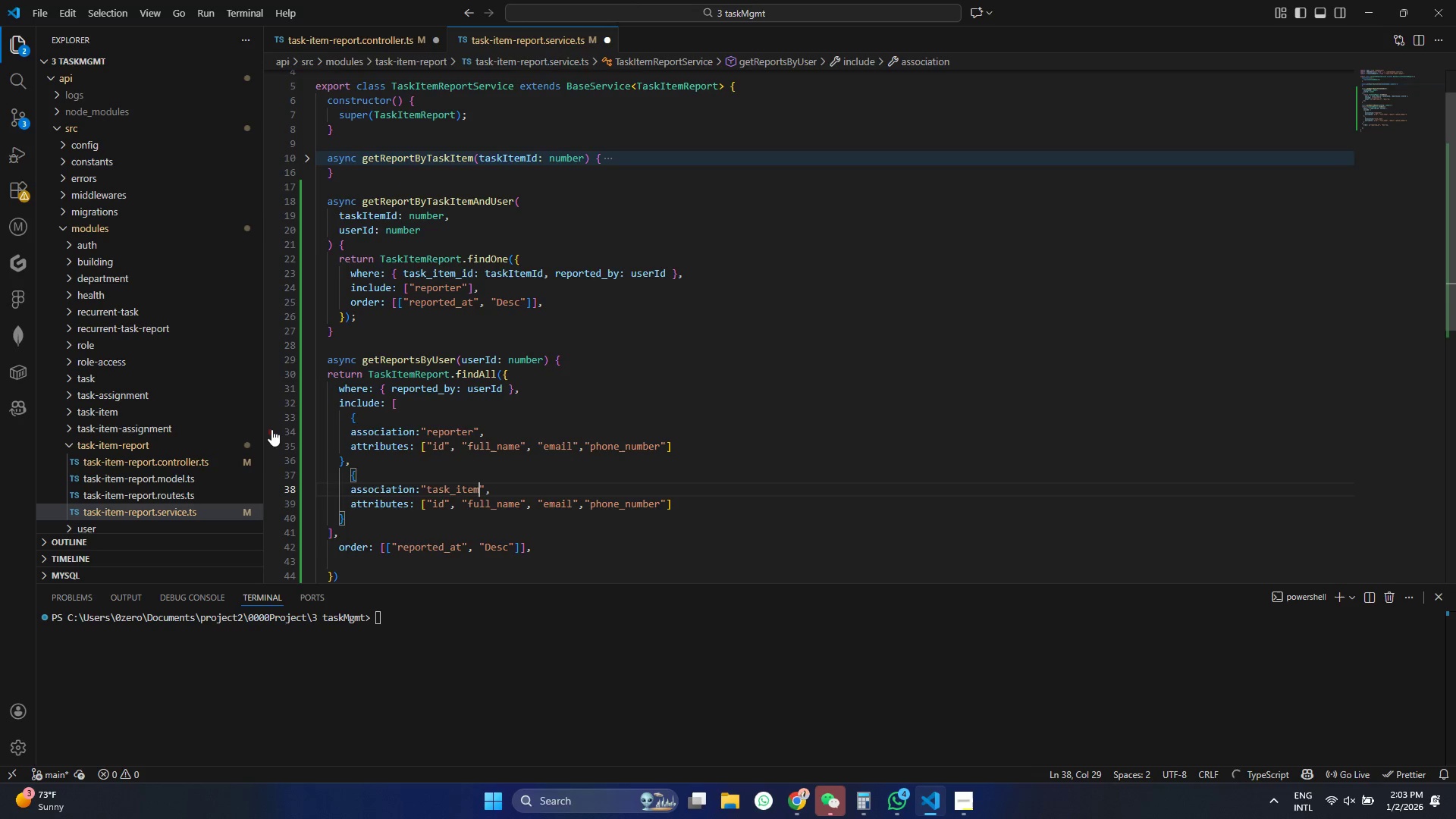 
key(Control+S)
 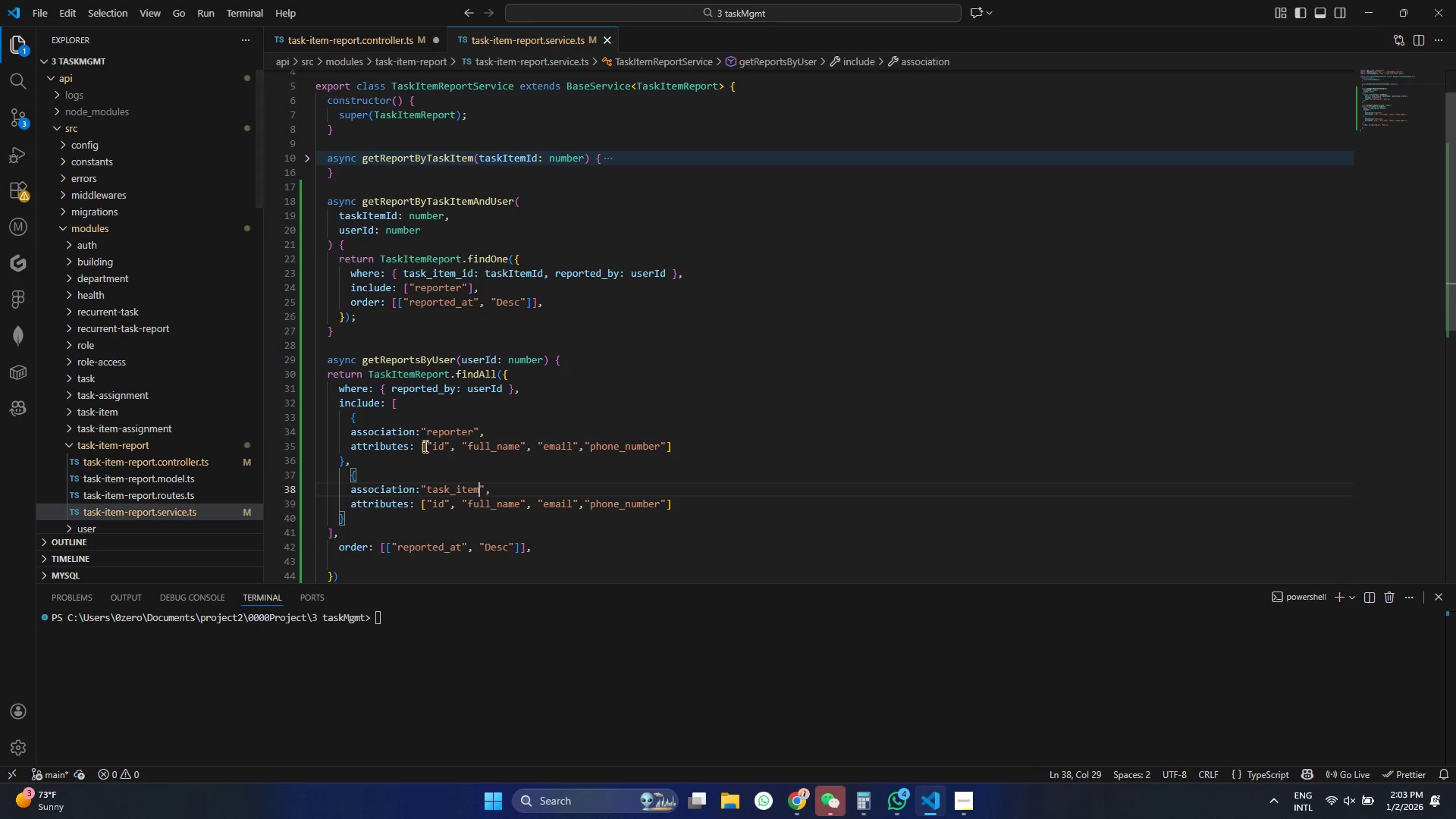 
double_click([479, 506])
 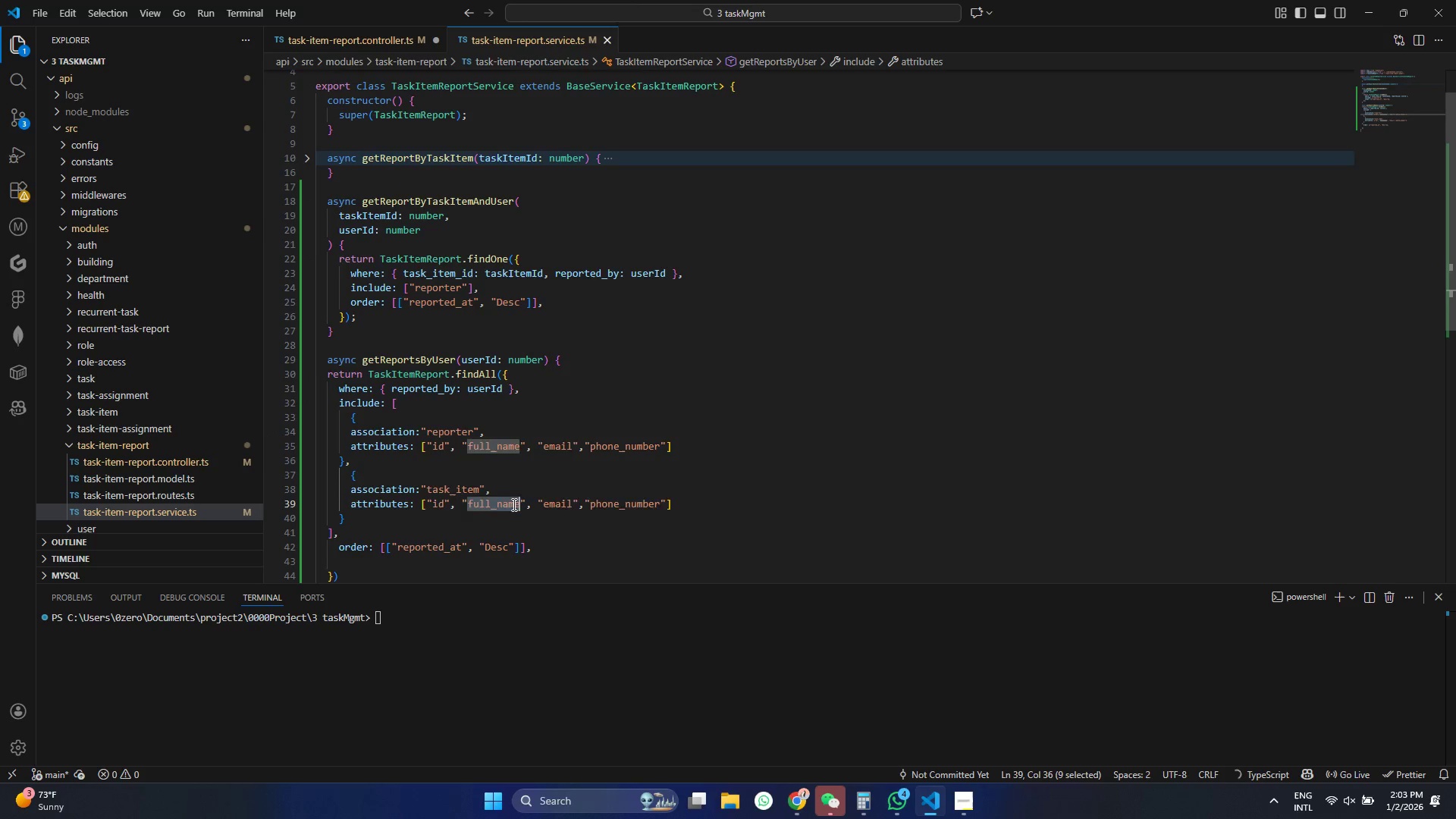 
type(description)
 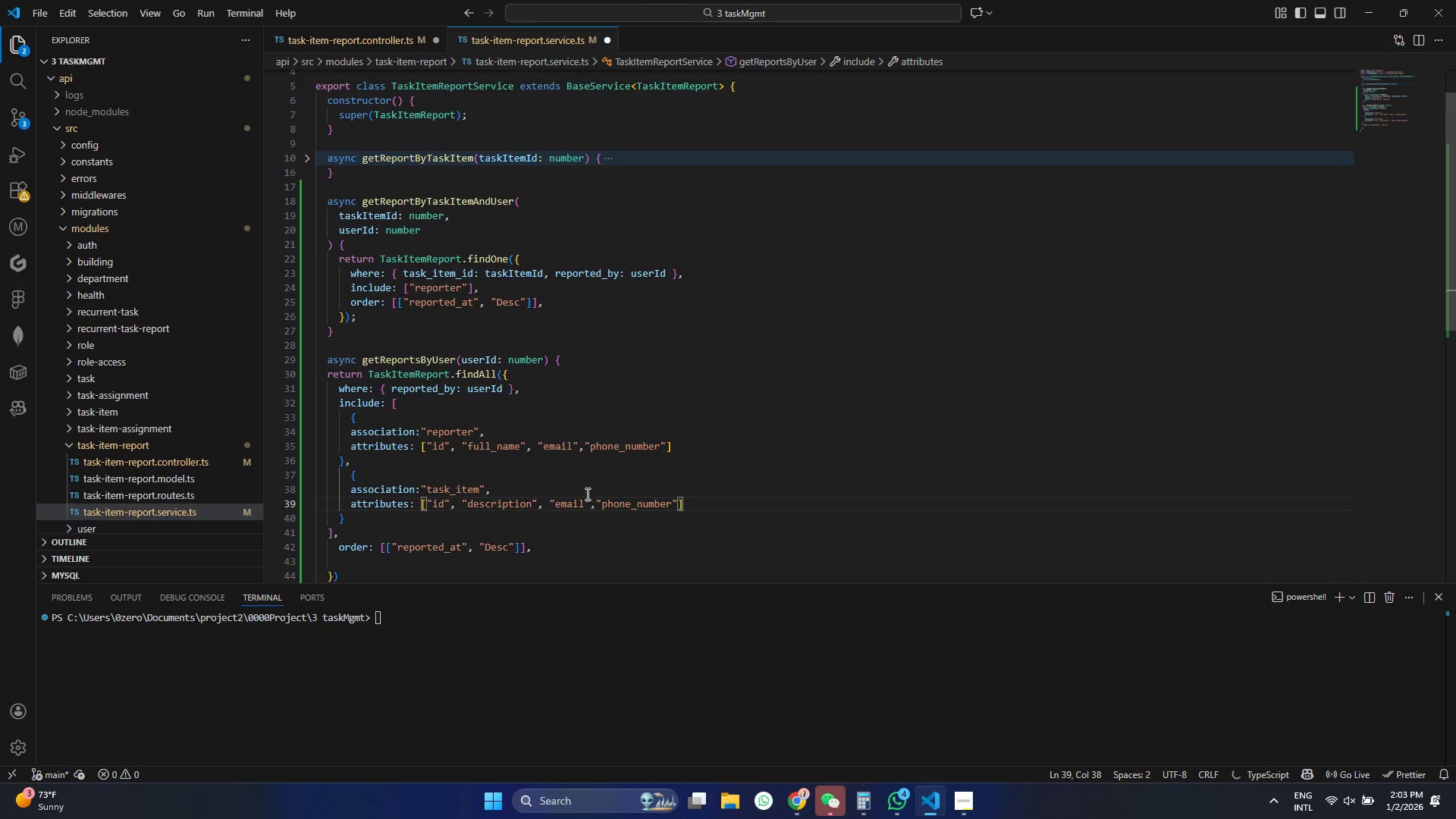 
double_click([568, 499])
 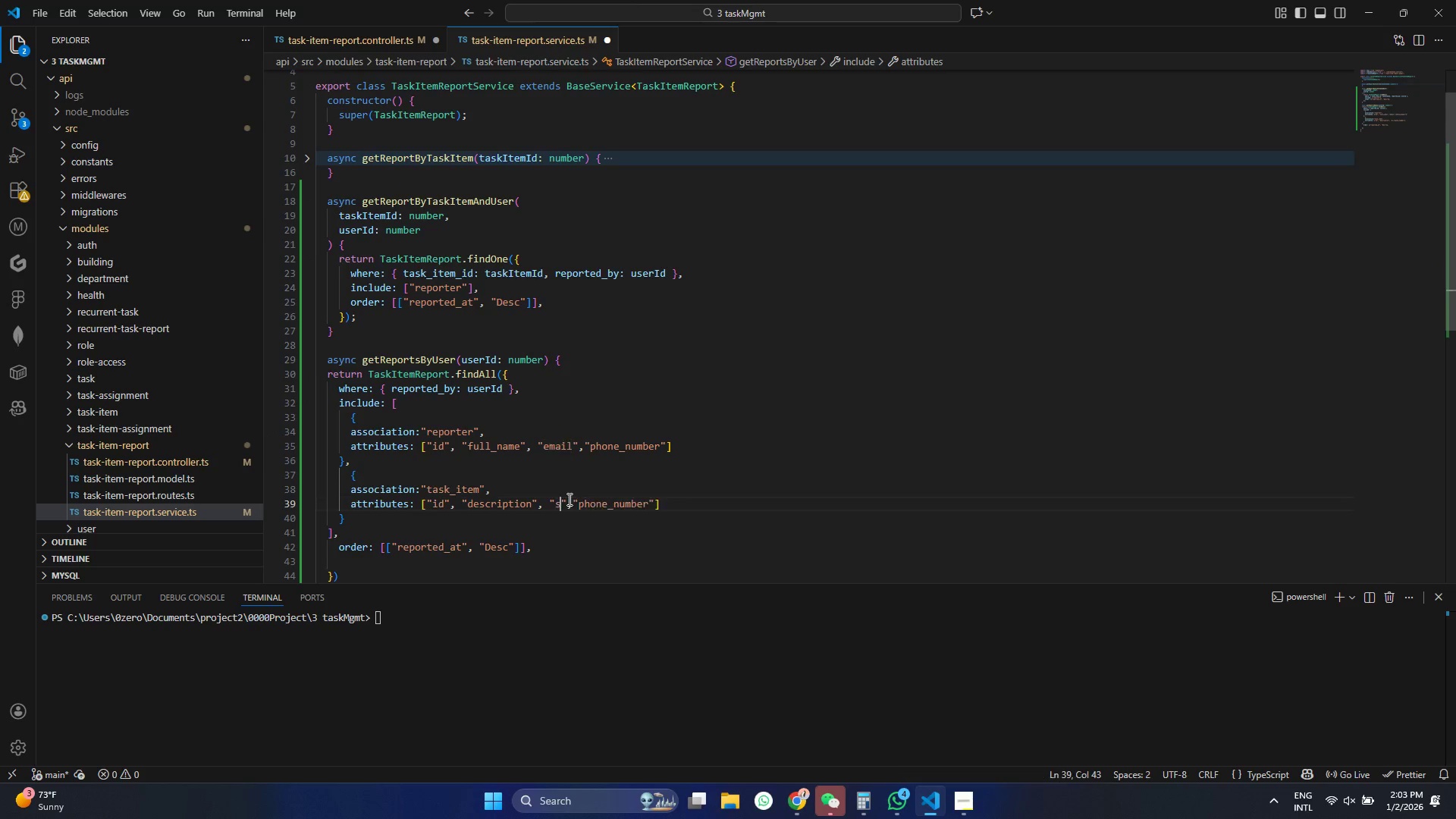 
type(status)
 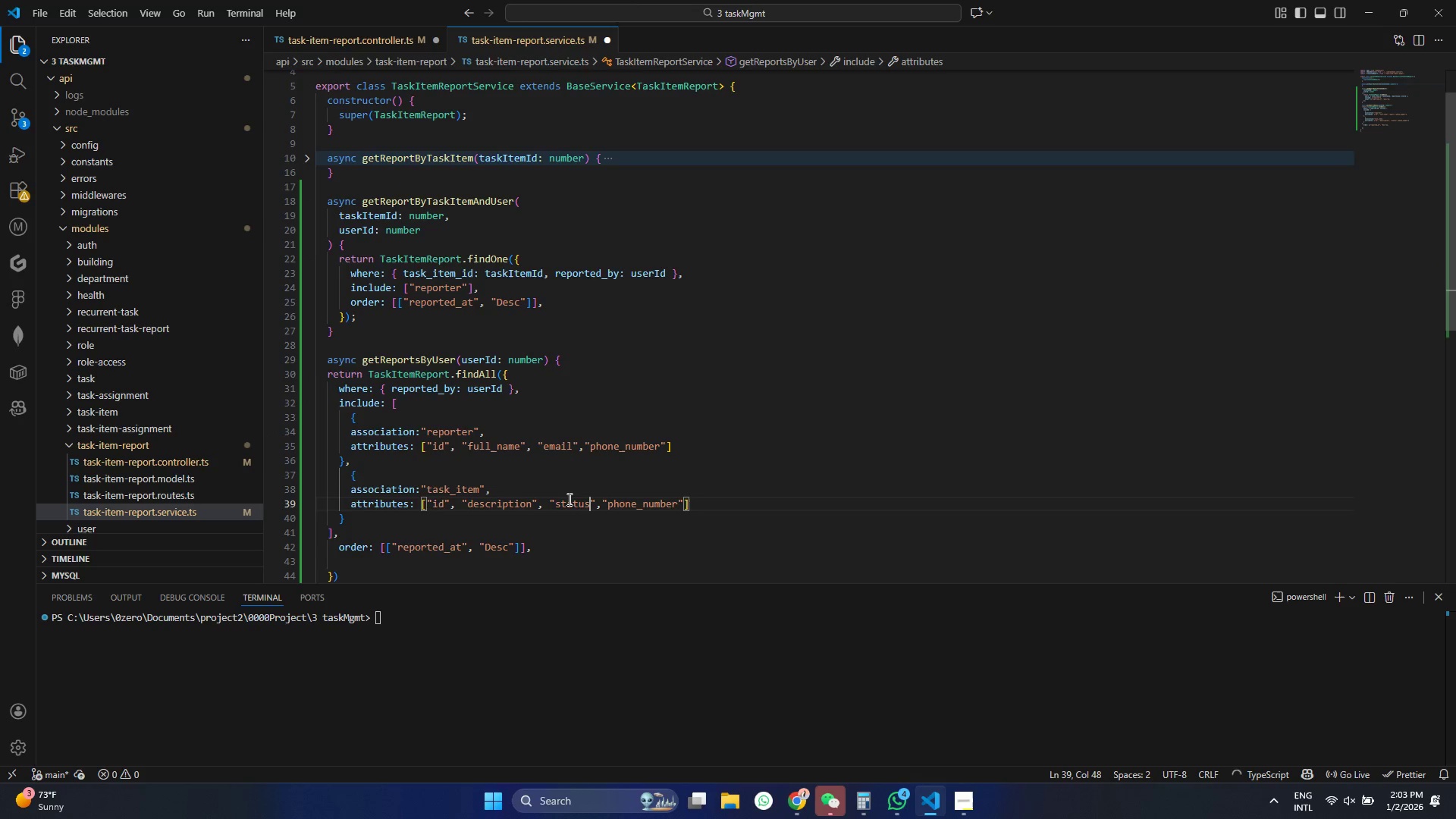 
key(Control+ControlLeft)
 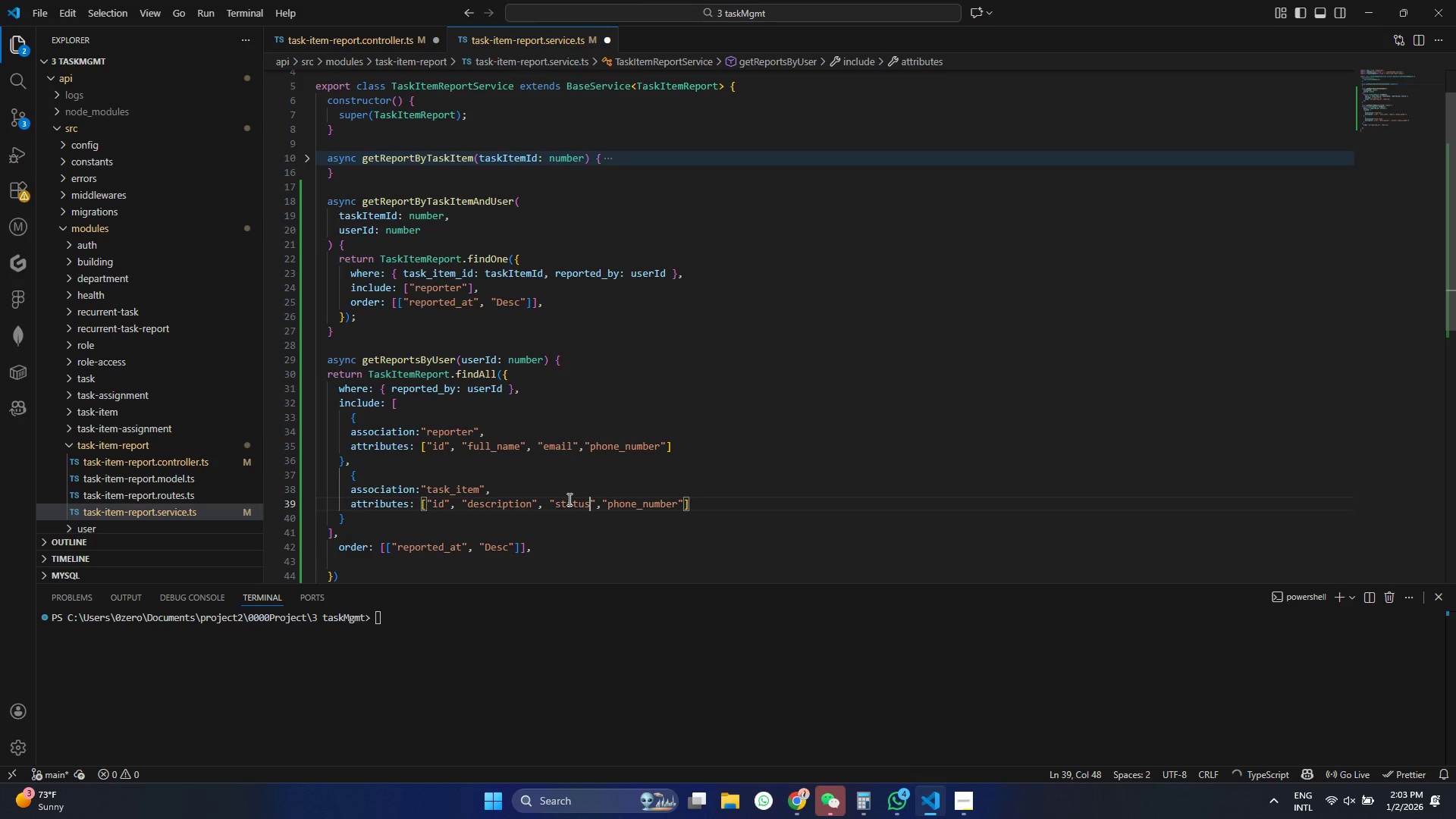 
key(Control+S)
 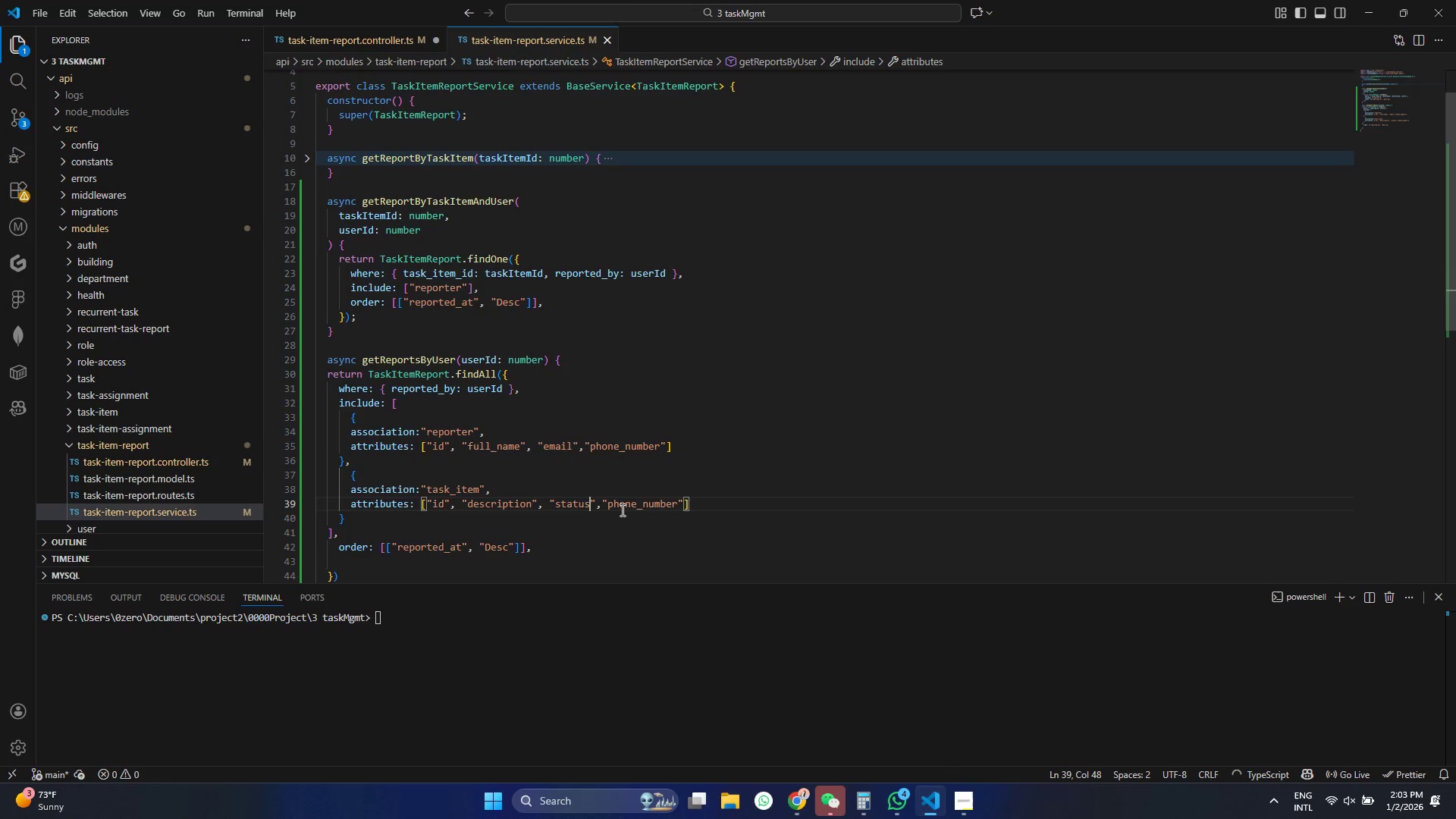 
double_click([621, 510])
 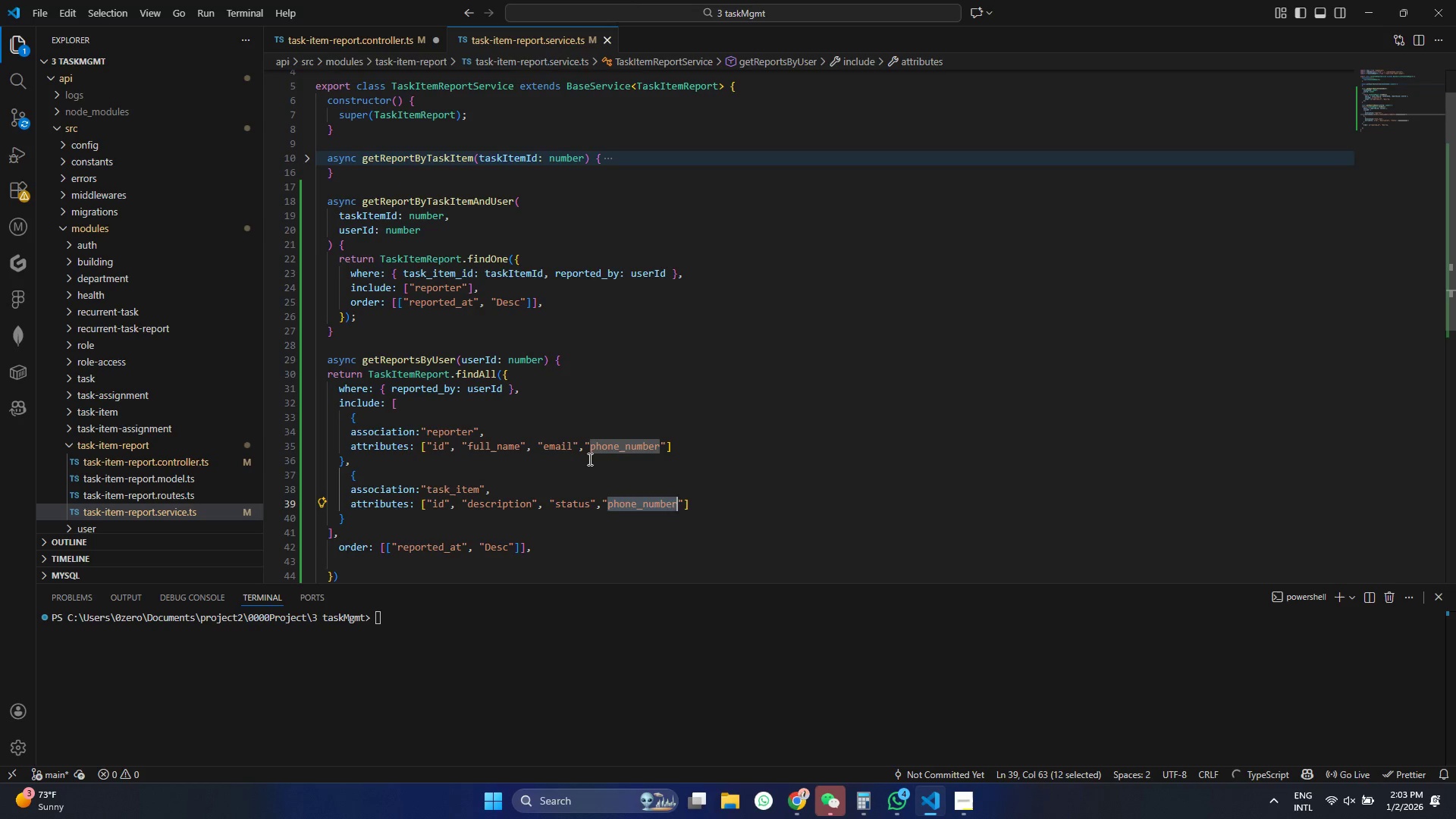 
key(Backspace)
 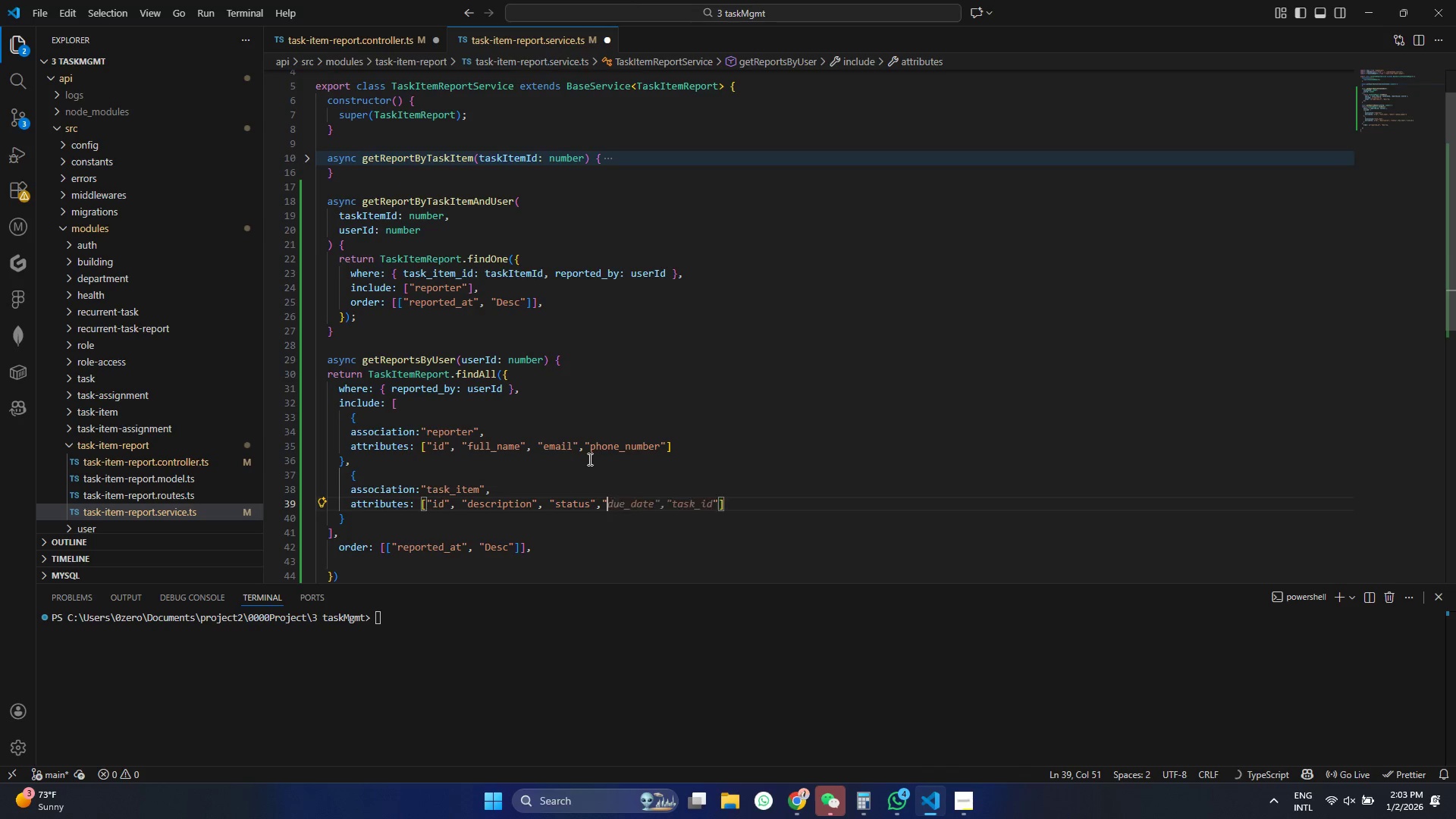 
key(ArrowRight)
 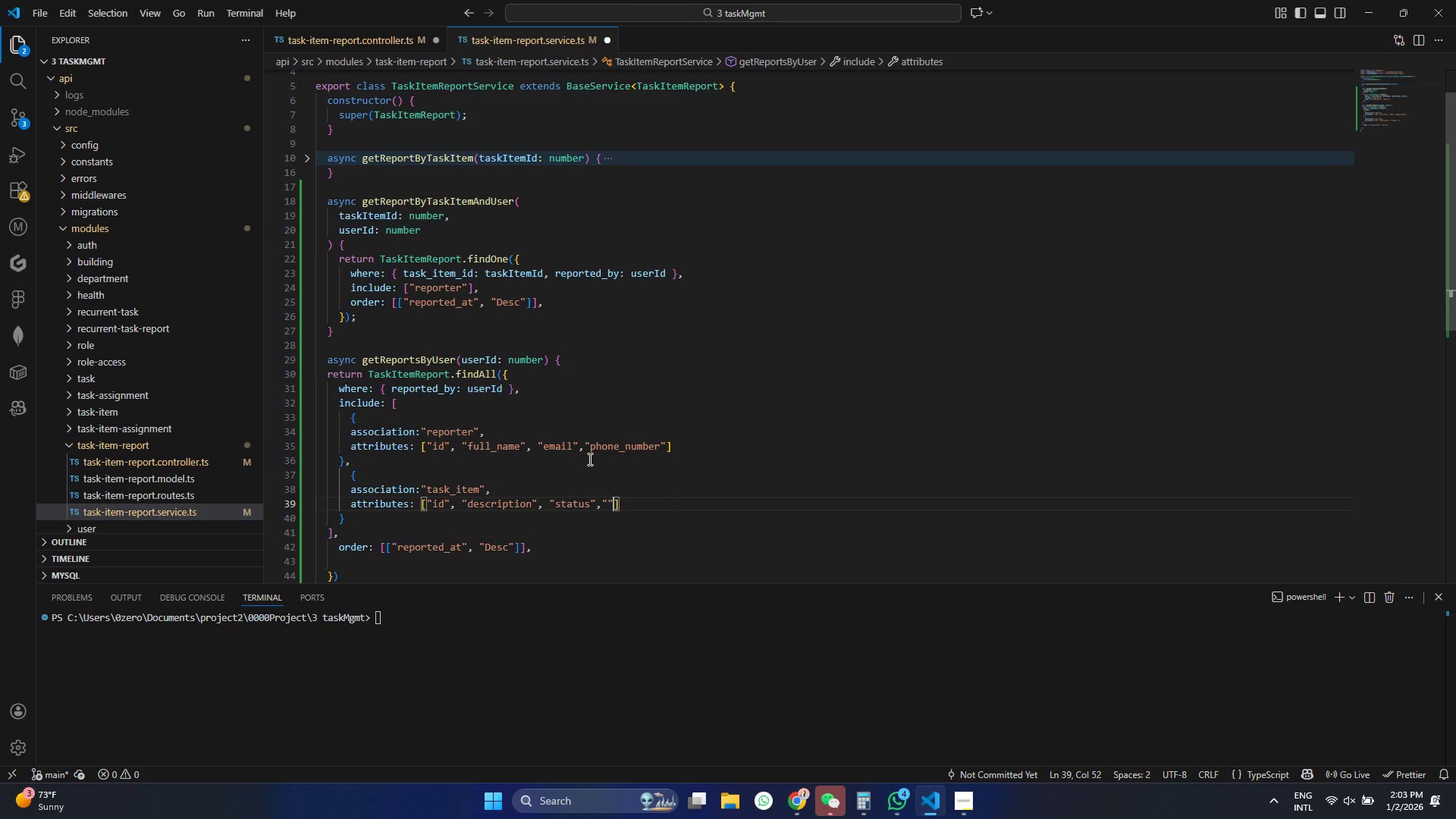 
key(Backspace)
 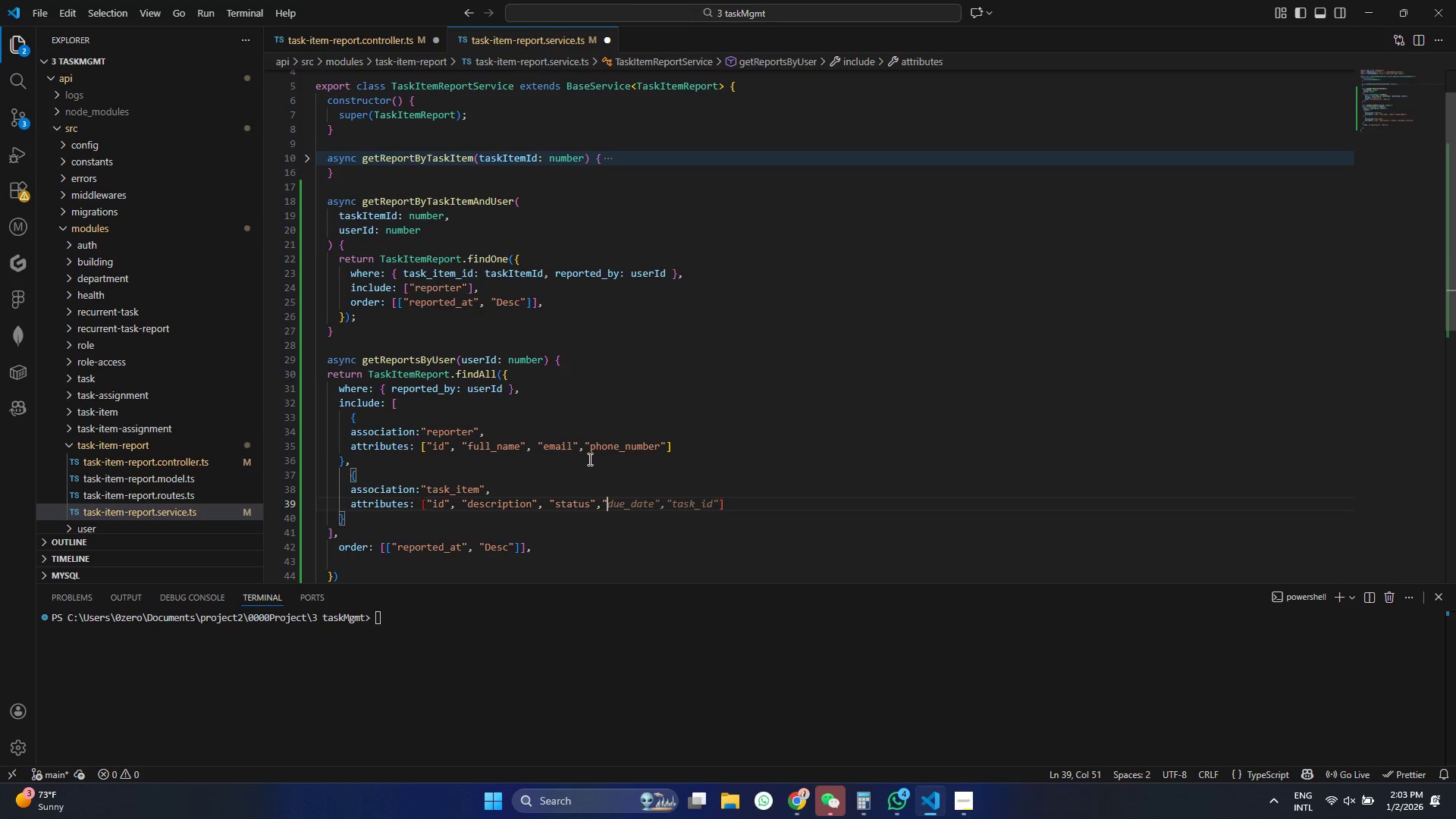 
key(Backspace)
 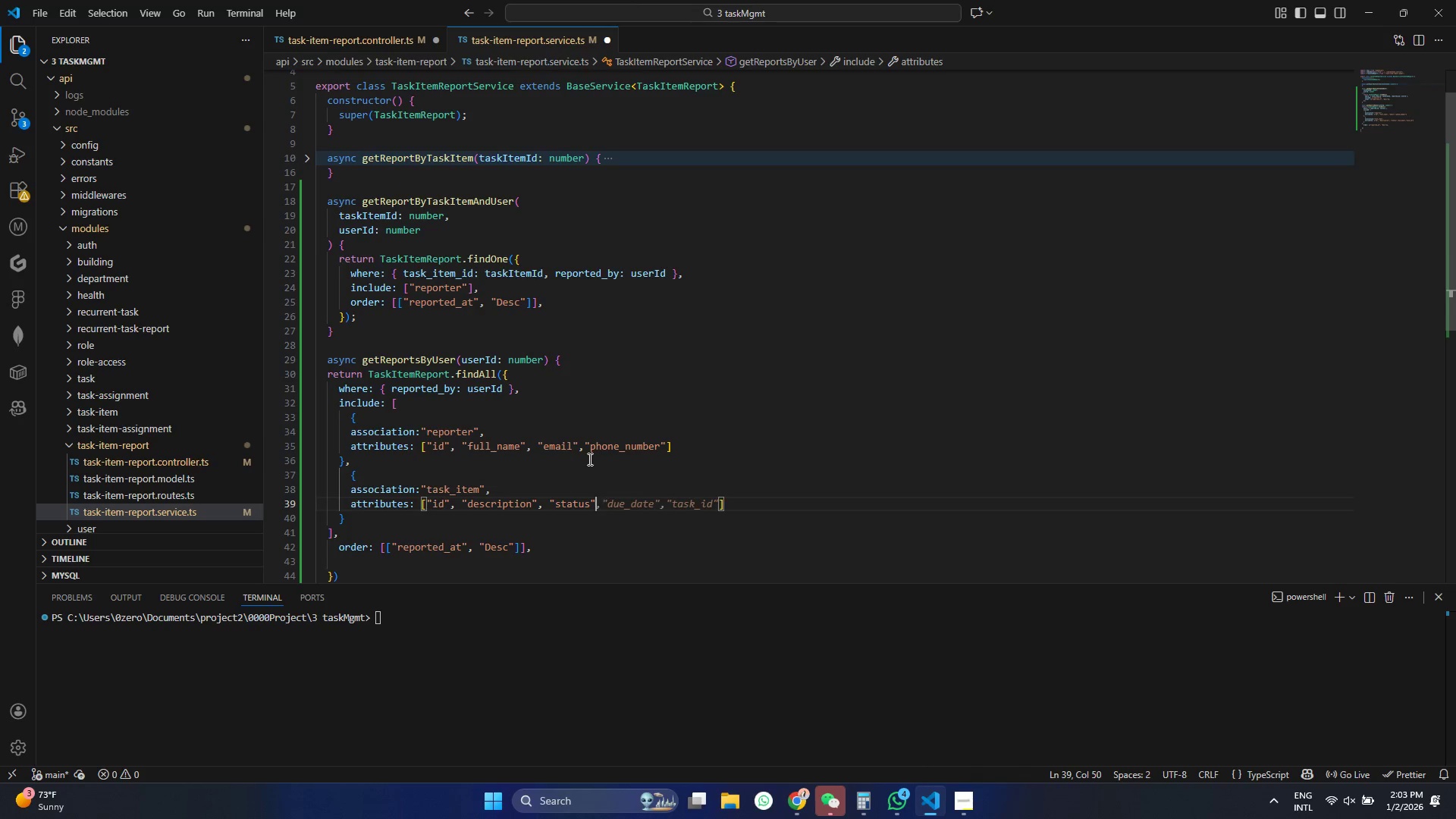 
key(Backspace)
 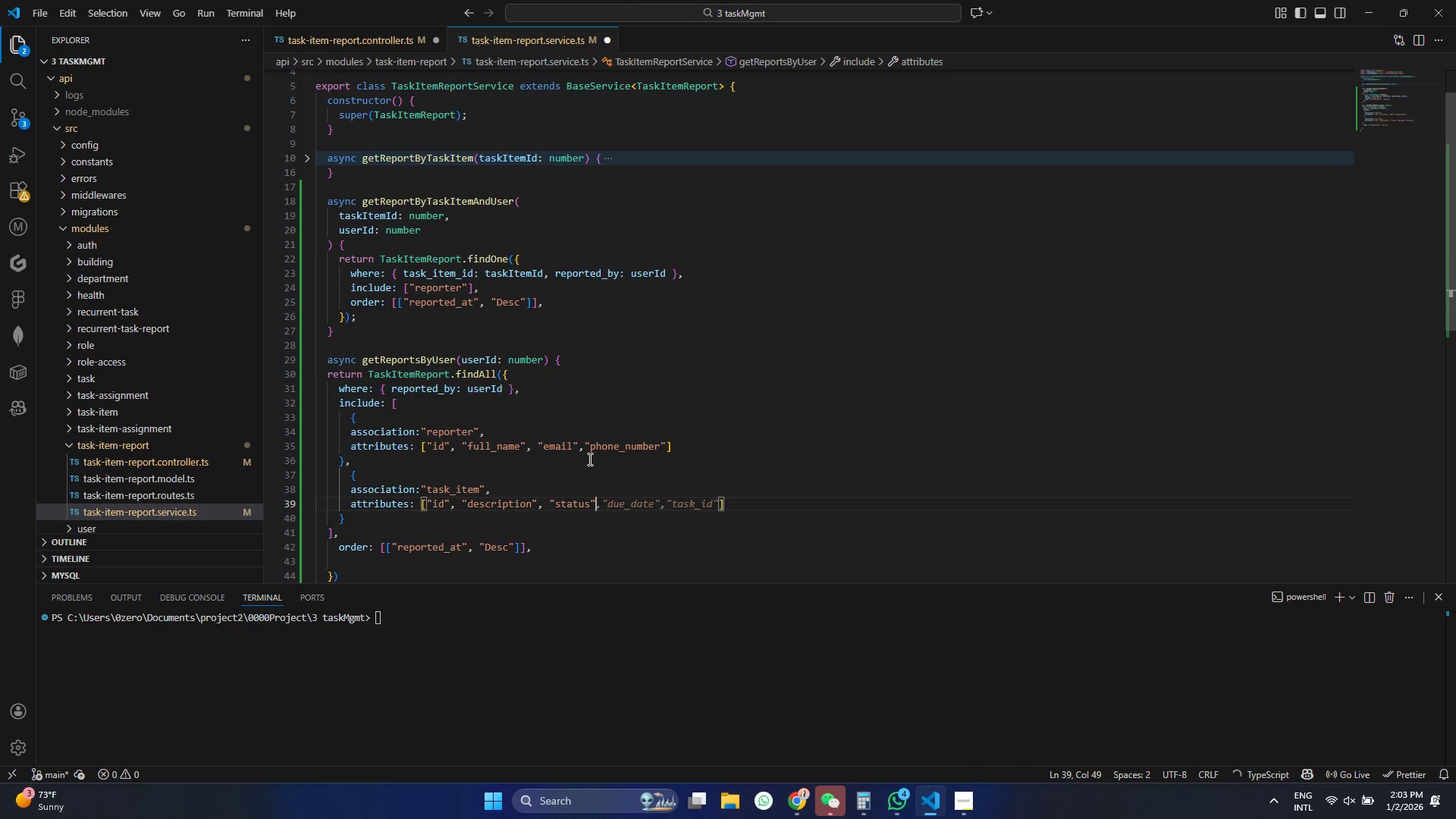 
key(Control+ControlLeft)
 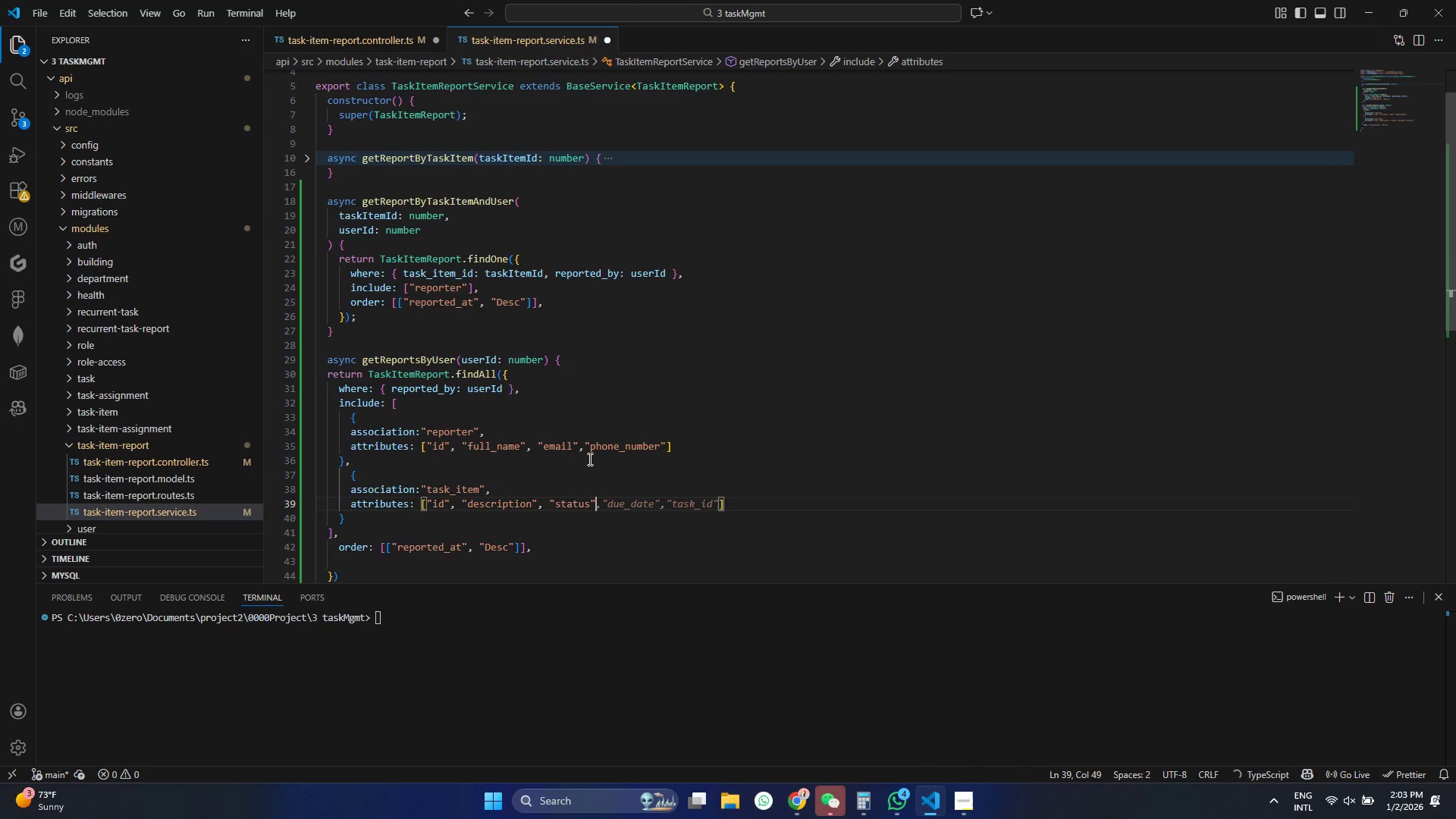 
key(Control+S)
 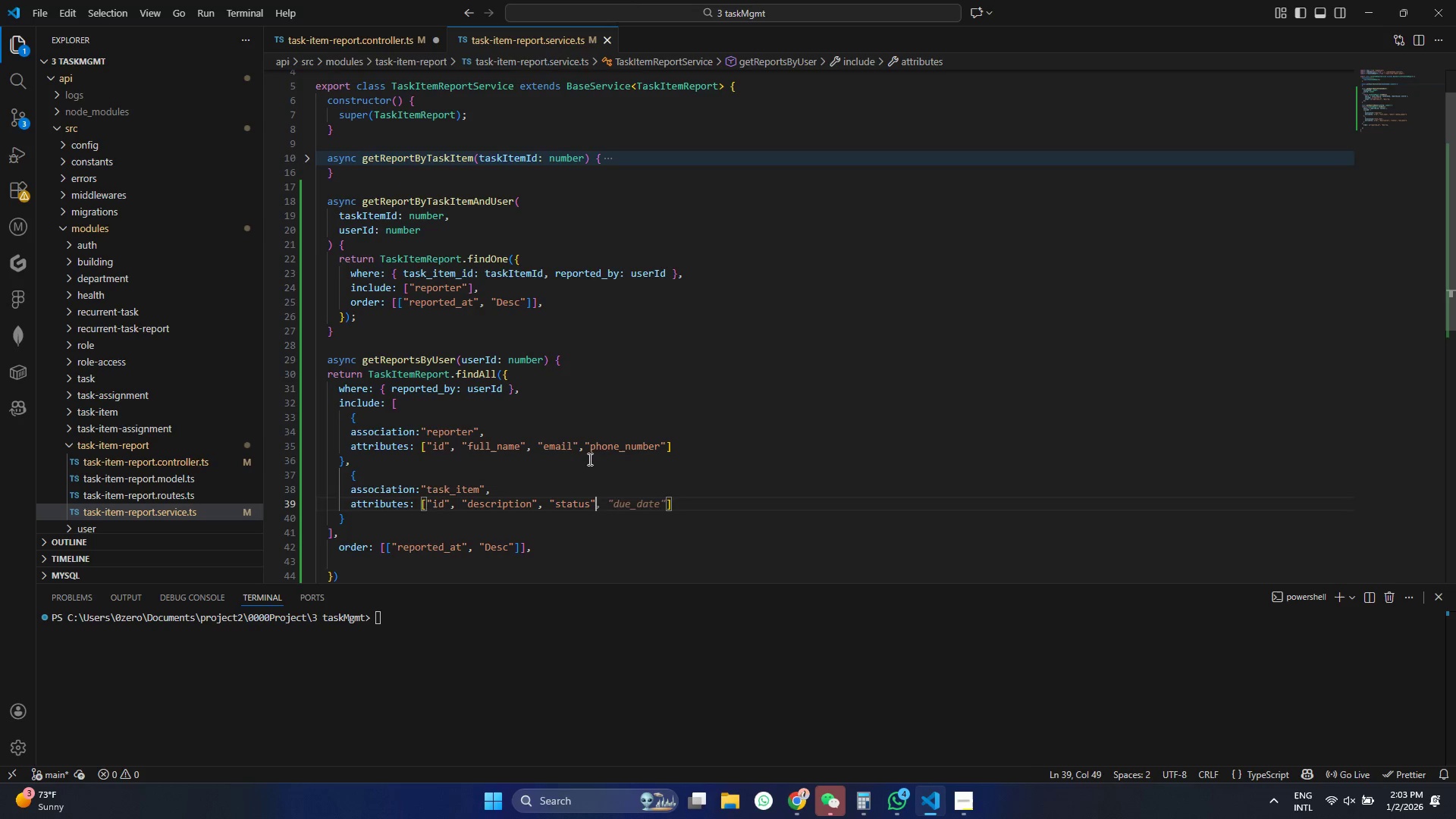 
left_click([579, 463])
 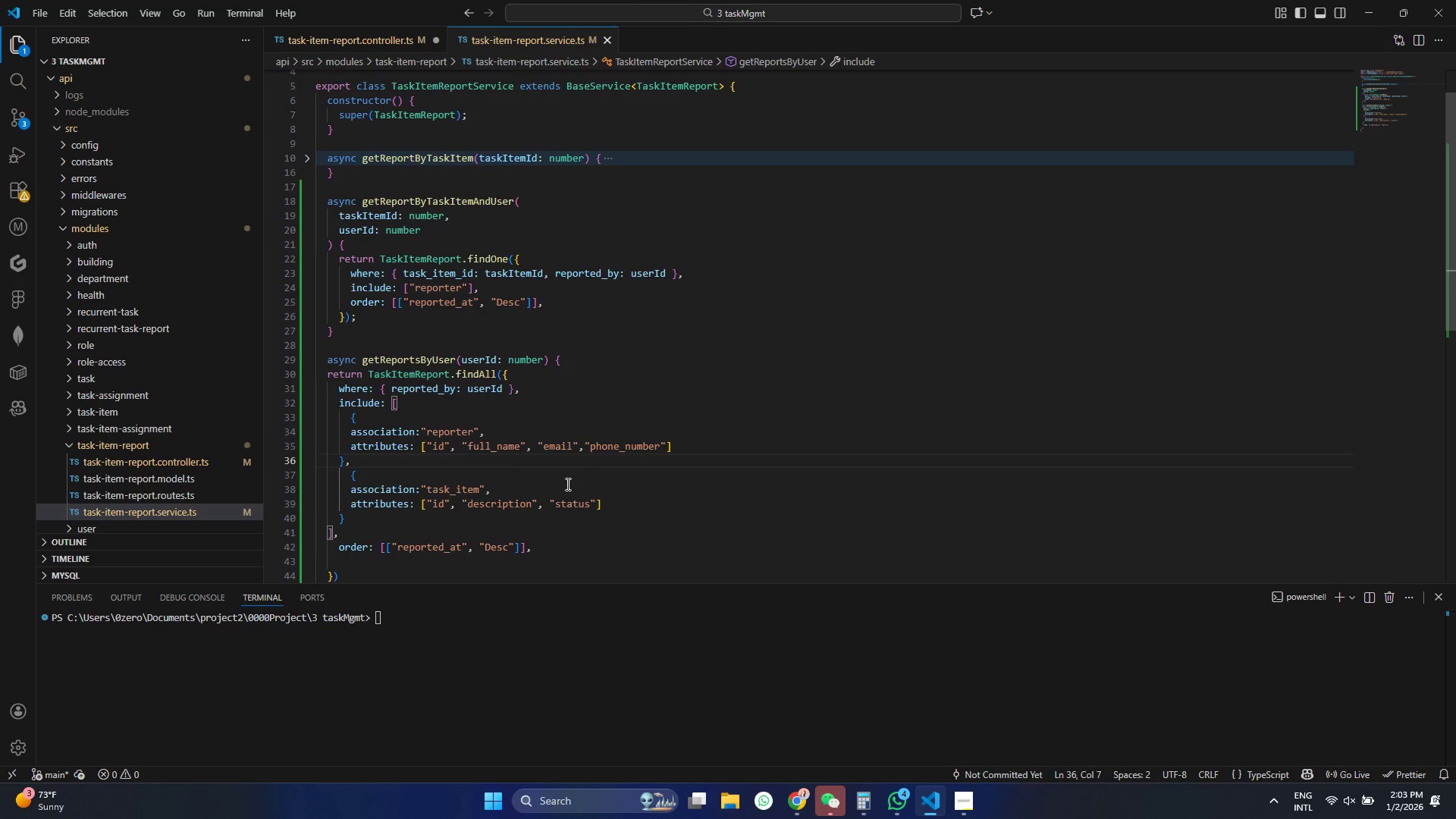 
wait(5.12)
 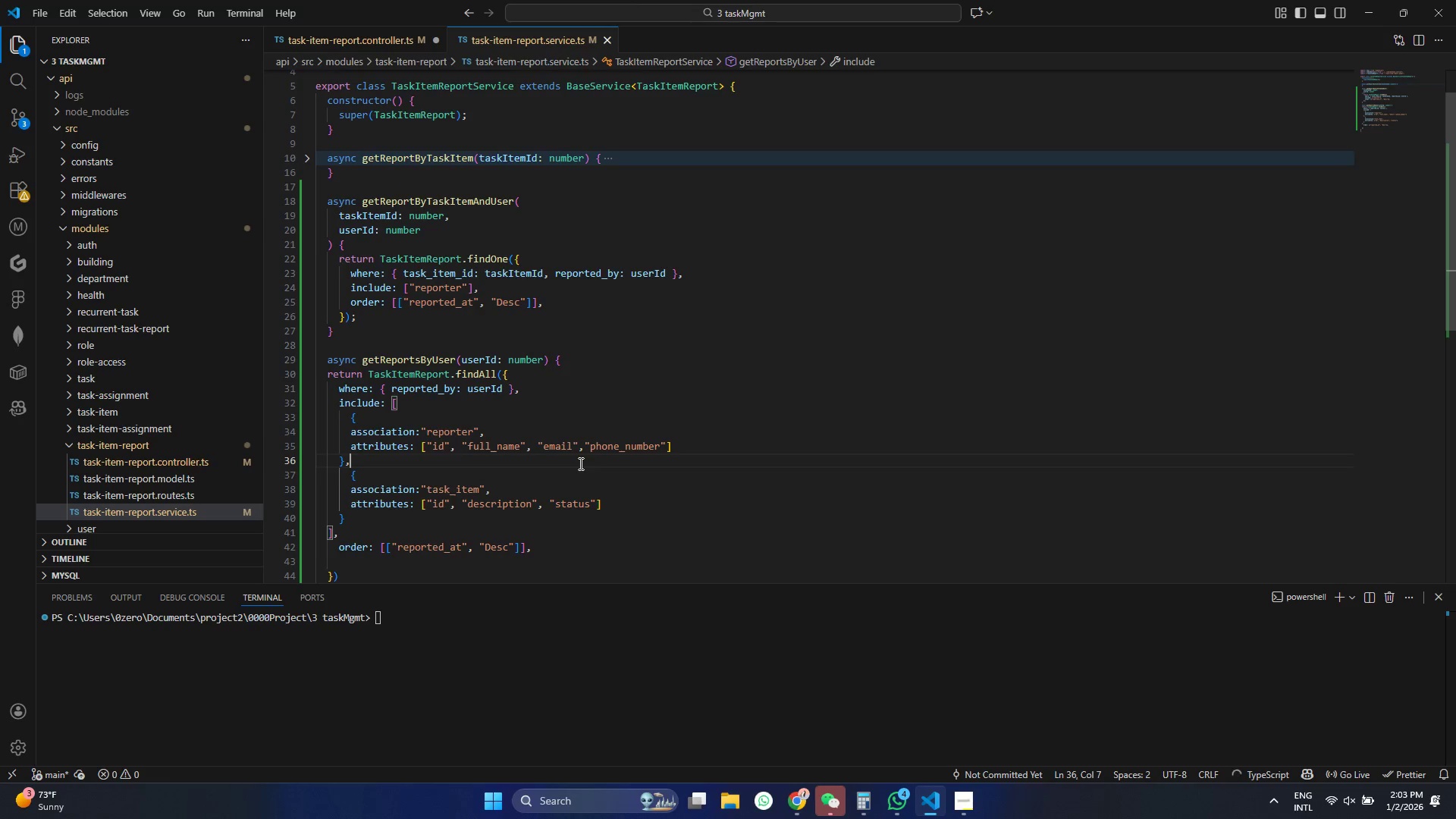 
left_click([612, 500])
 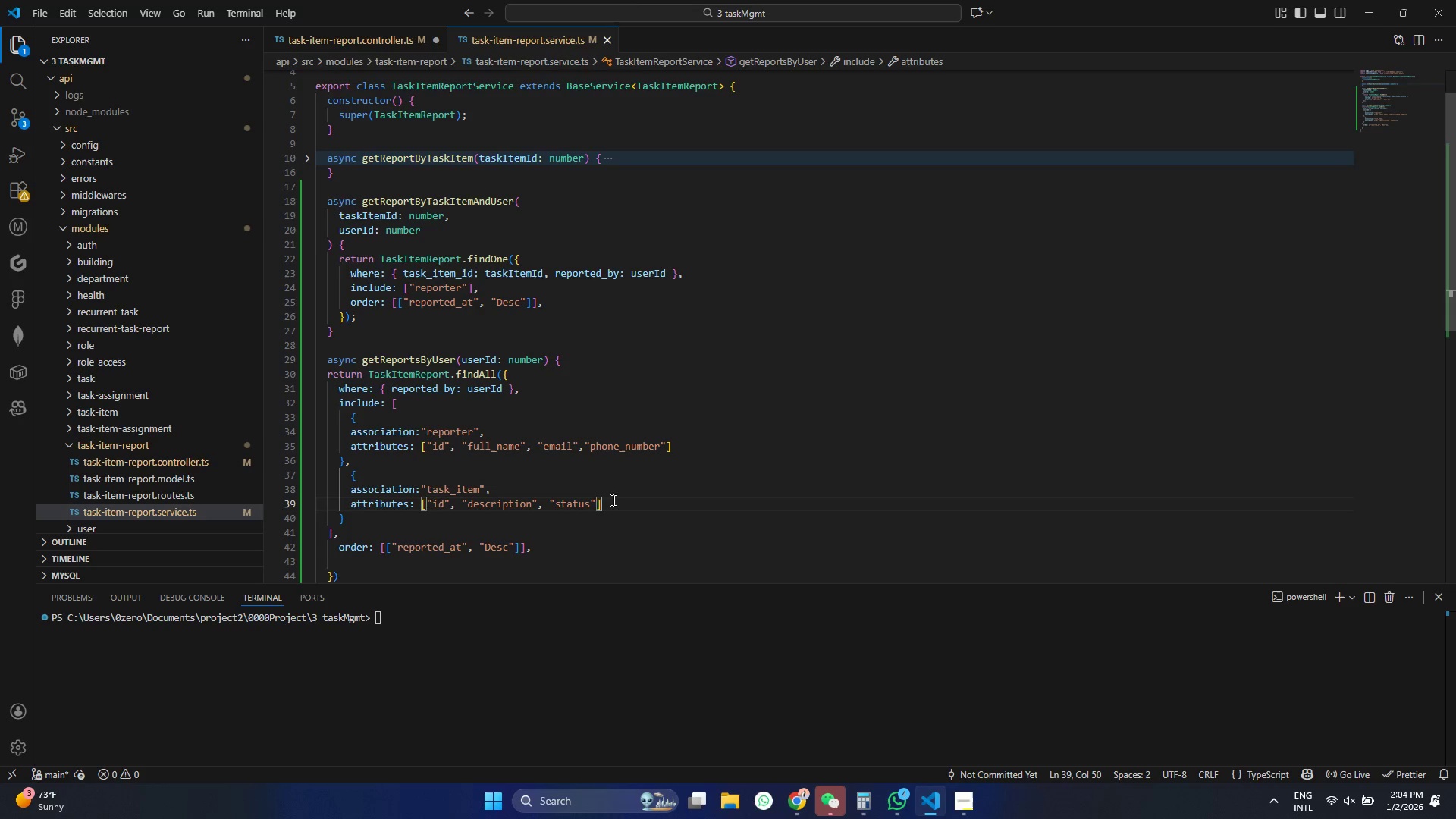 
key(Comma)
 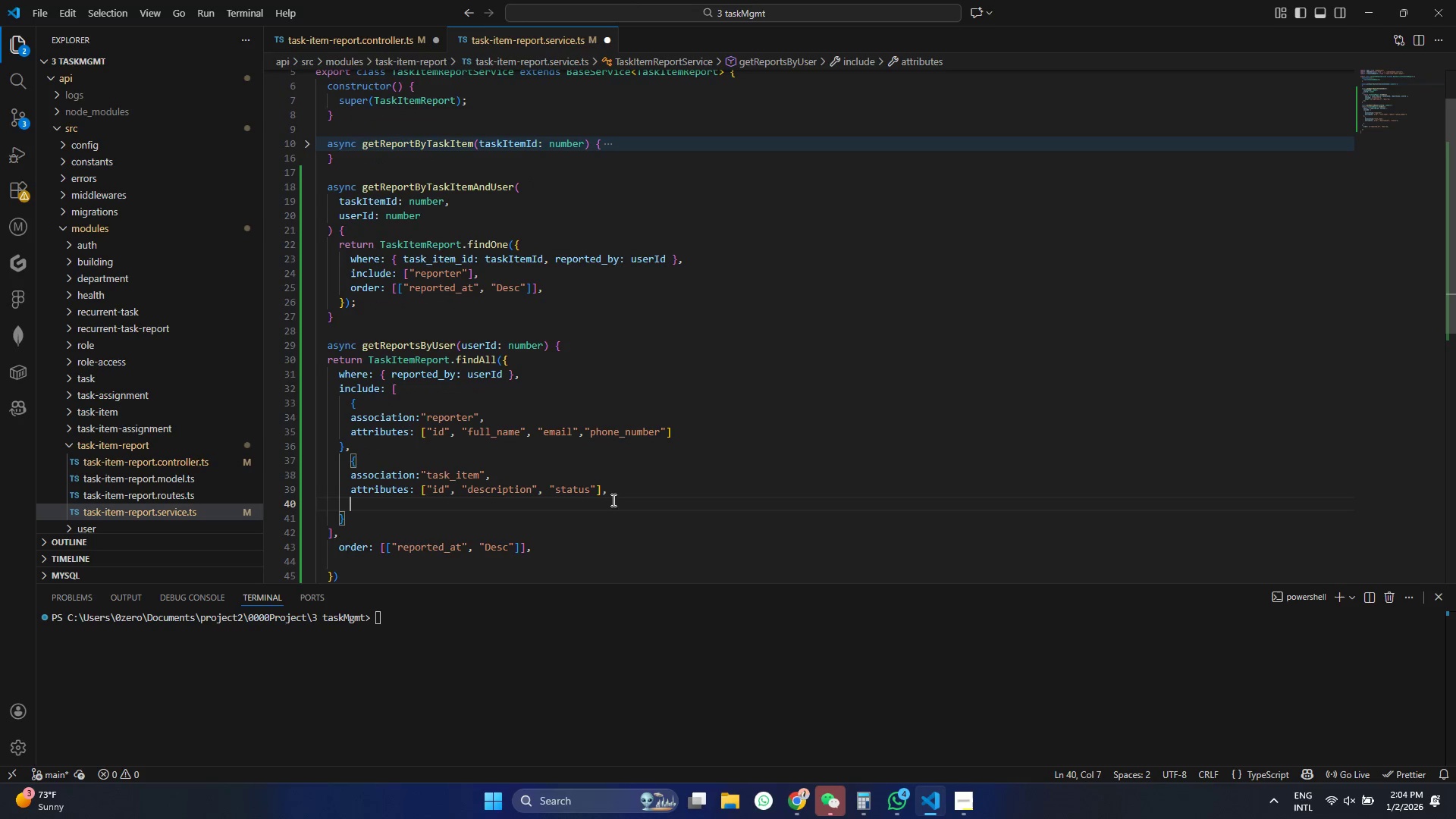 
key(Enter)
 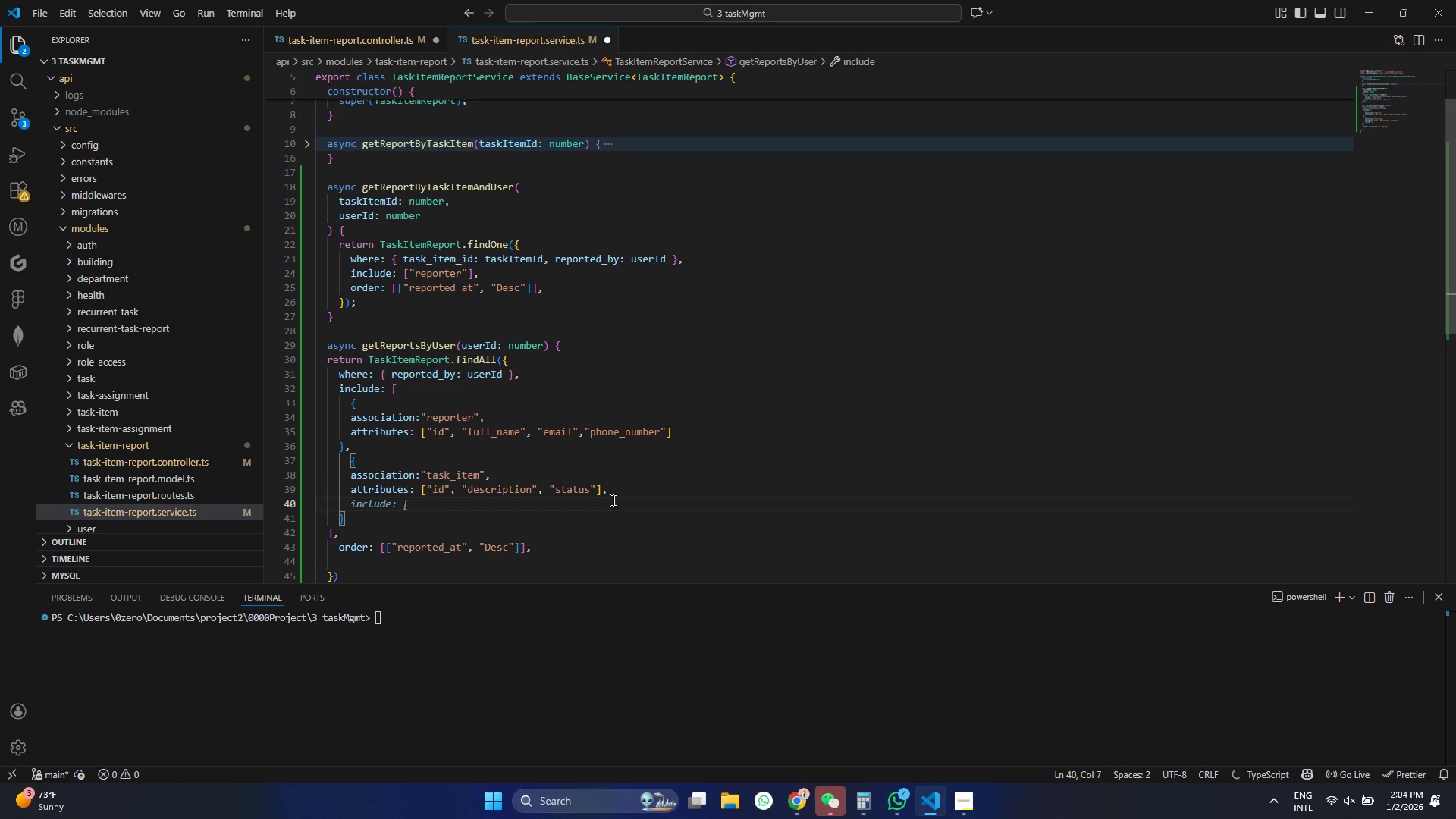 
type(in)
 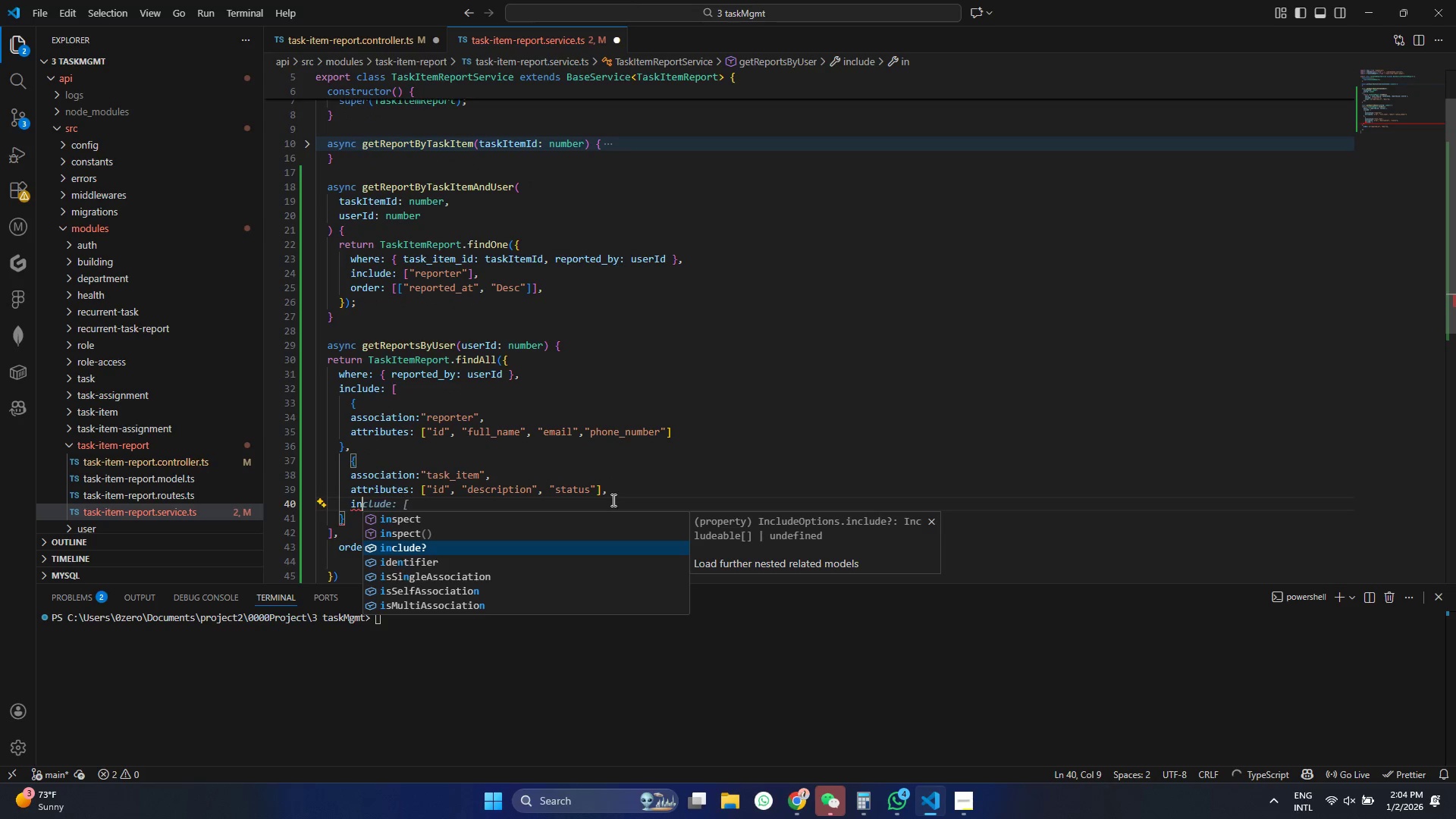 
key(Enter)
 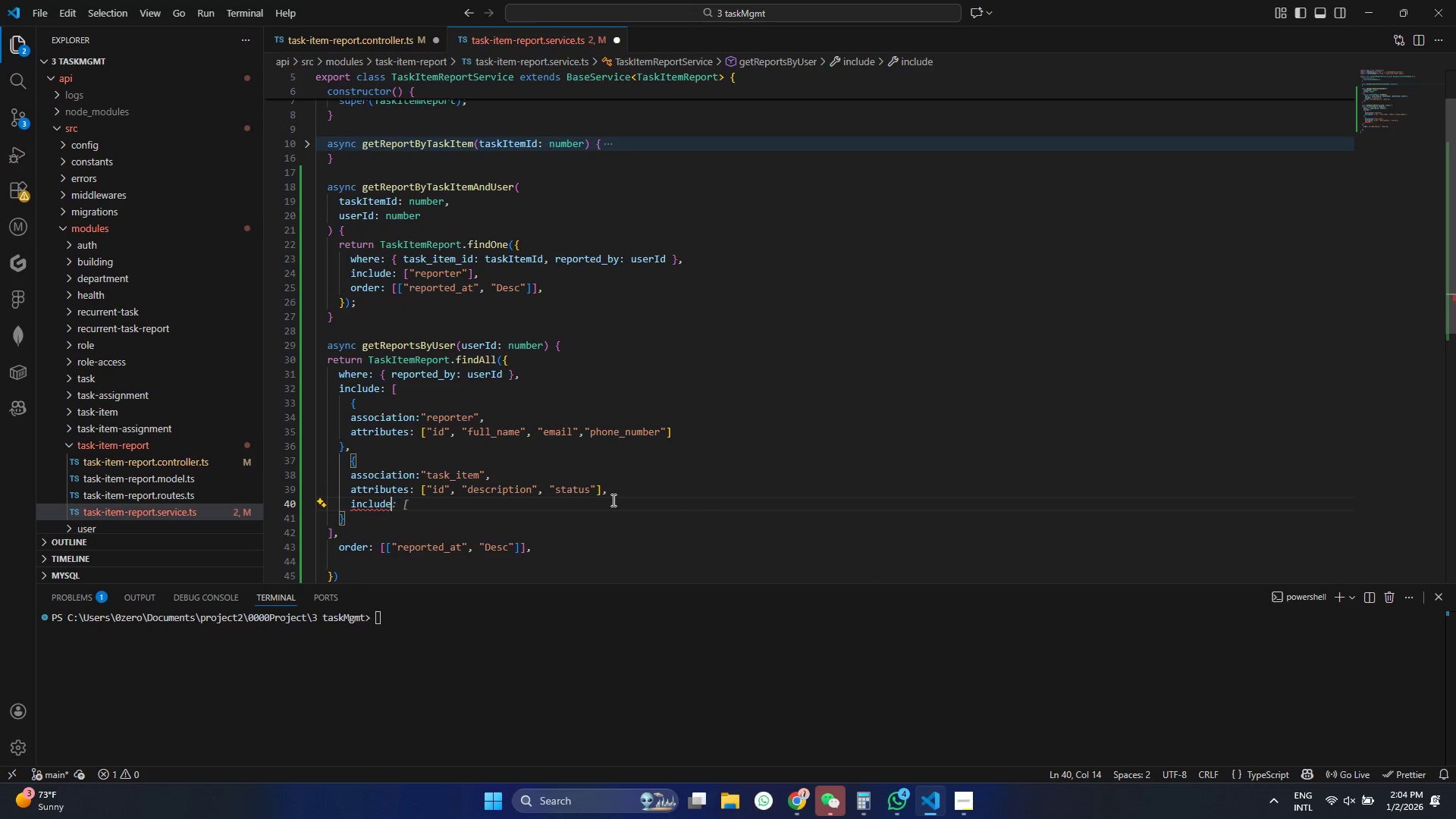 
key(Shift+Semicolon)
 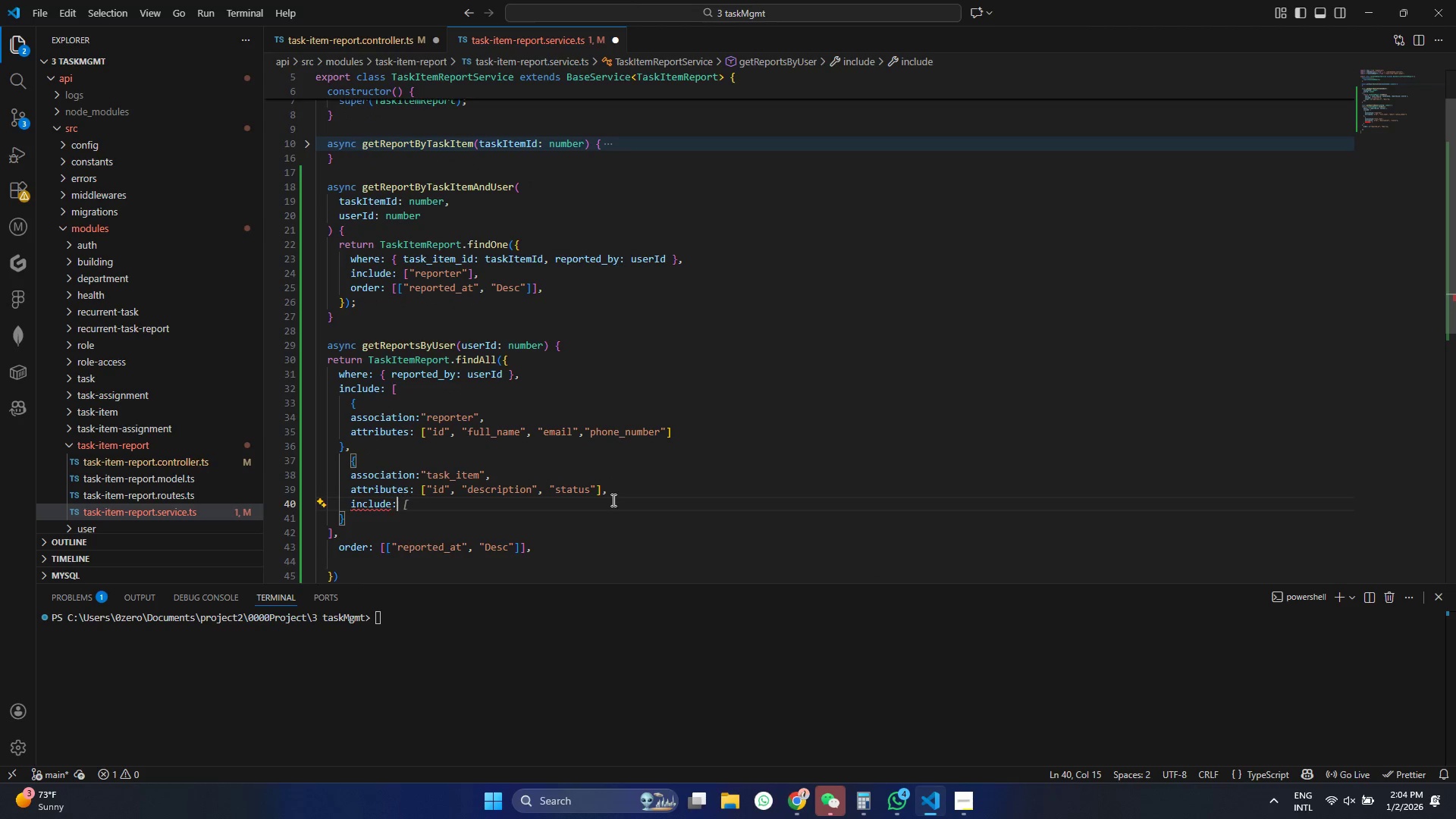 
key(BracketLeft)
 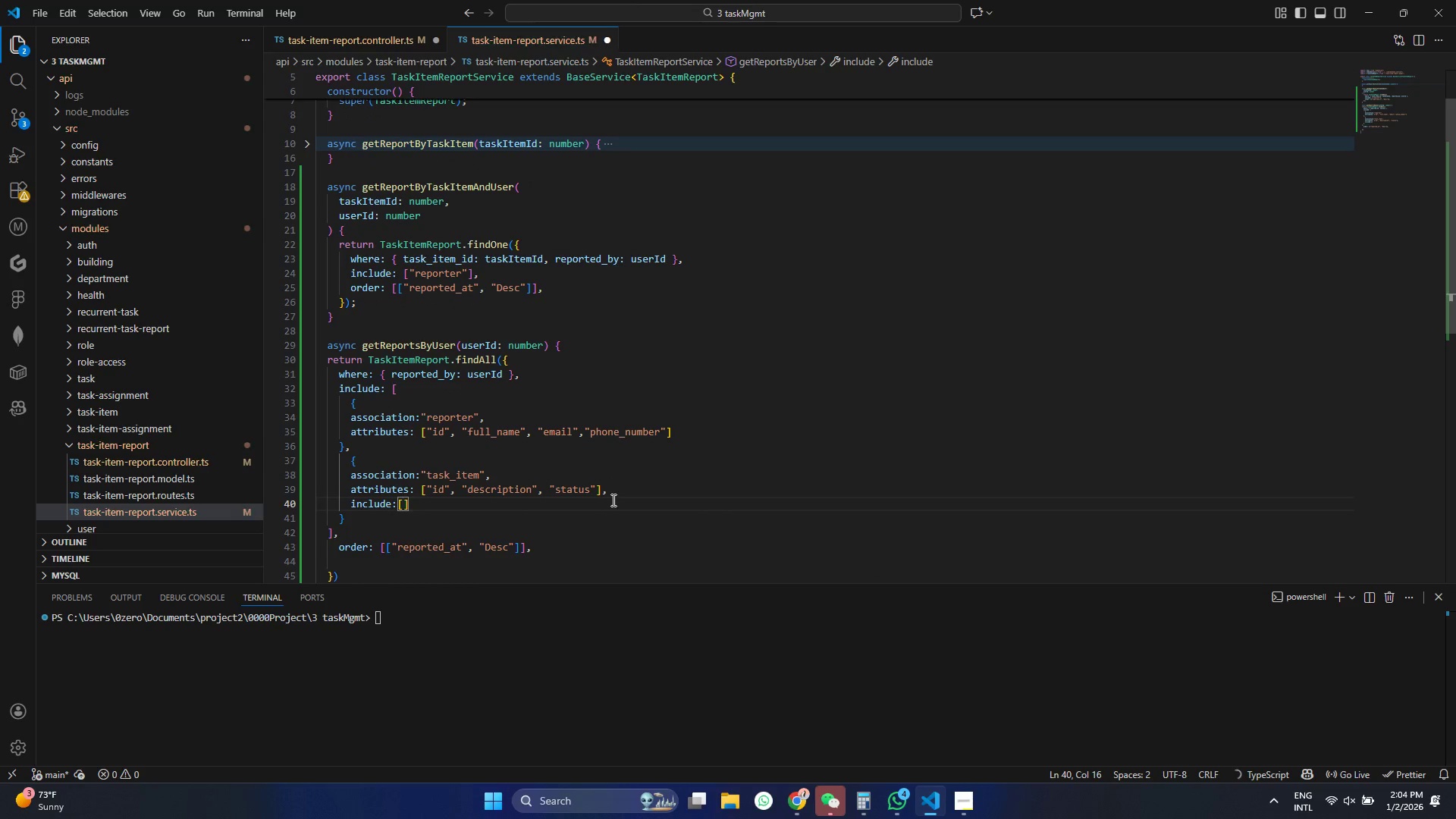 
key(Enter)
 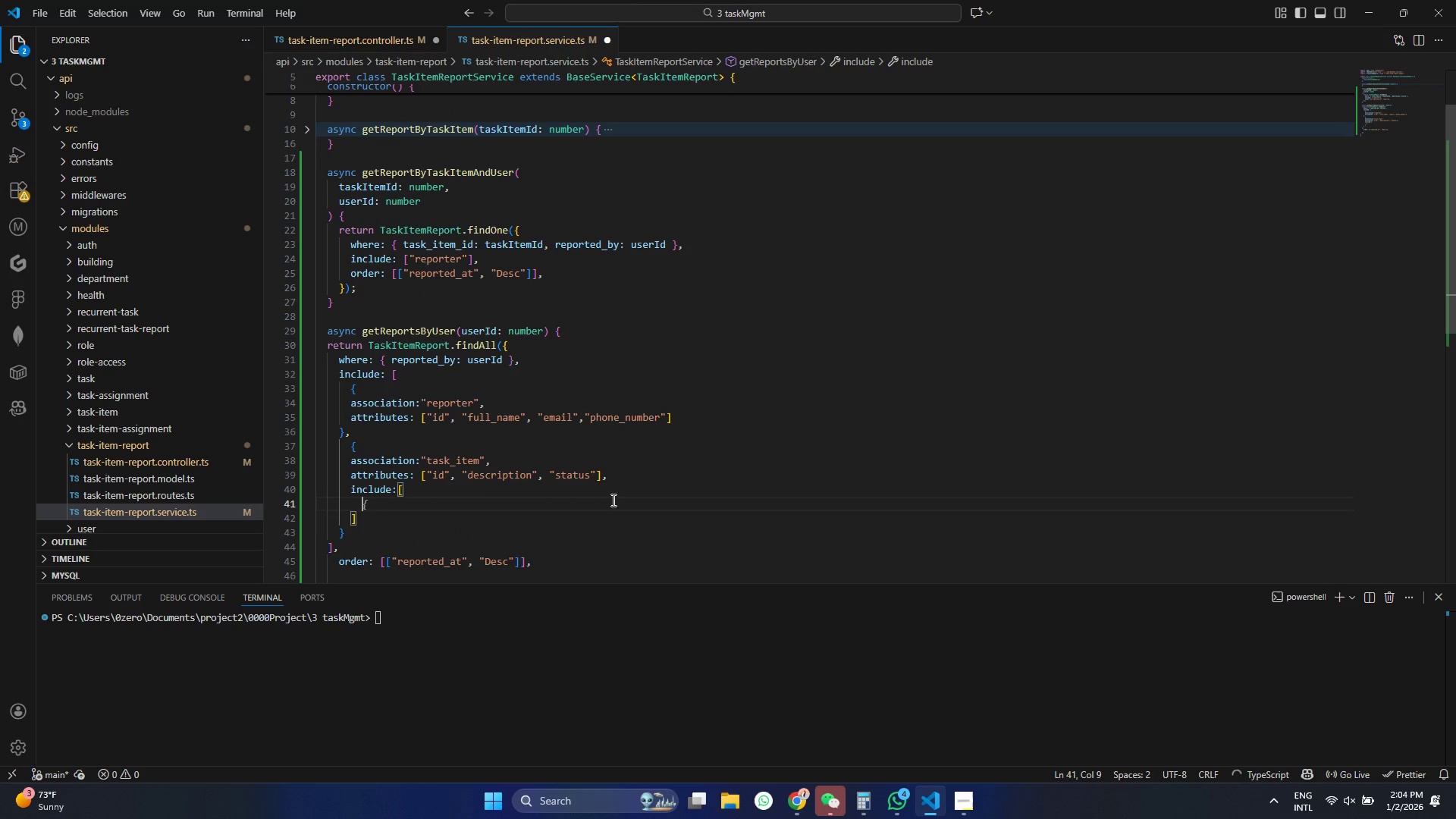 
key(Shift+BracketLeft)
 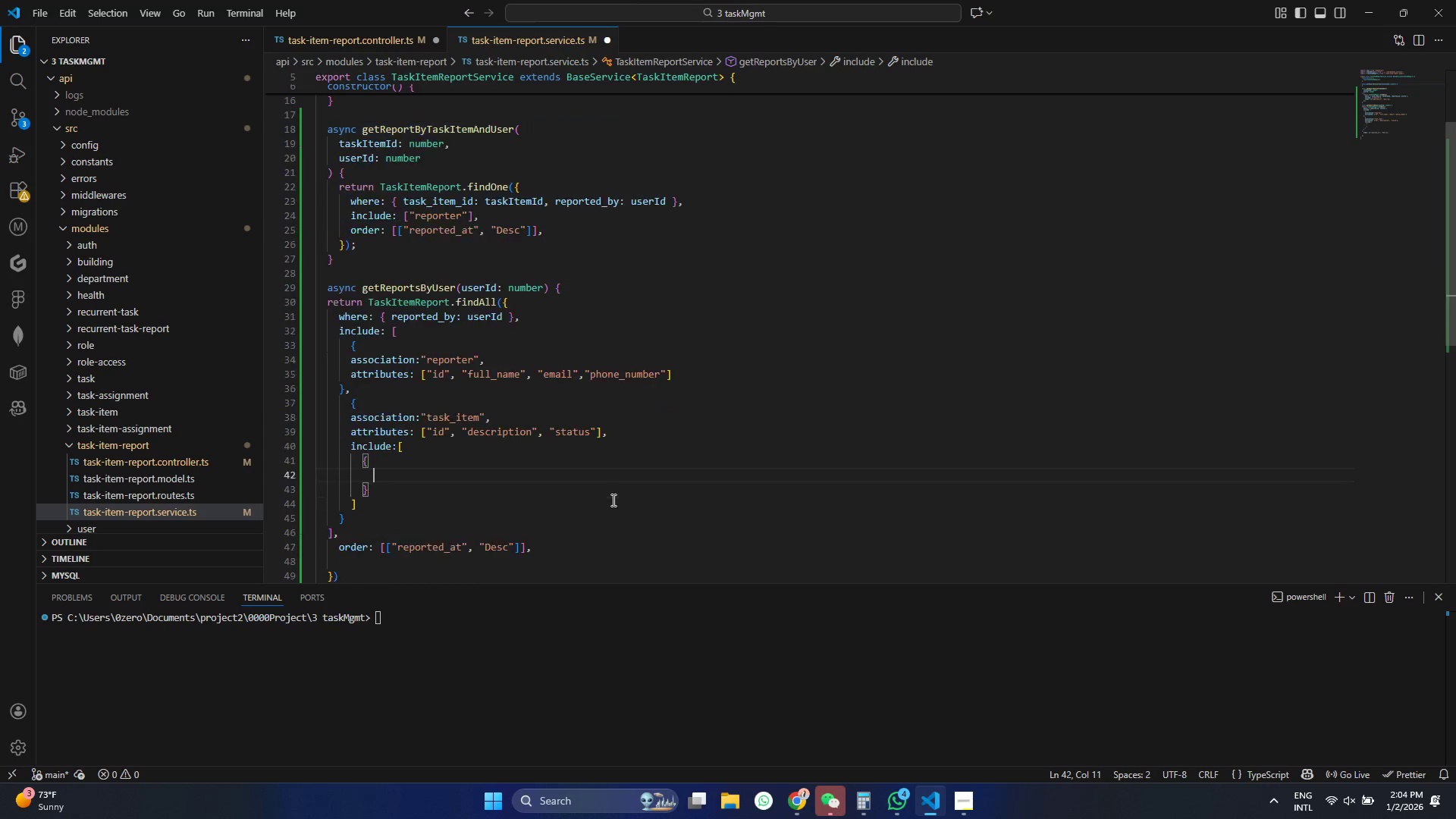 
key(Enter)
 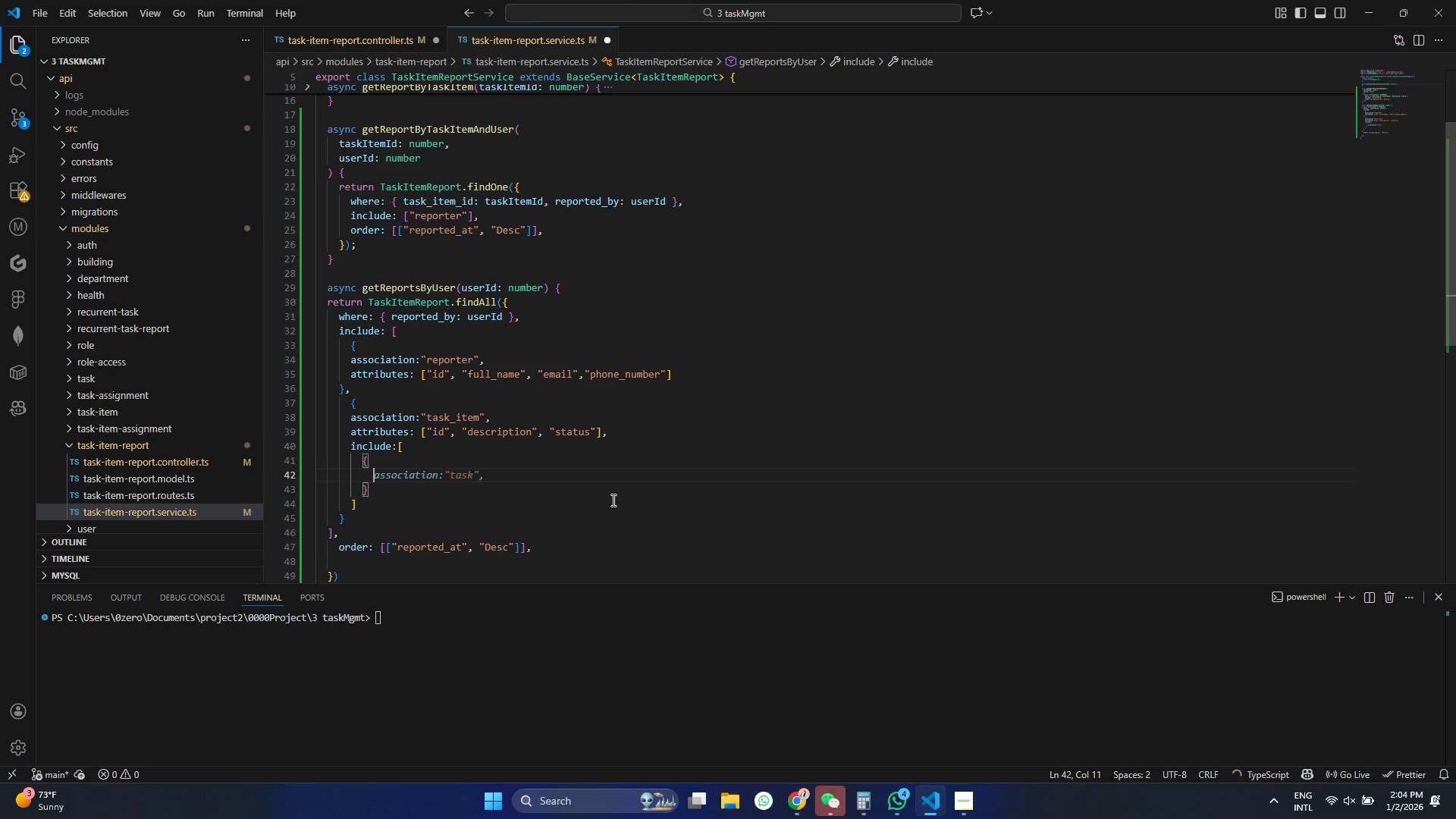 
type(as)
 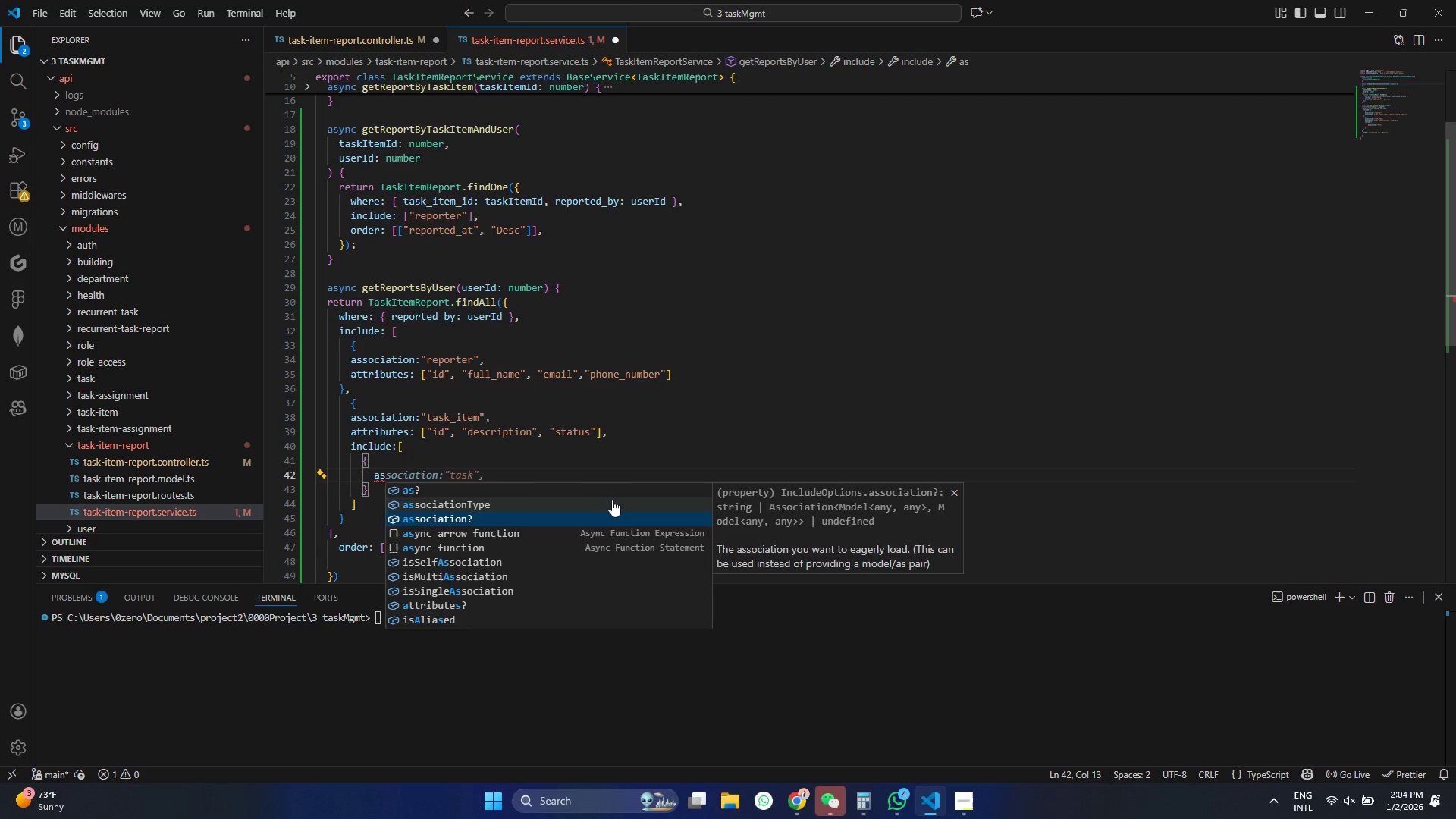 
key(ArrowDown)
 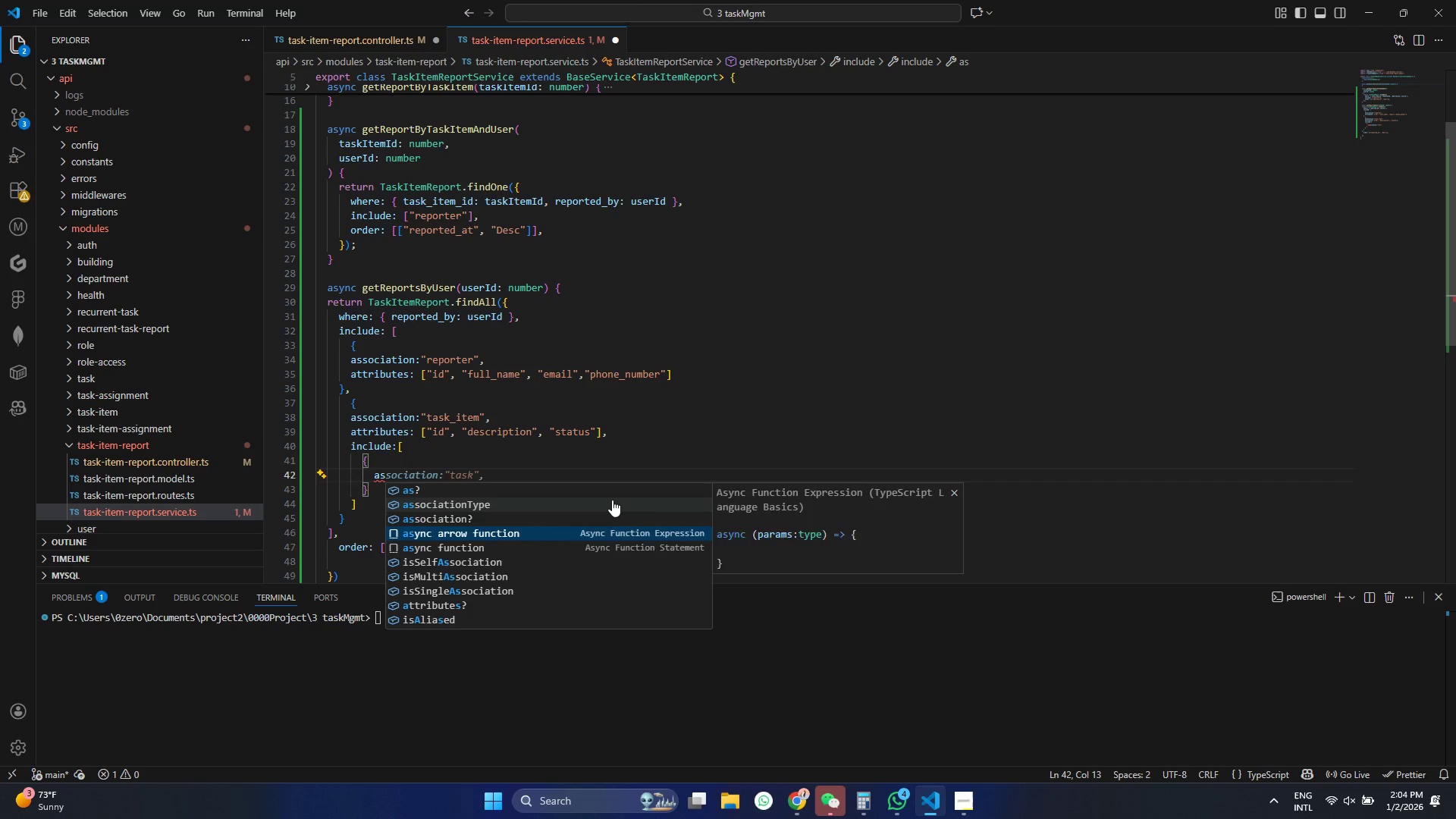 
key(ArrowUp)
 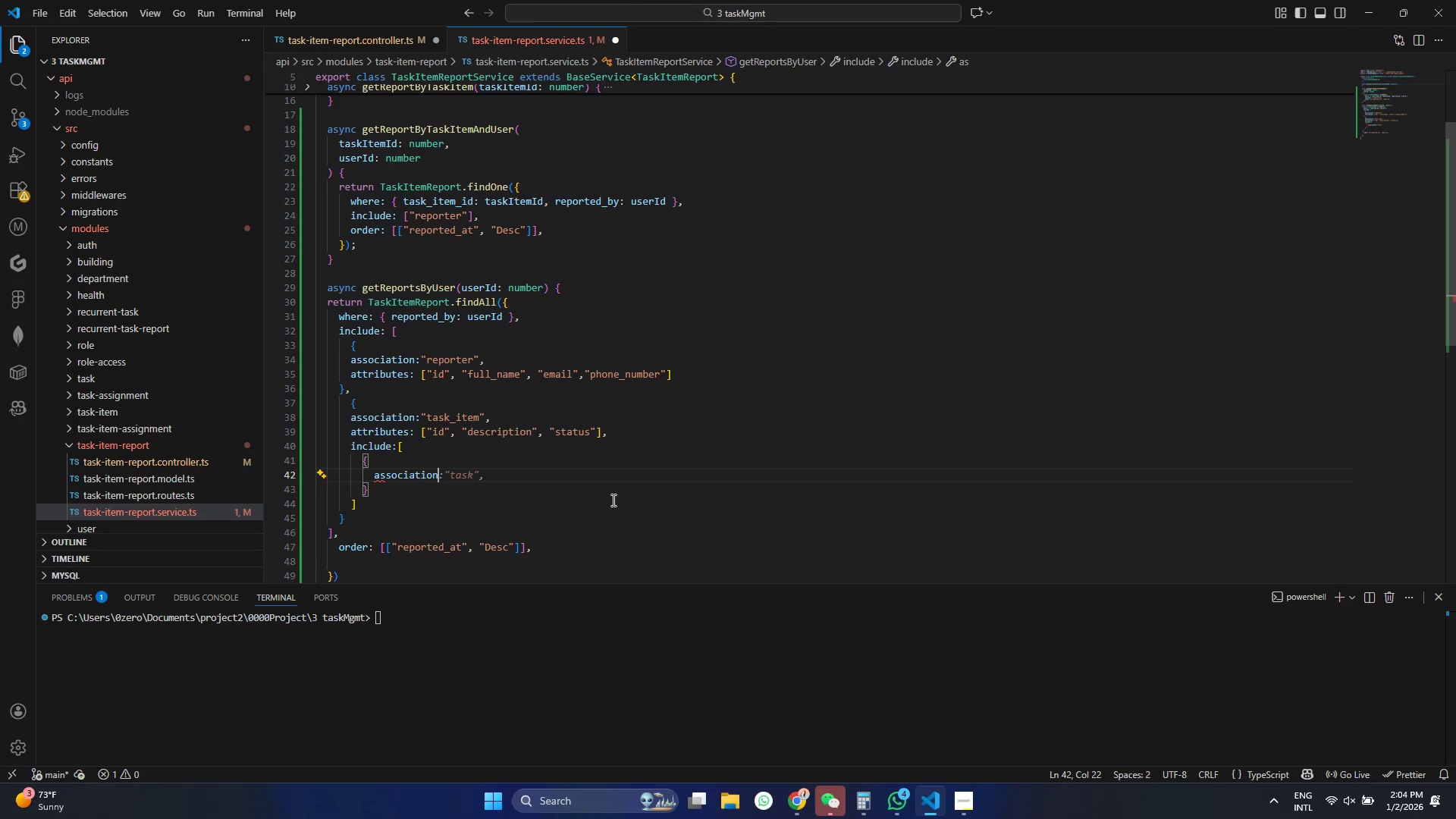 
key(Enter)
 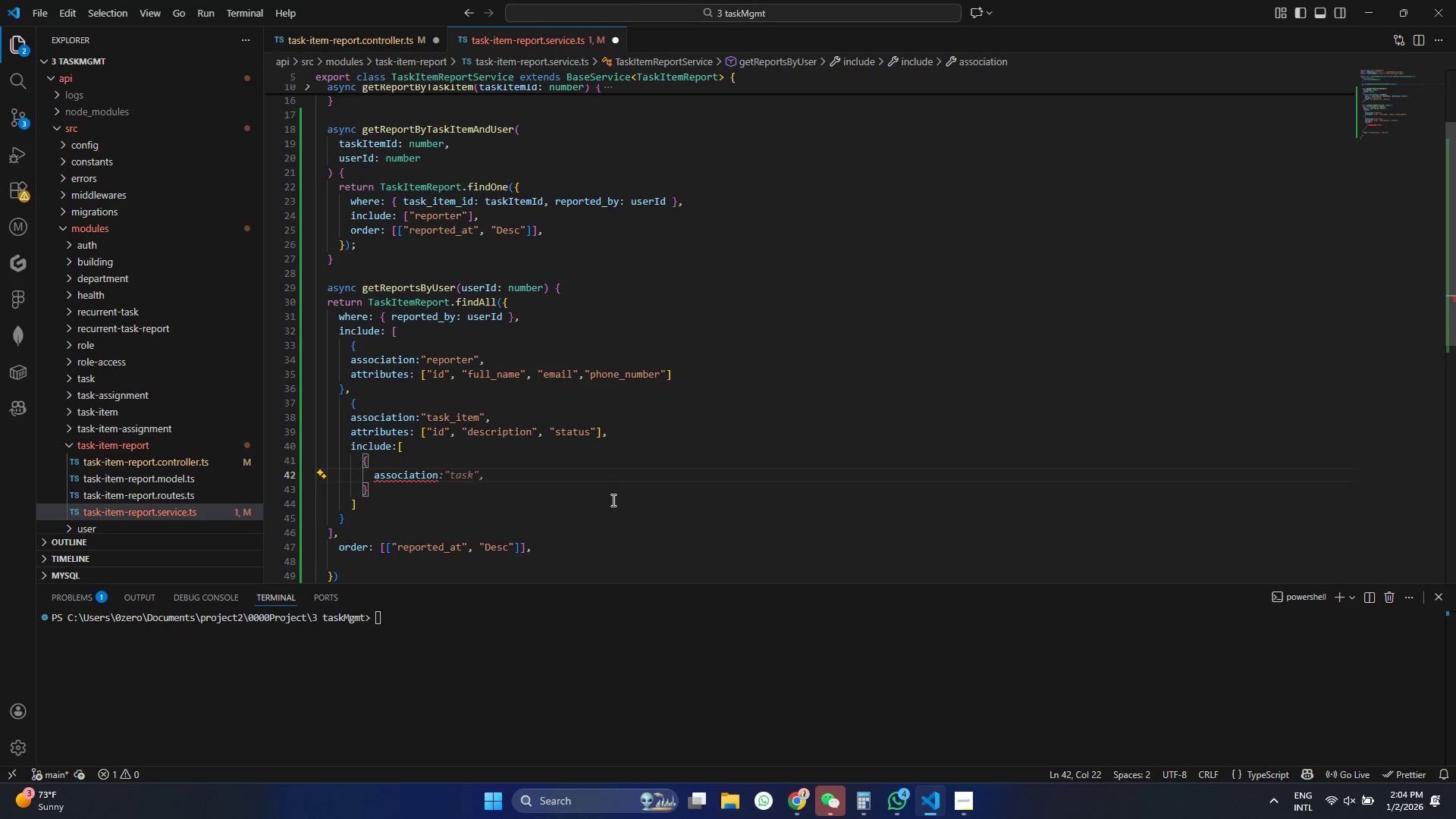 
key(Shift+Semicolon)
 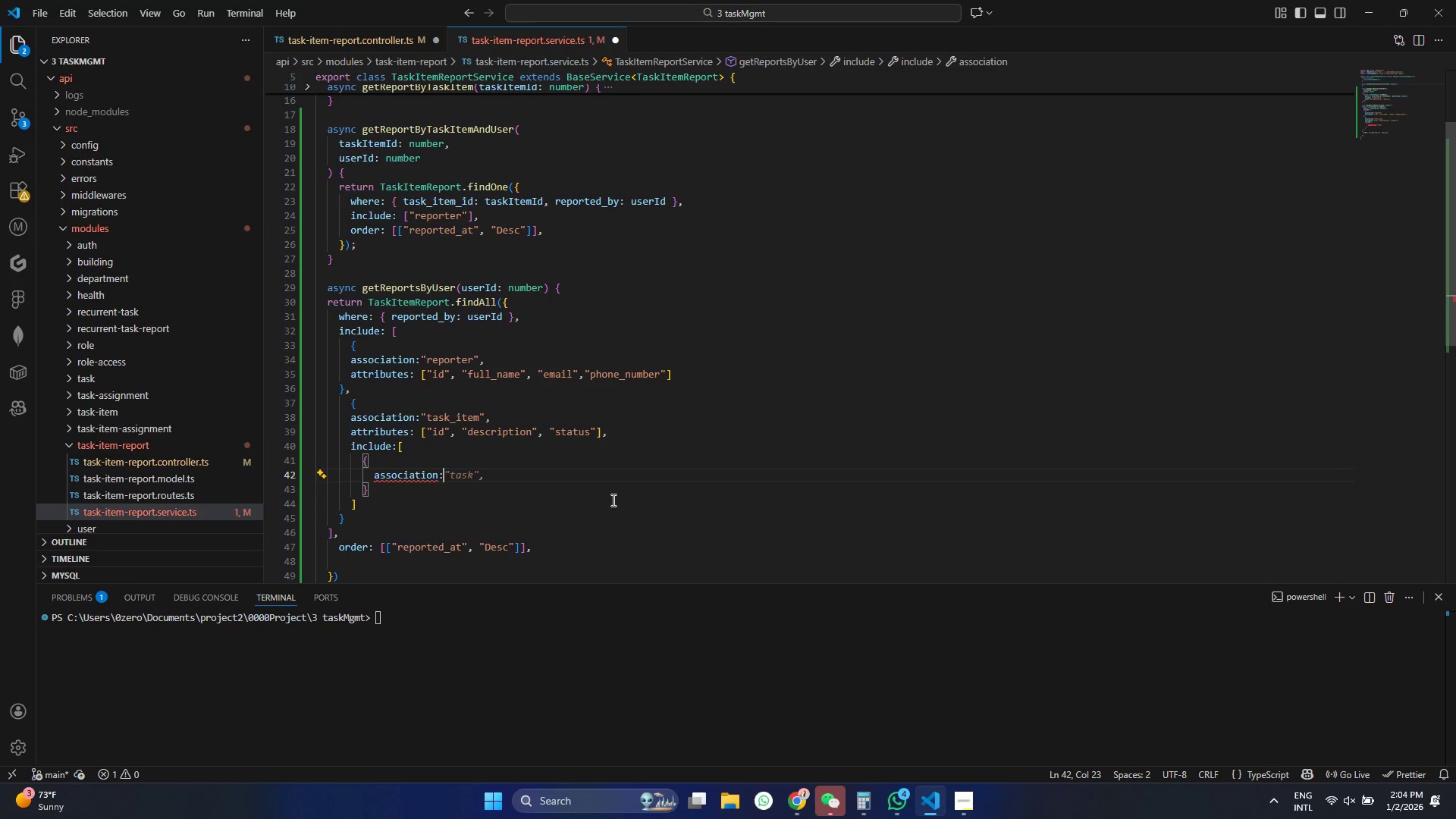 
key(Shift+Quote)
 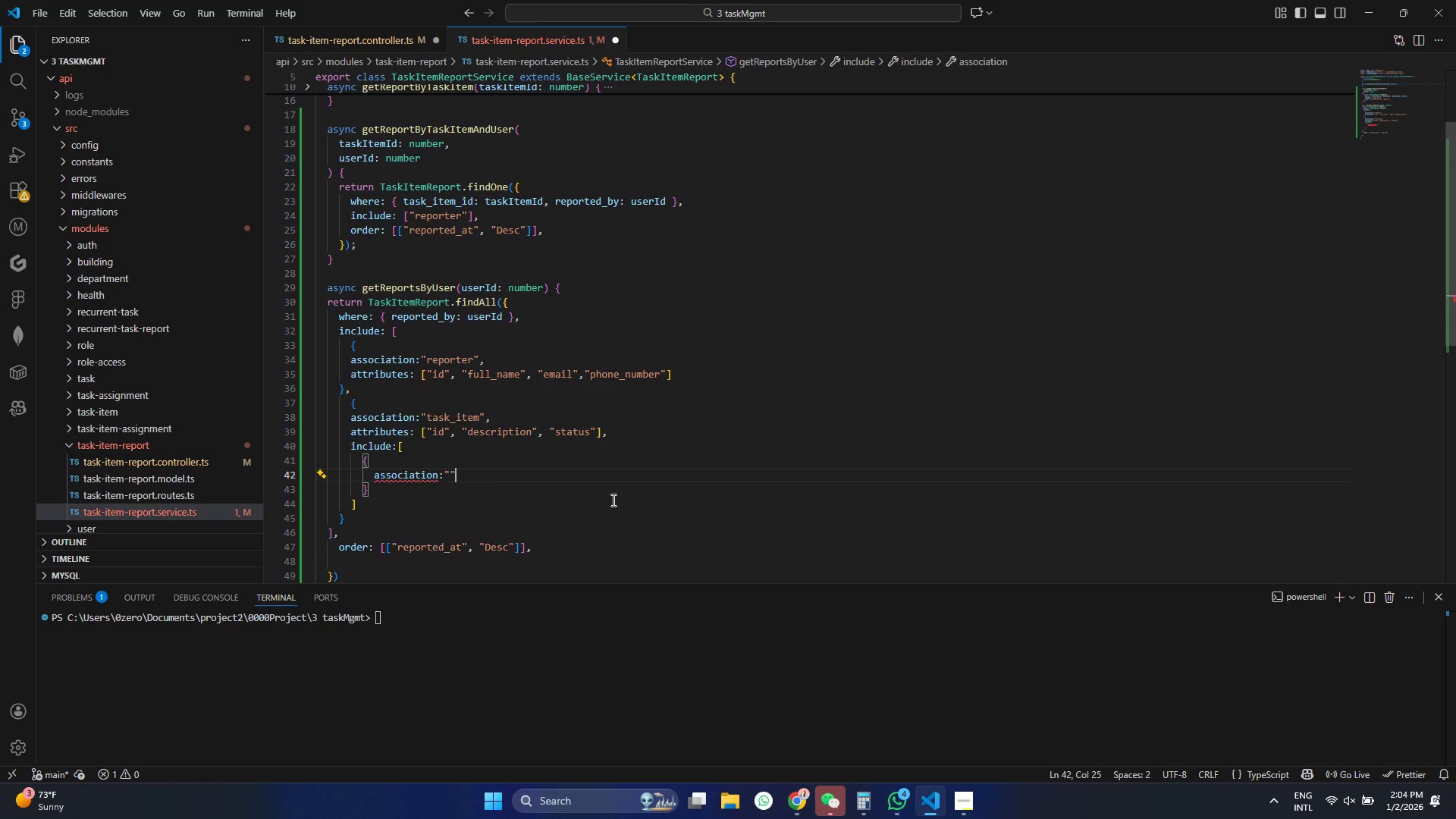 
key(Shift+Quote)
 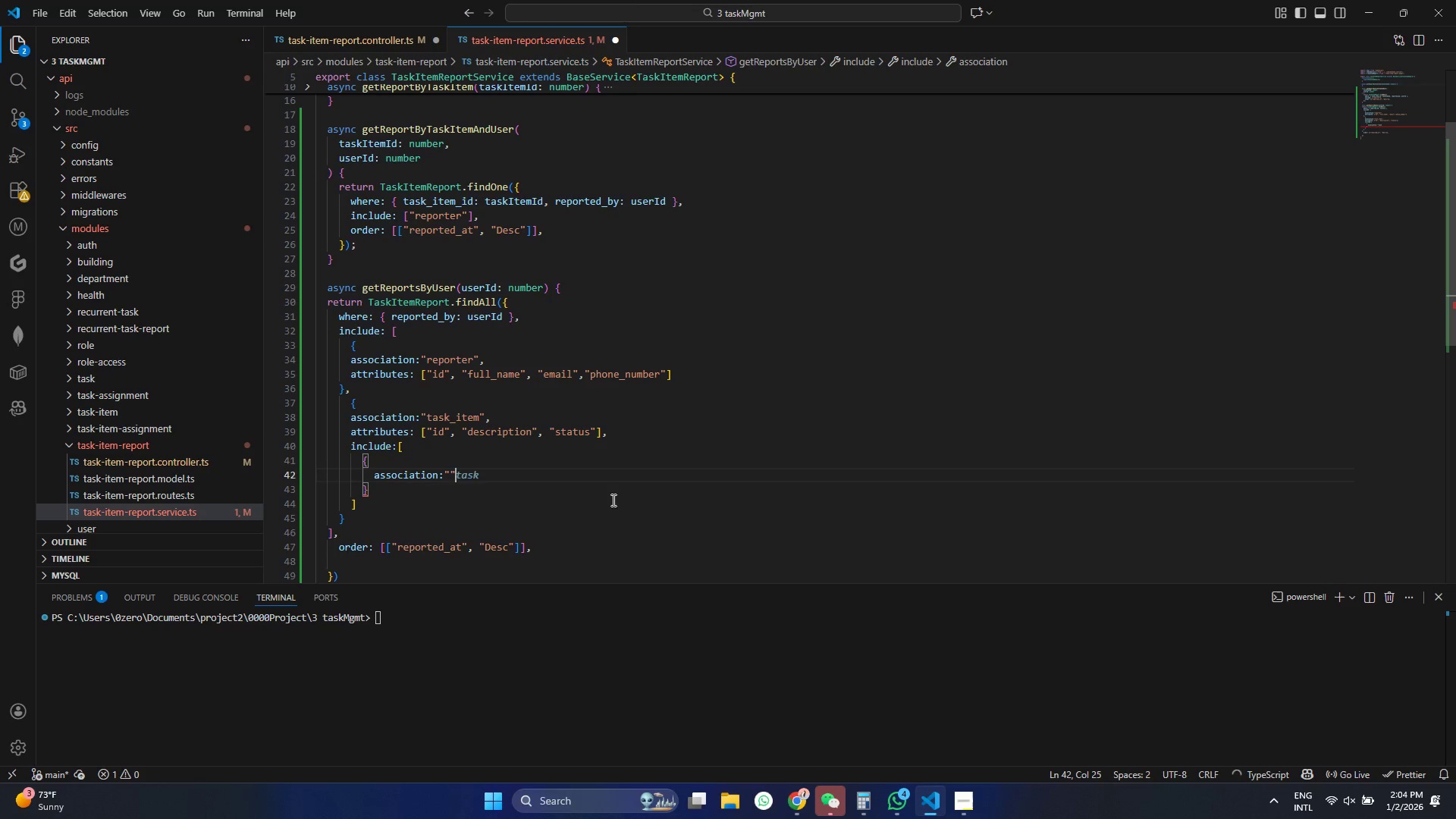 
key(ArrowLeft)
 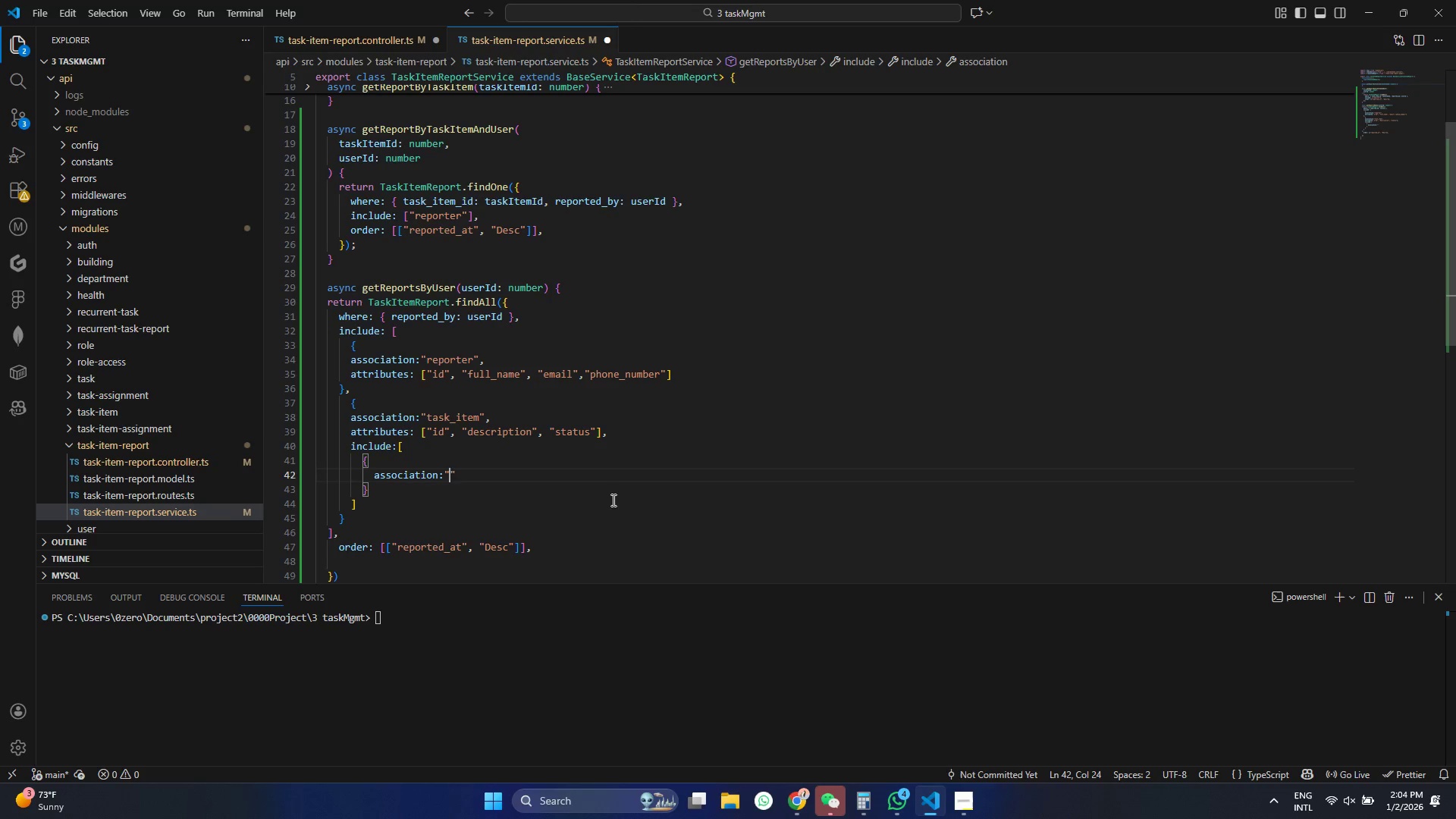 
type(task)
 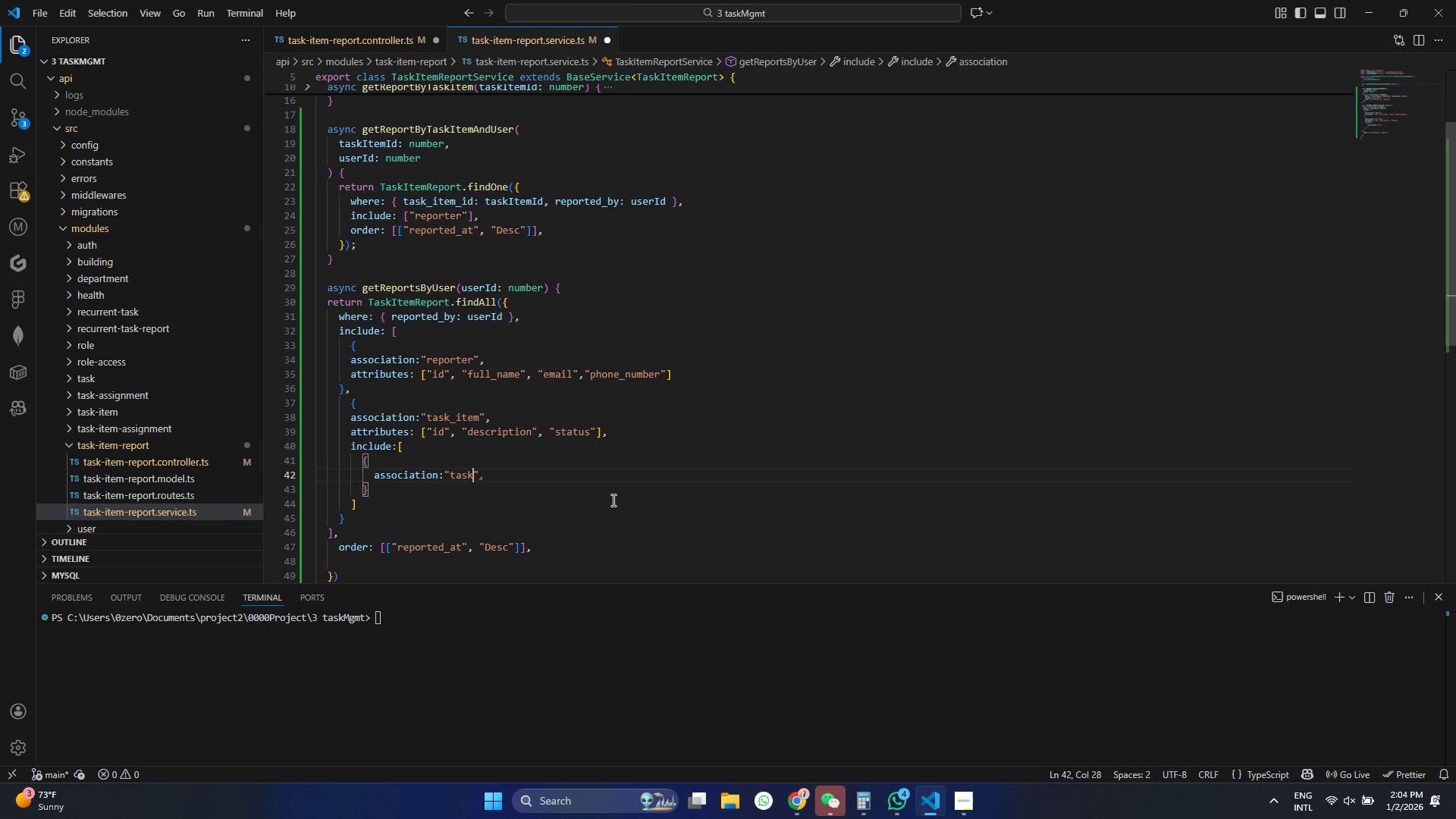 
key(ArrowRight)
 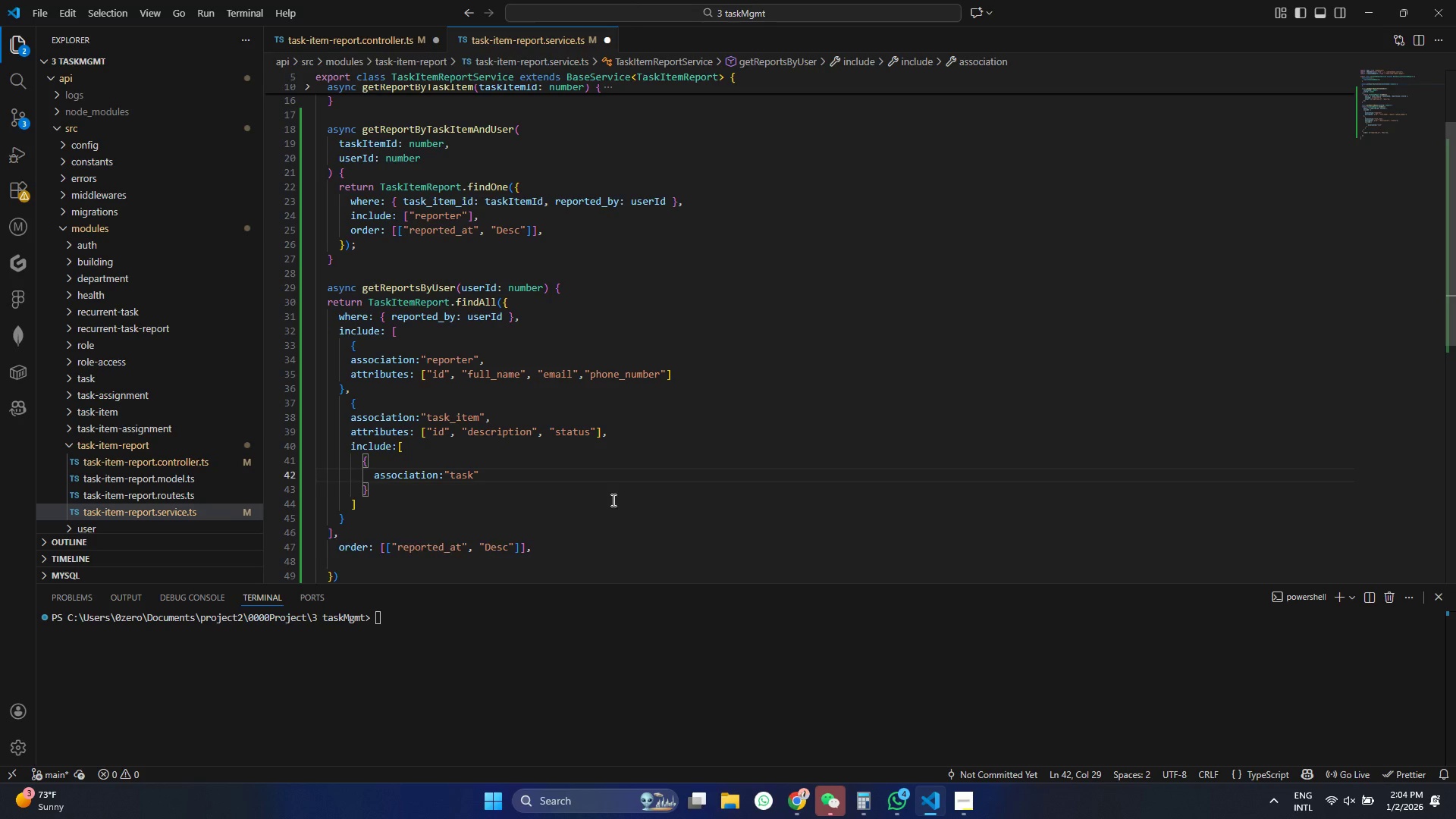 
key(Comma)
 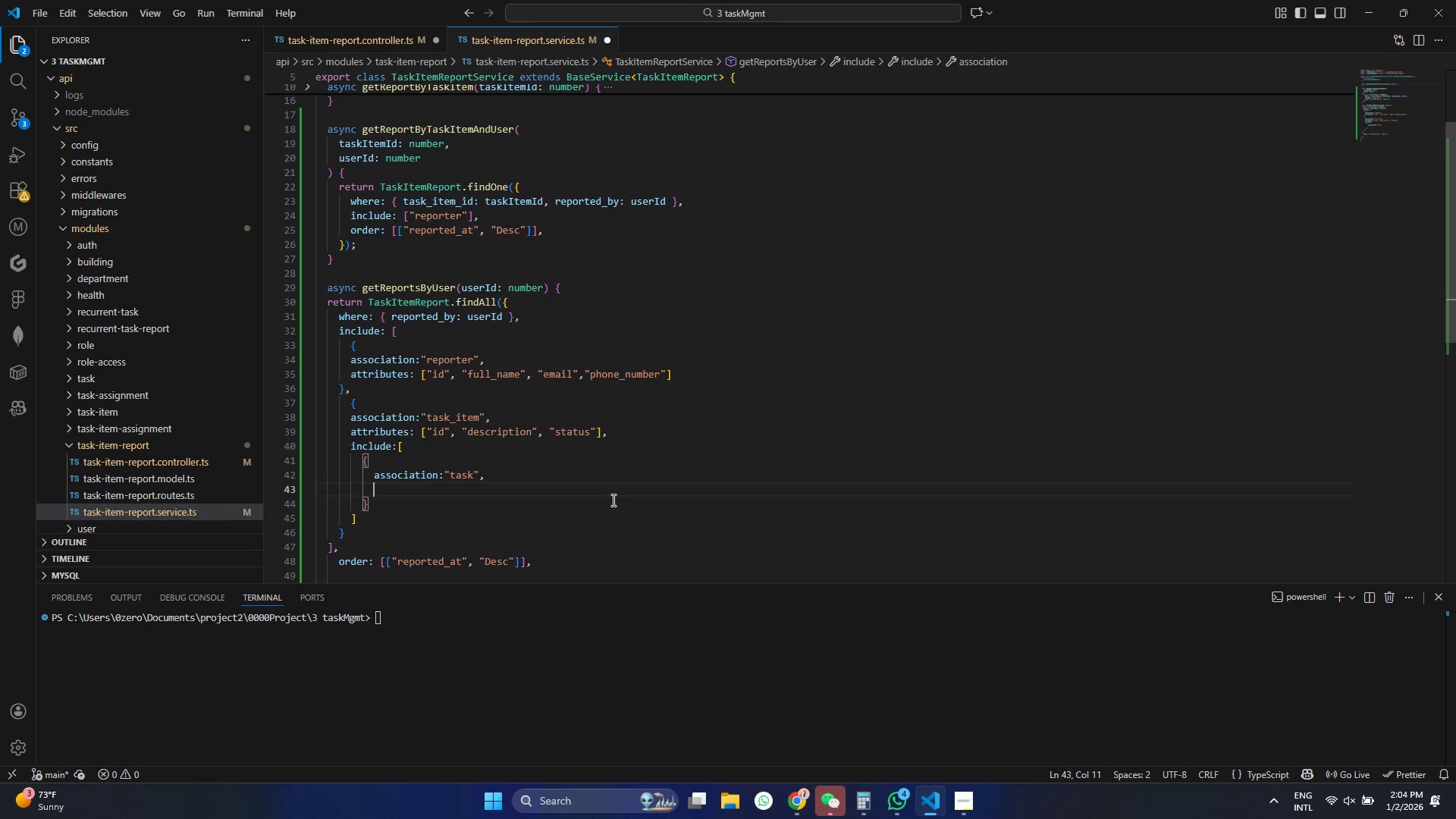 
key(Enter)
 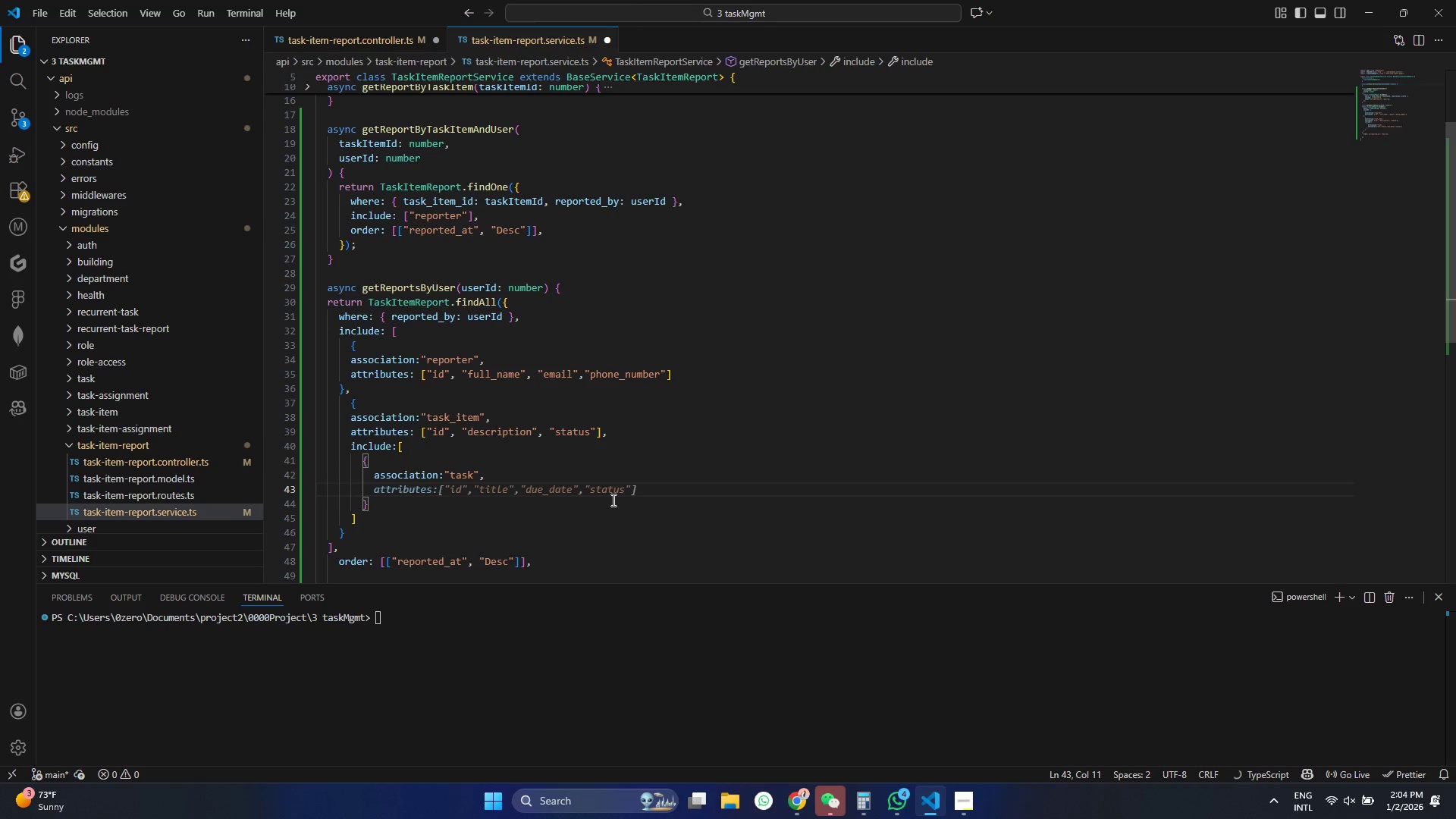 
type(att)
 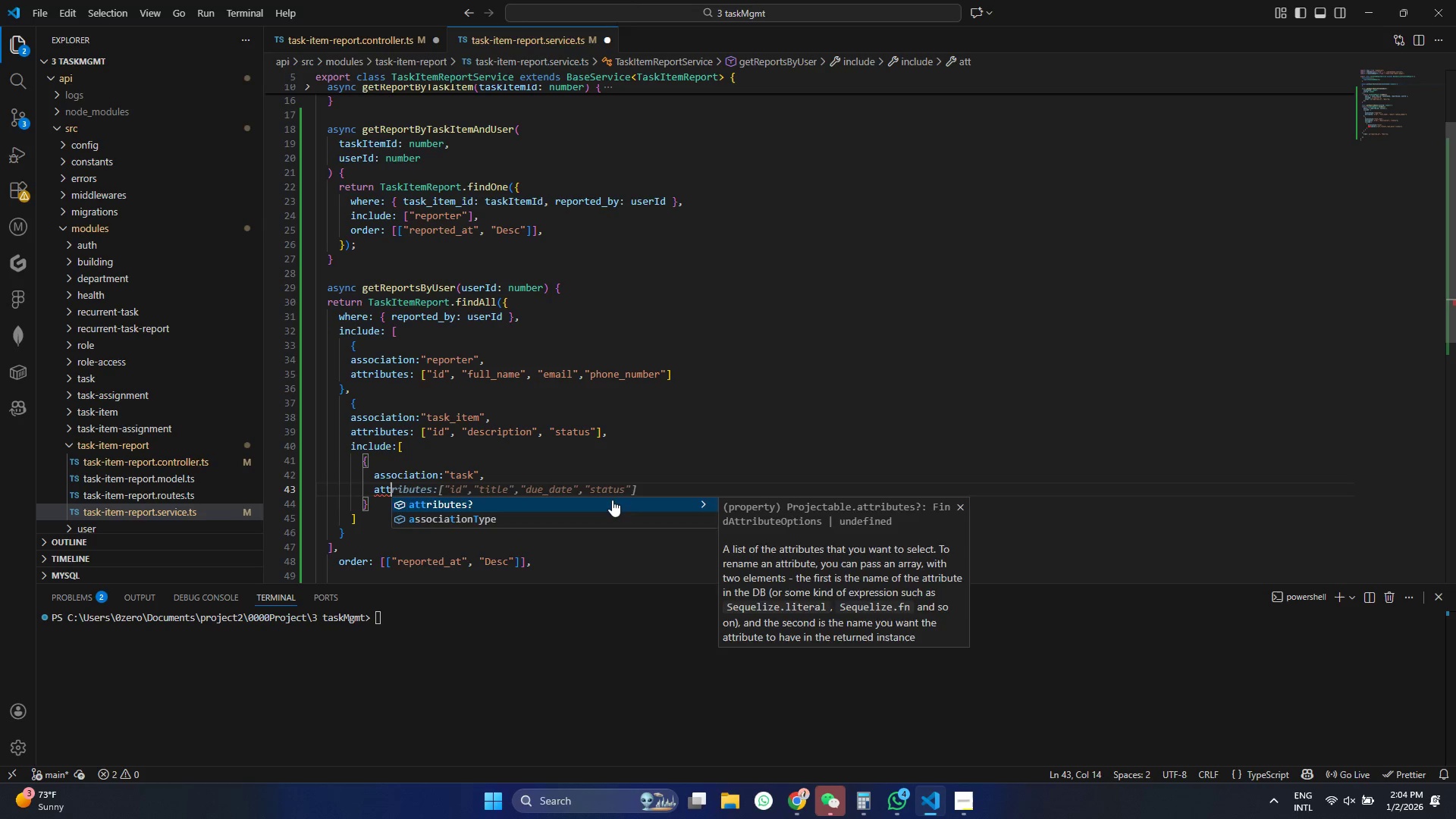 
key(Enter)
 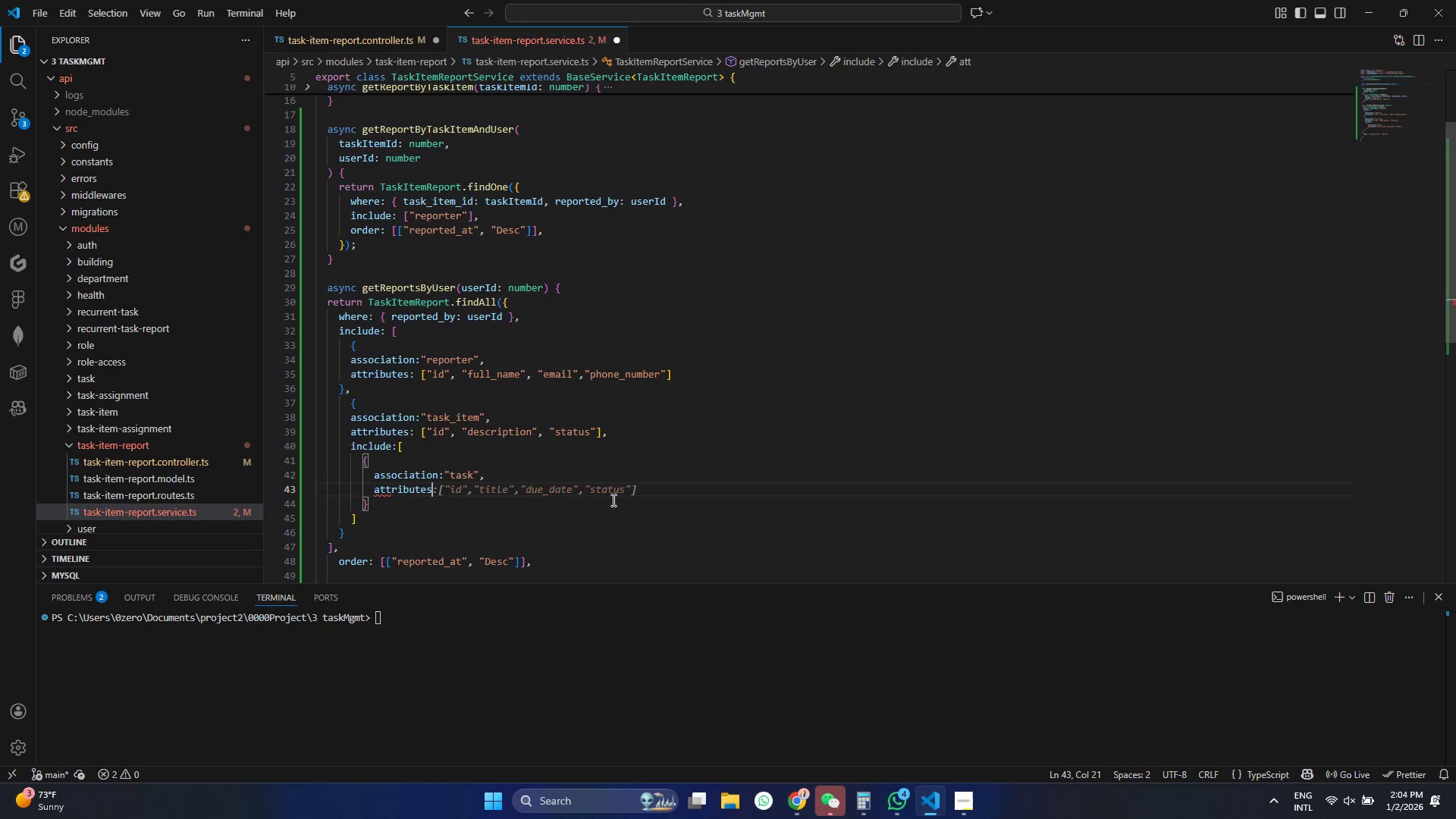 
key(Shift+Semicolon)
 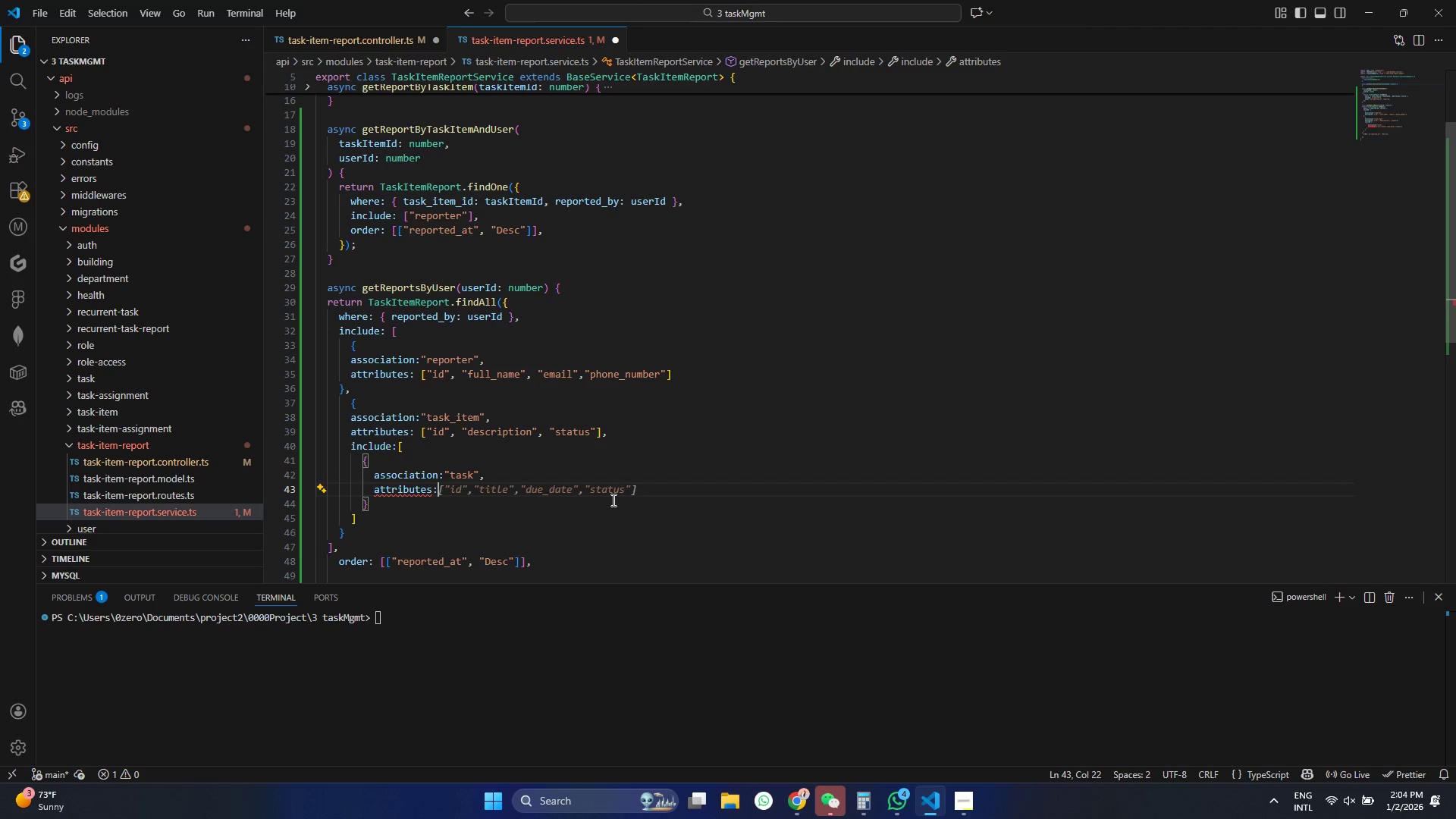 
key(Tab)
 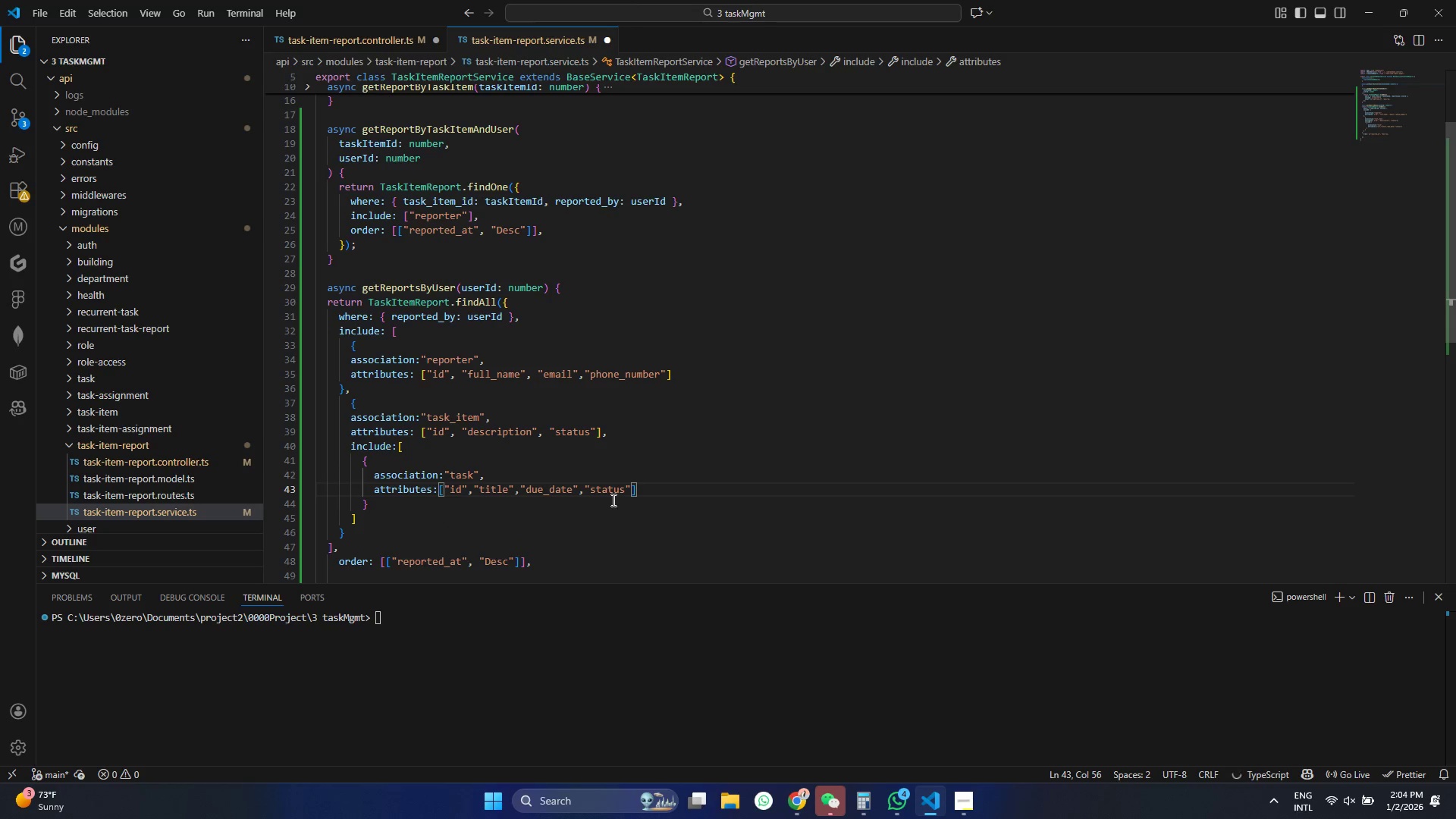 
key(Control+S)
 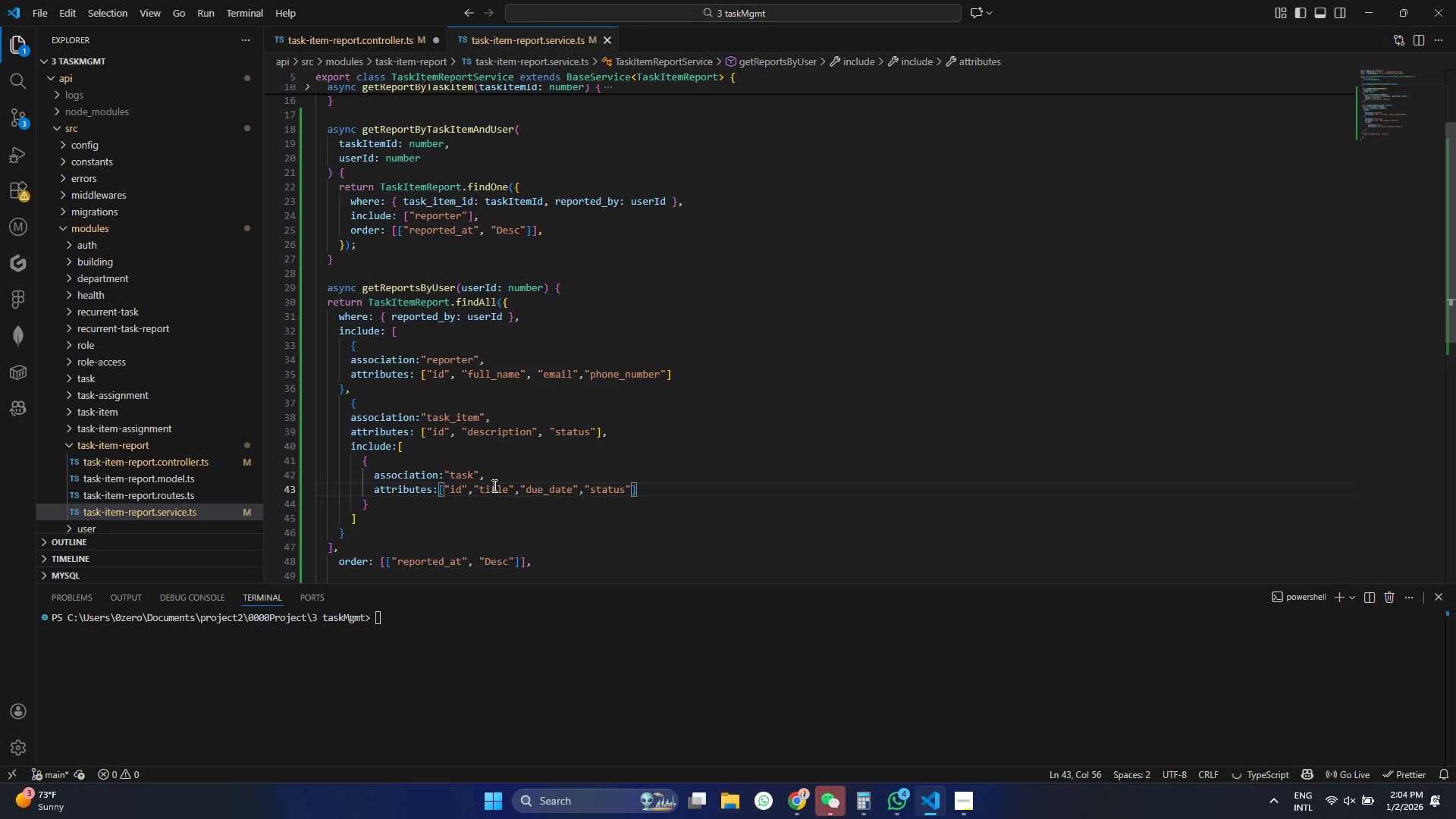 
double_click([494, 487])
 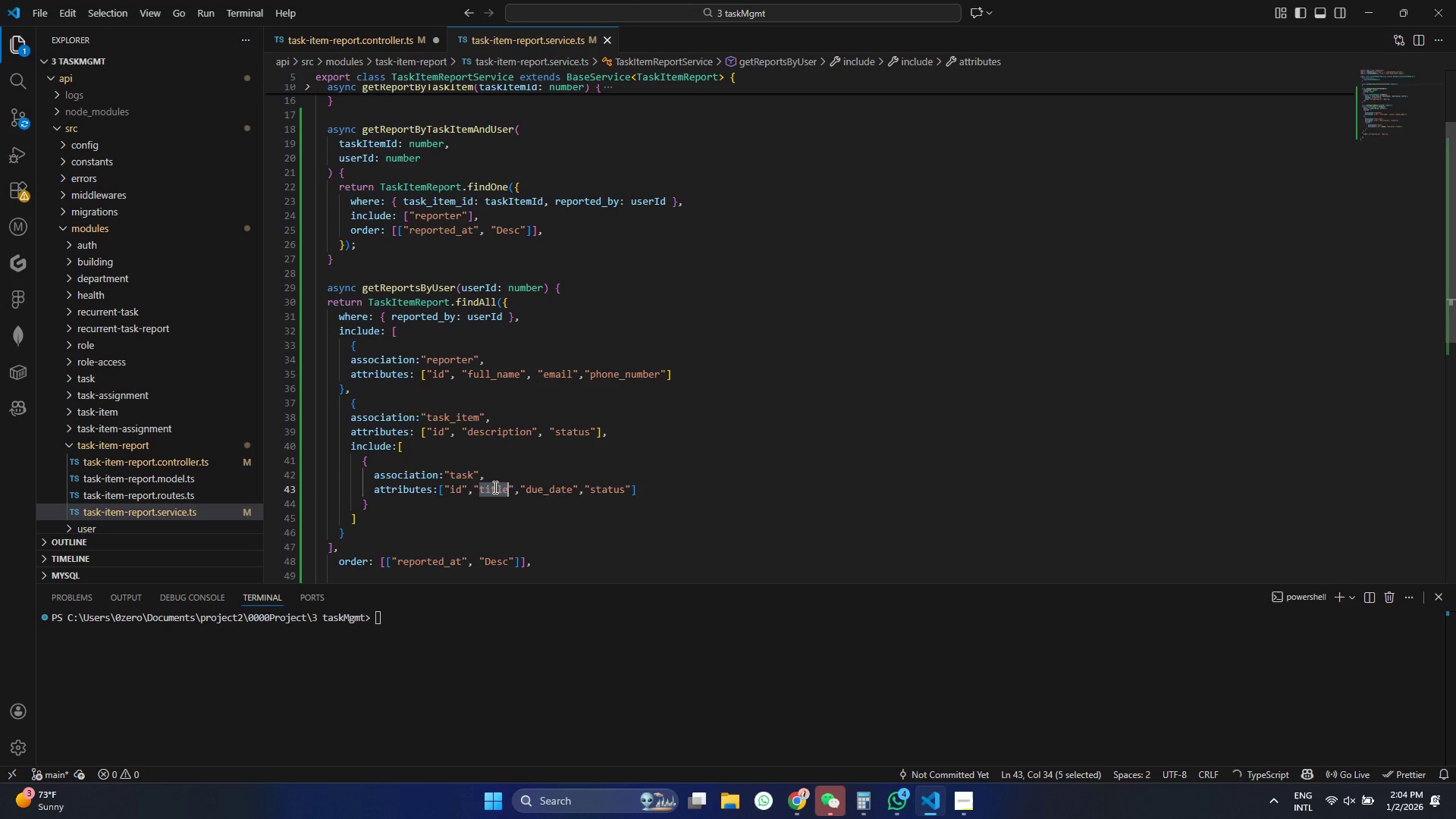 
type(task_name)
 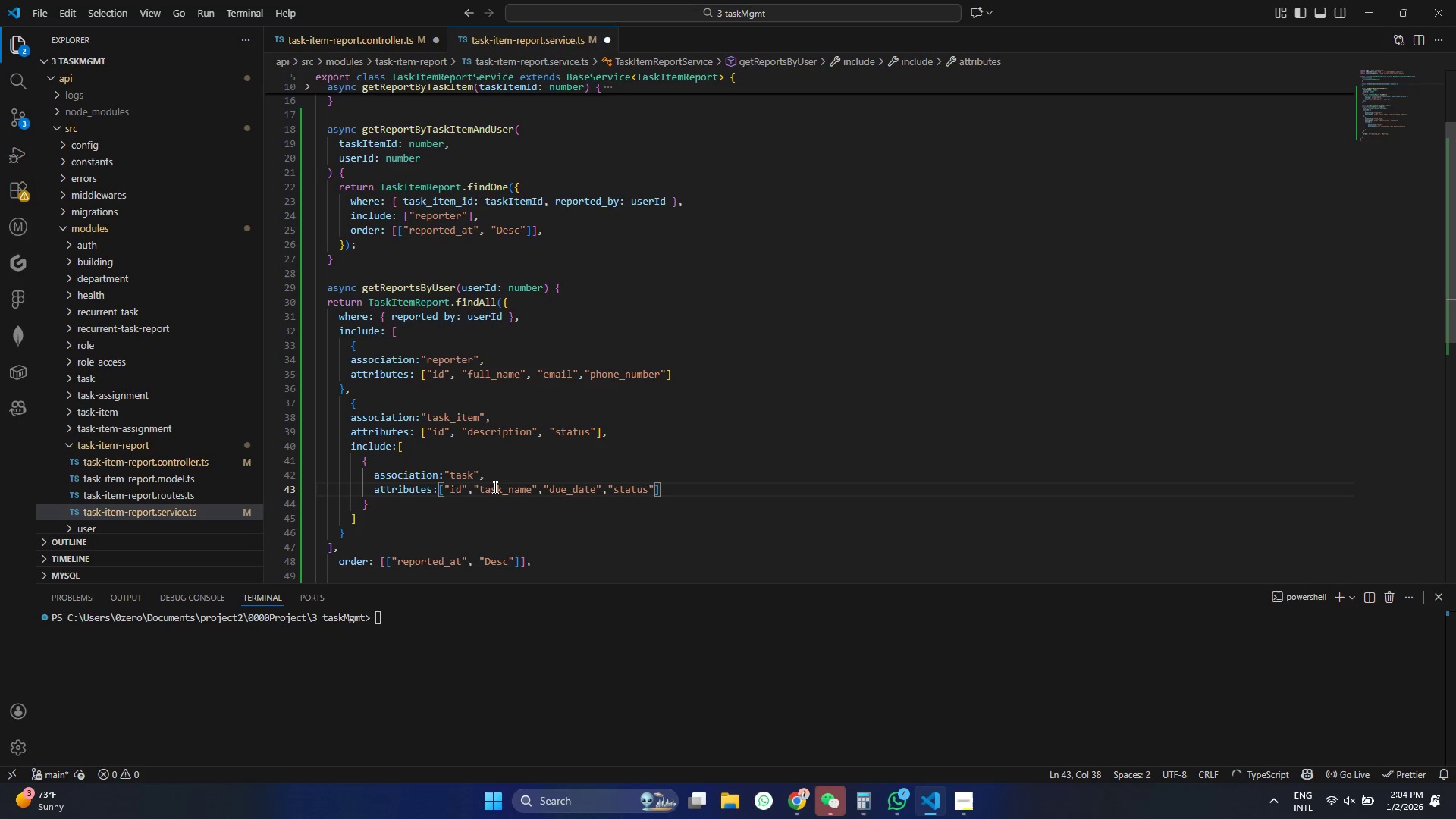 
 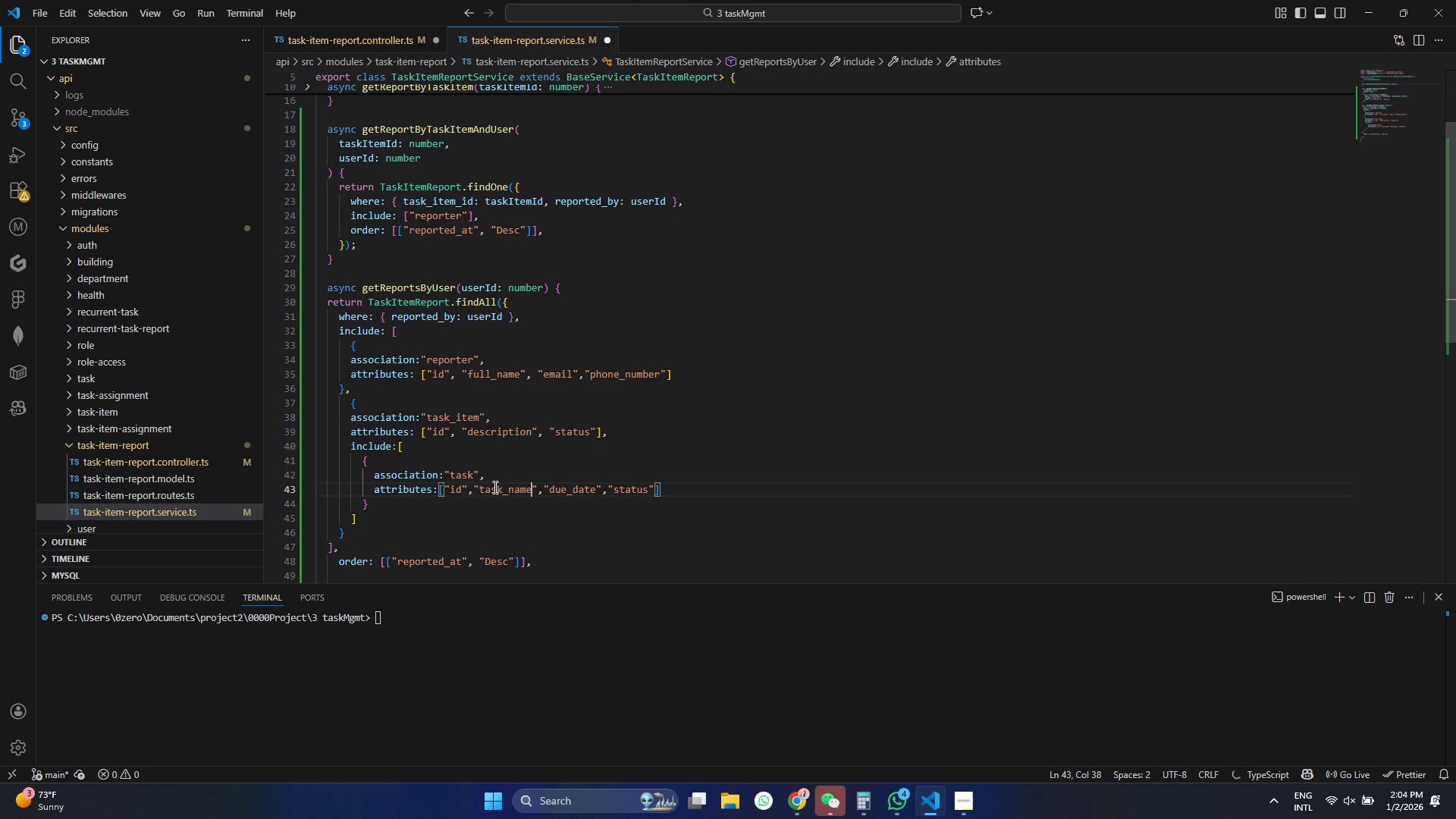 
key(Control+ControlLeft)
 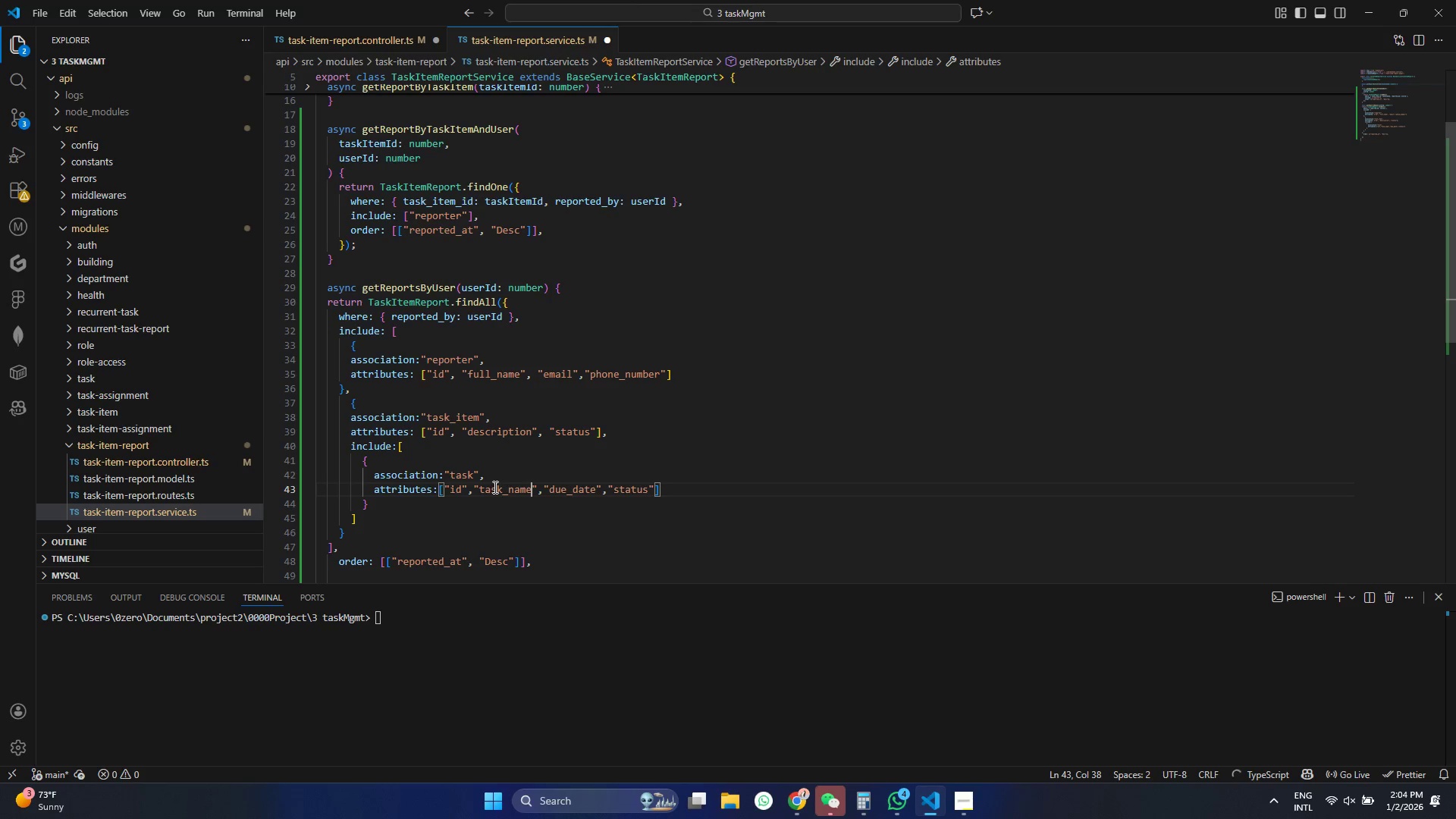 
key(Control+S)
 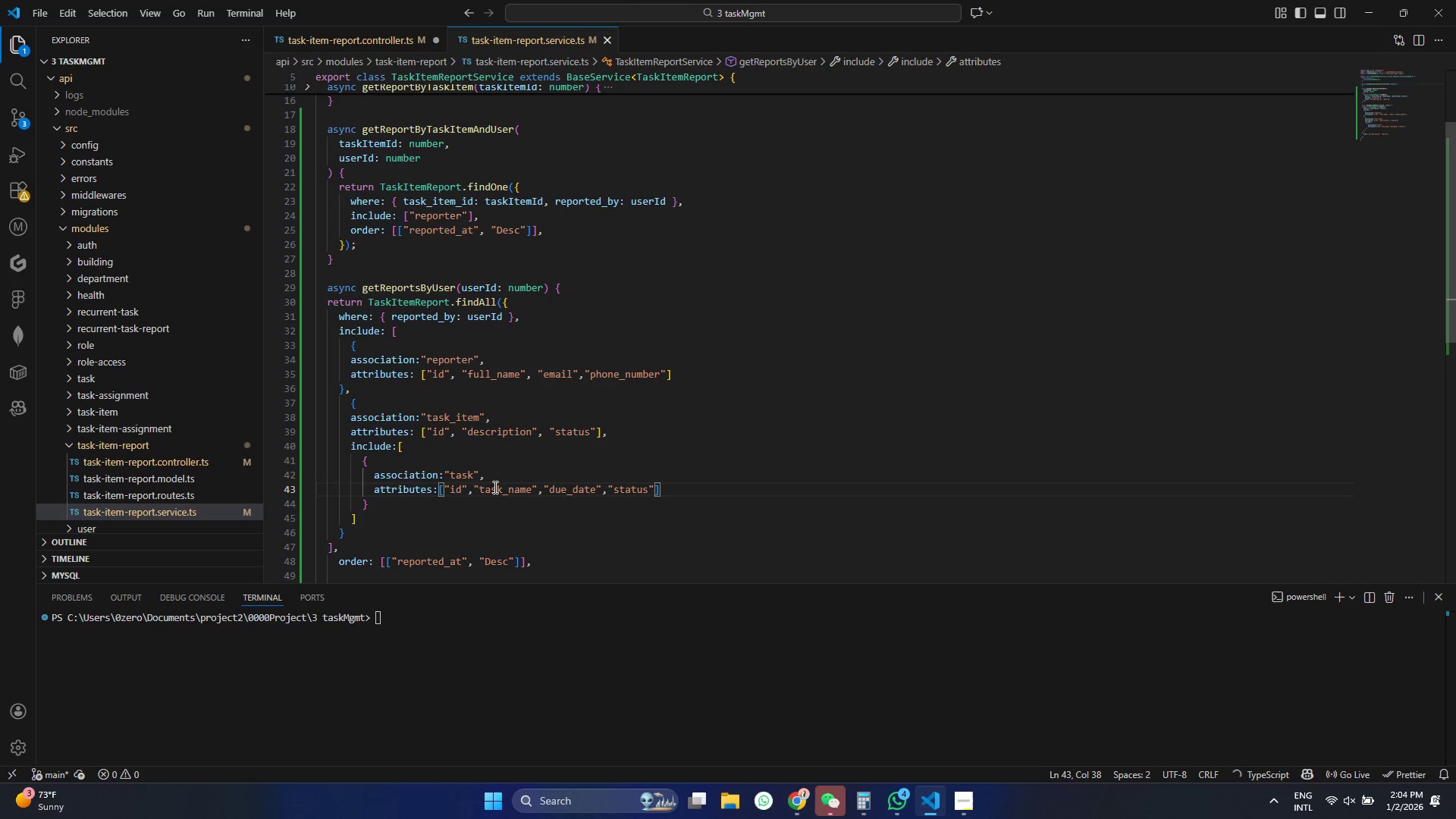 
key(Control+ControlLeft)
 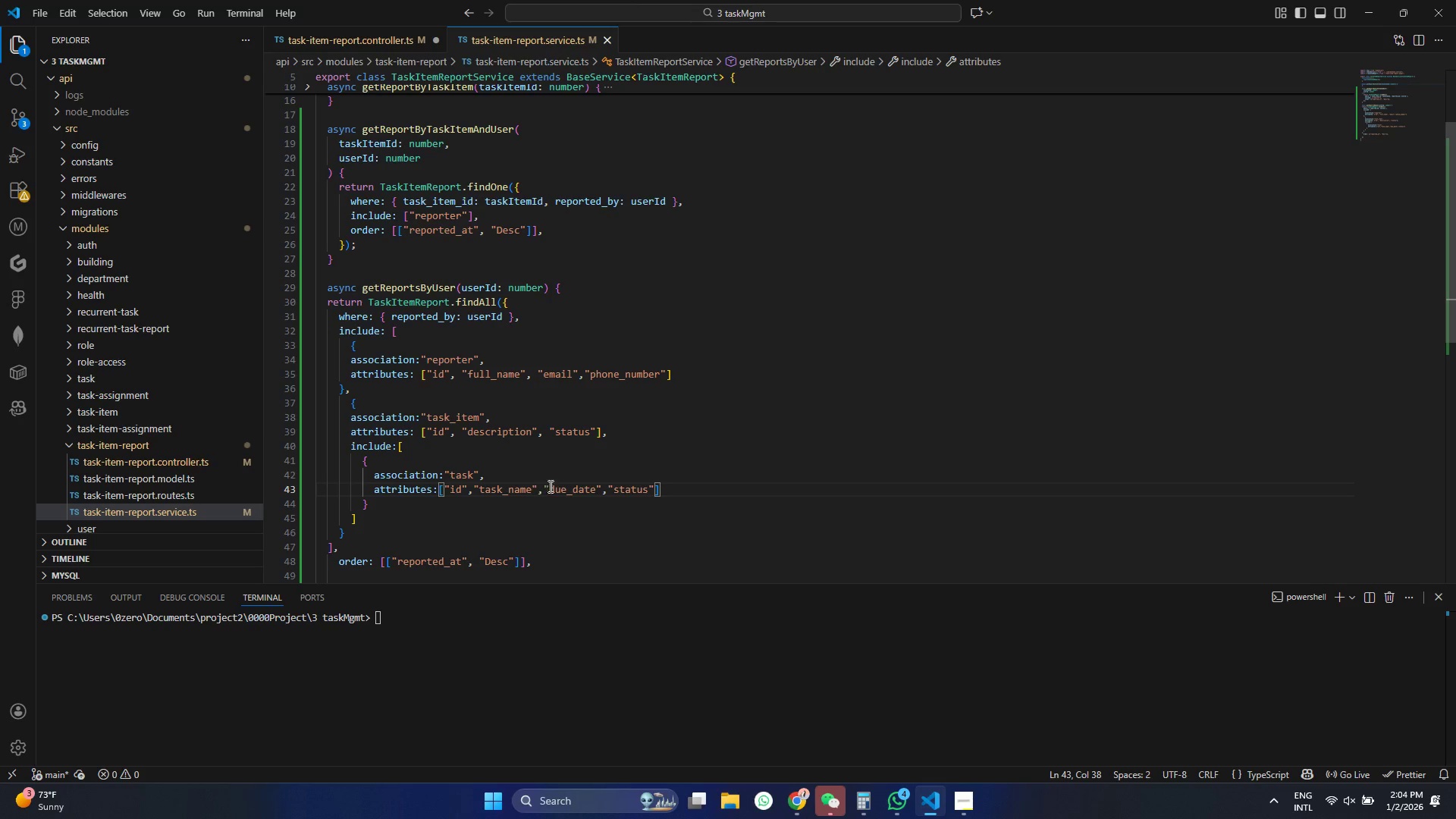 
double_click([627, 492])
 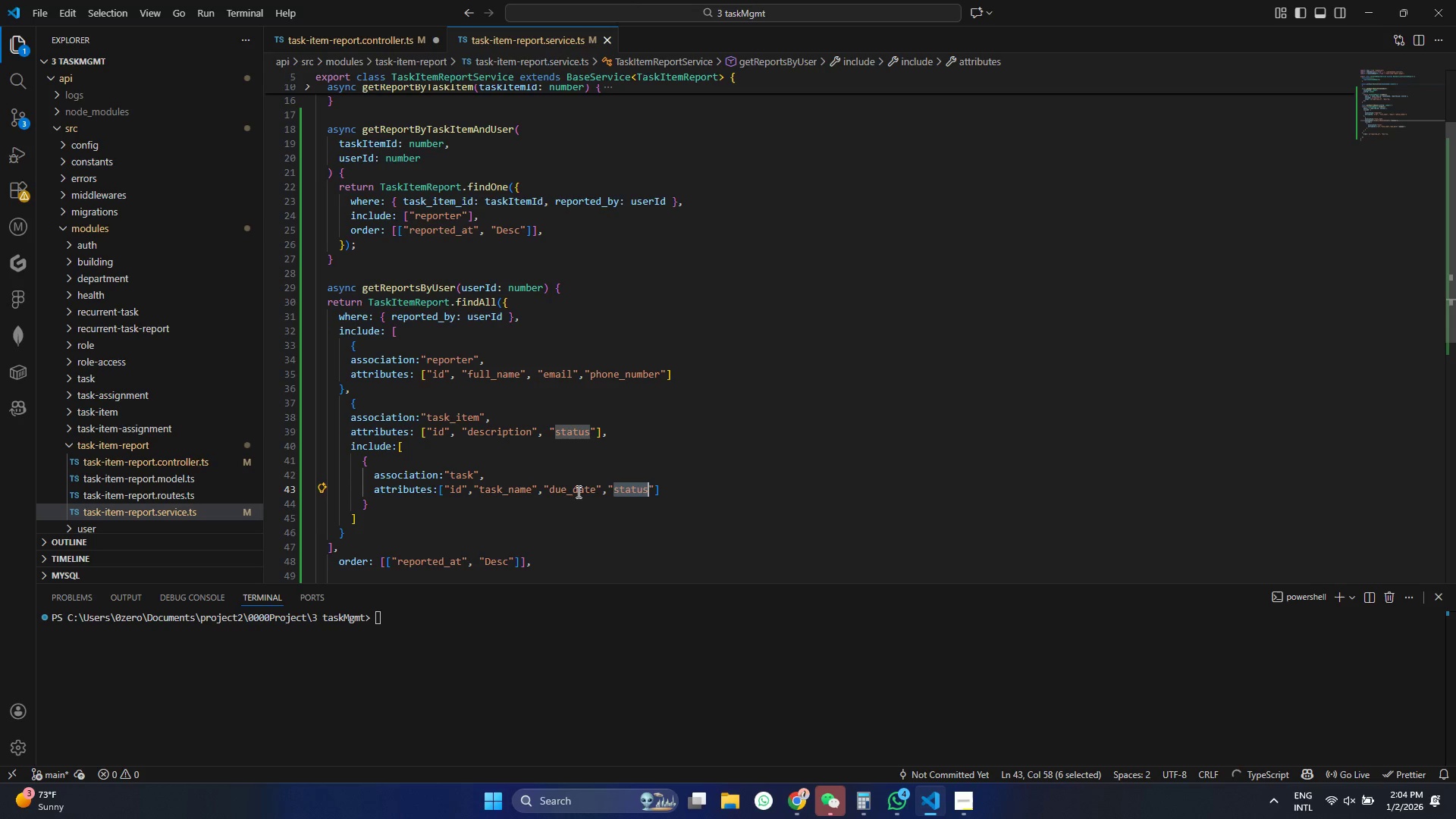 
double_click([572, 491])
 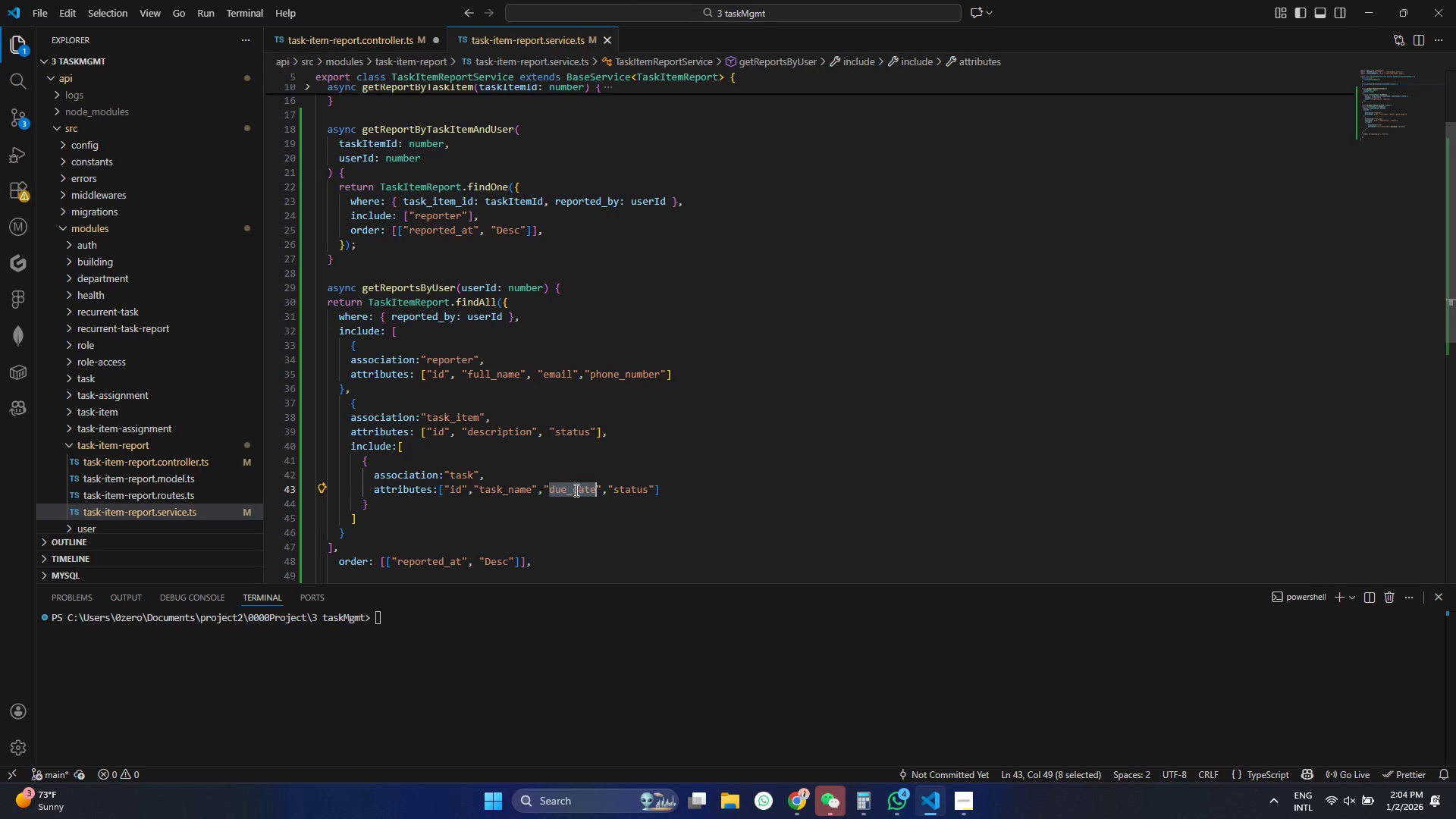 
key(Control+X)
 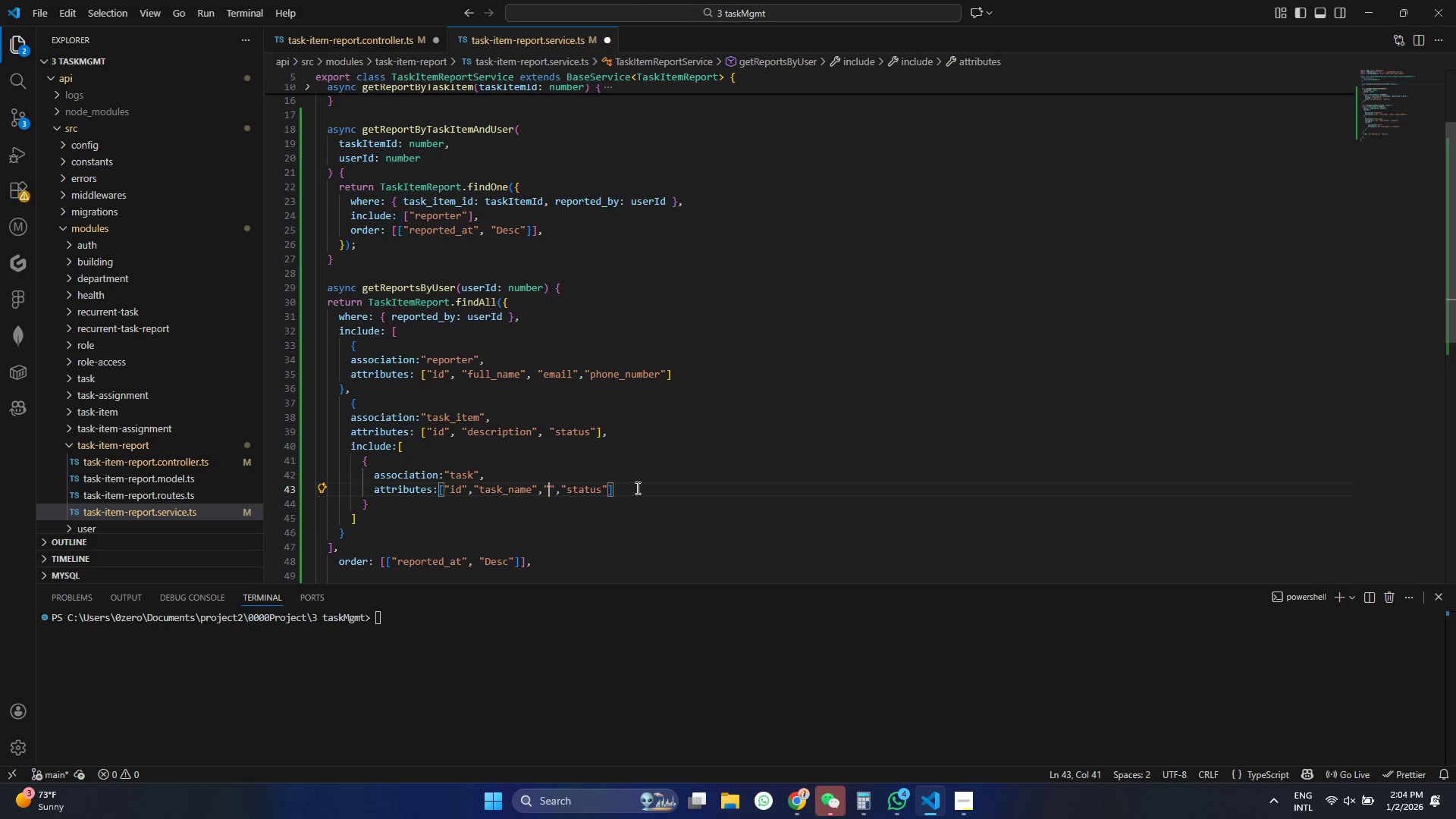 
left_click([636, 488])
 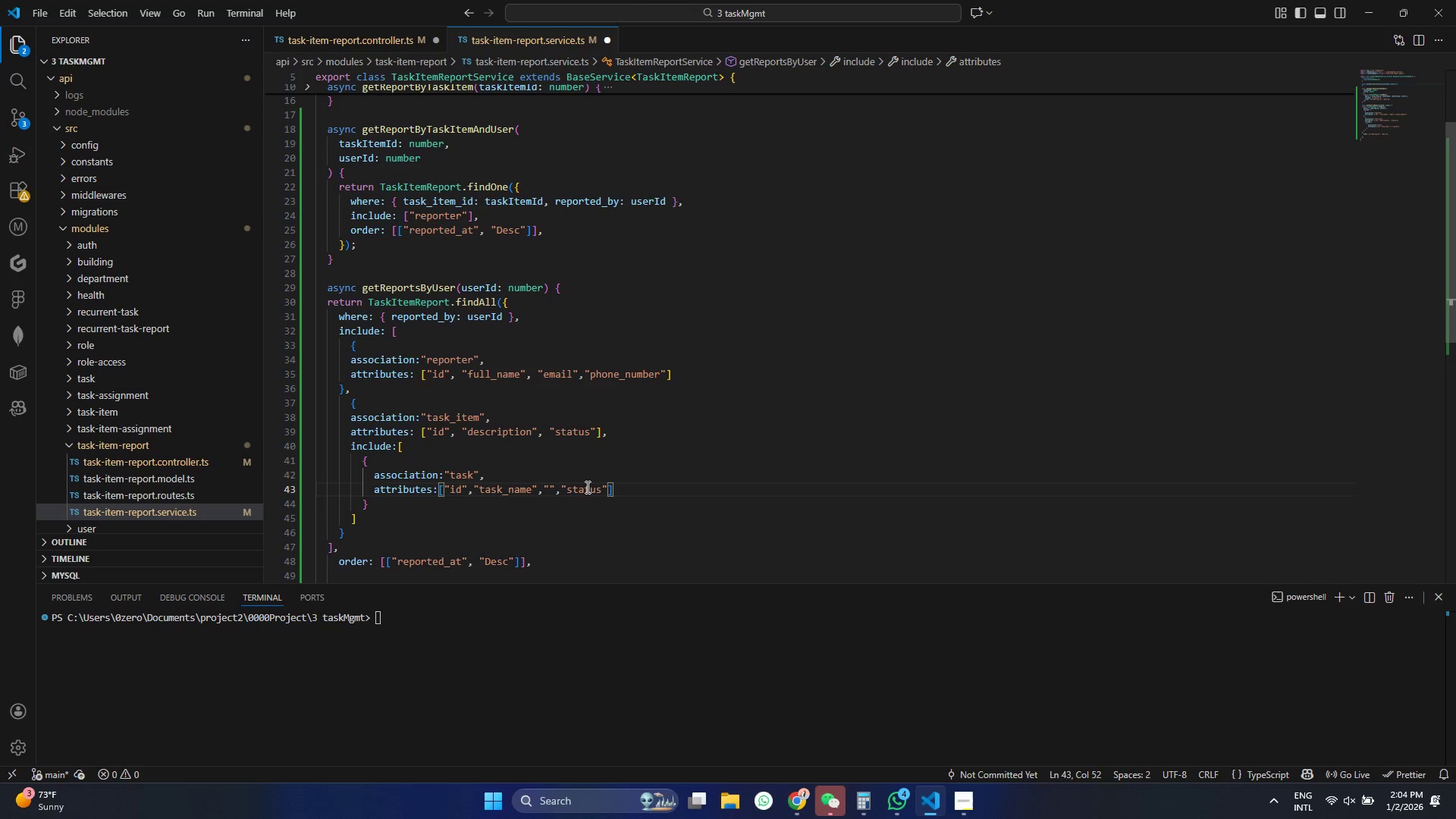 
double_click([586, 487])
 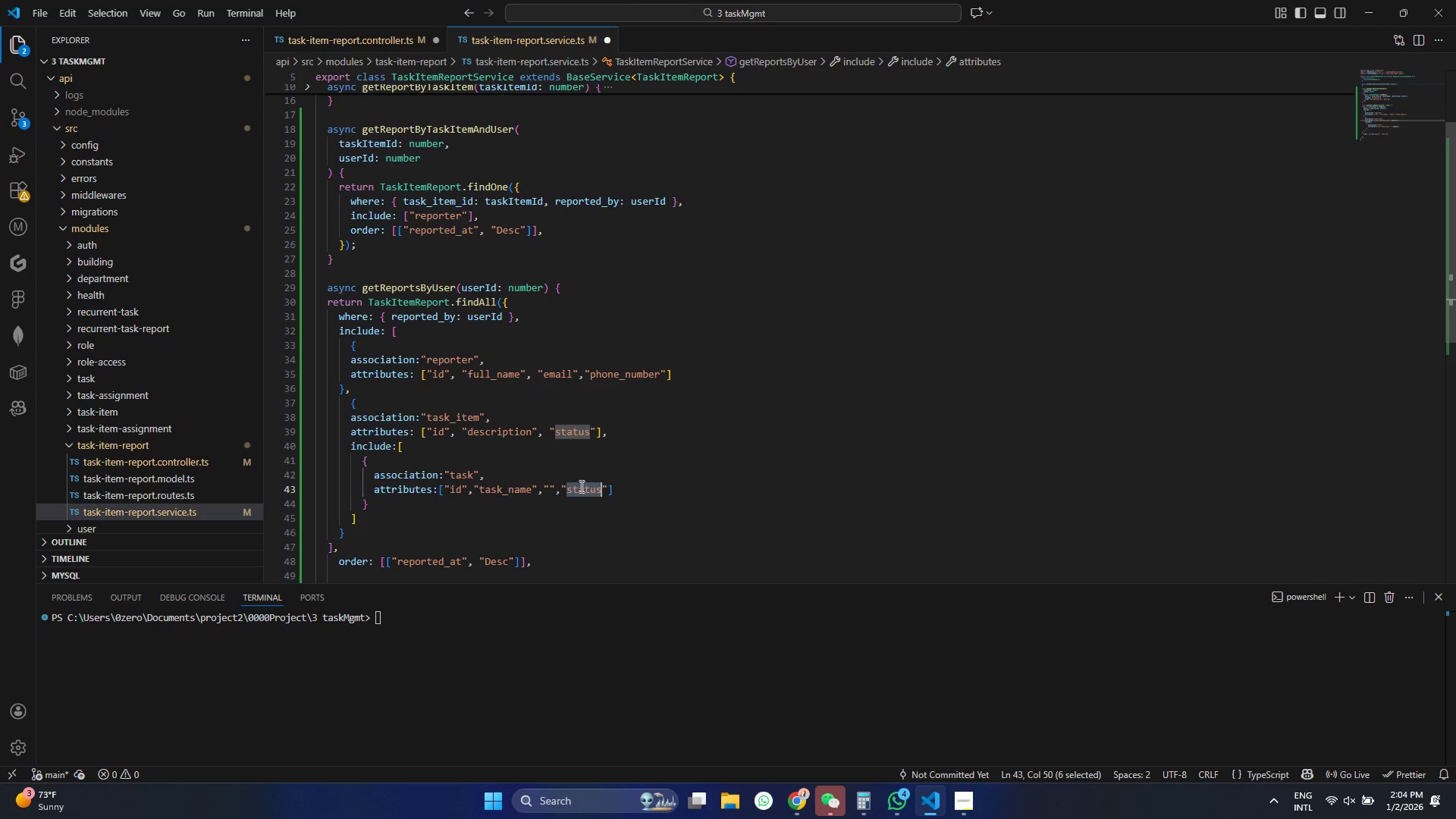 
key(Control+V)
 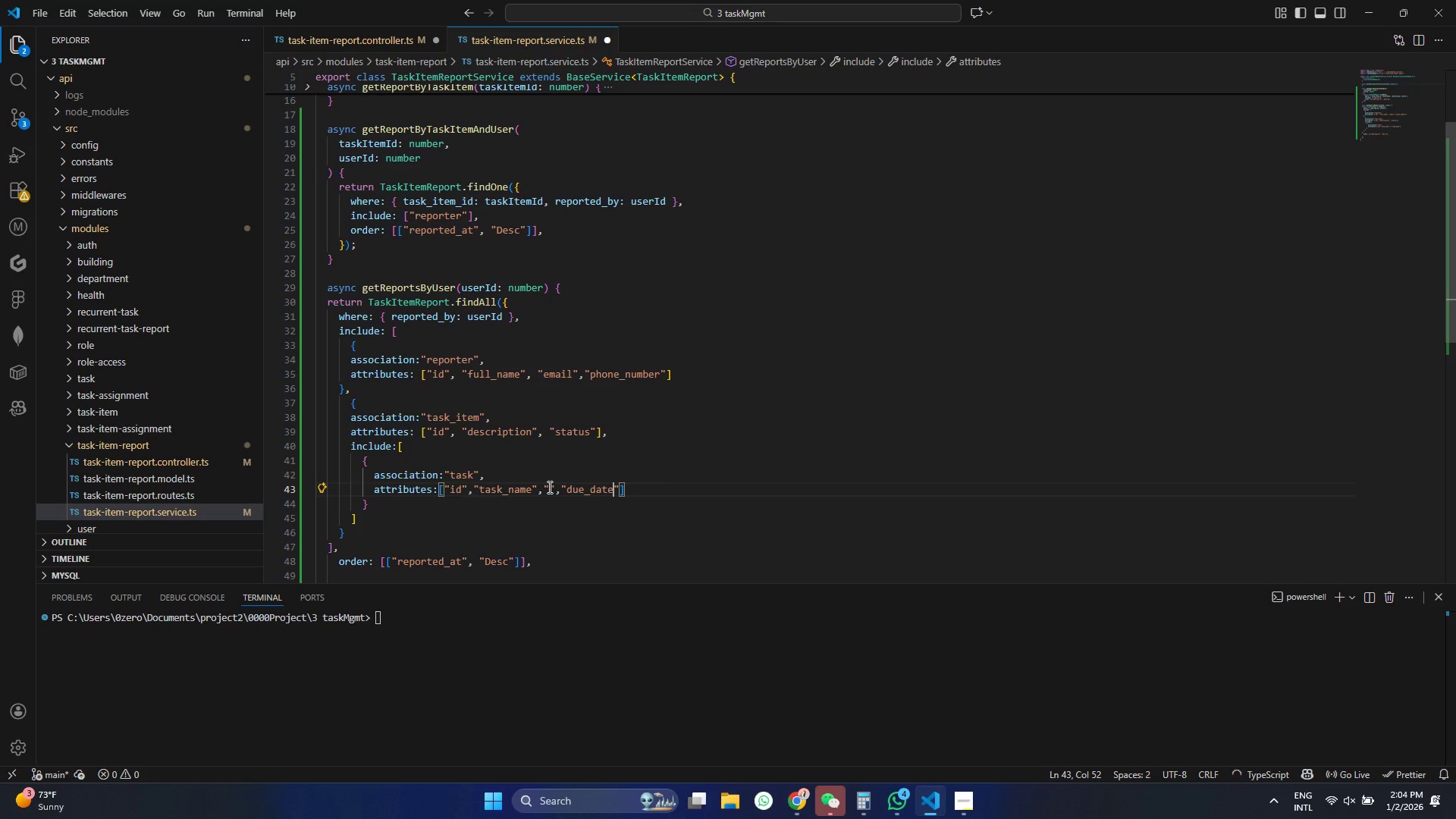 
left_click([548, 487])
 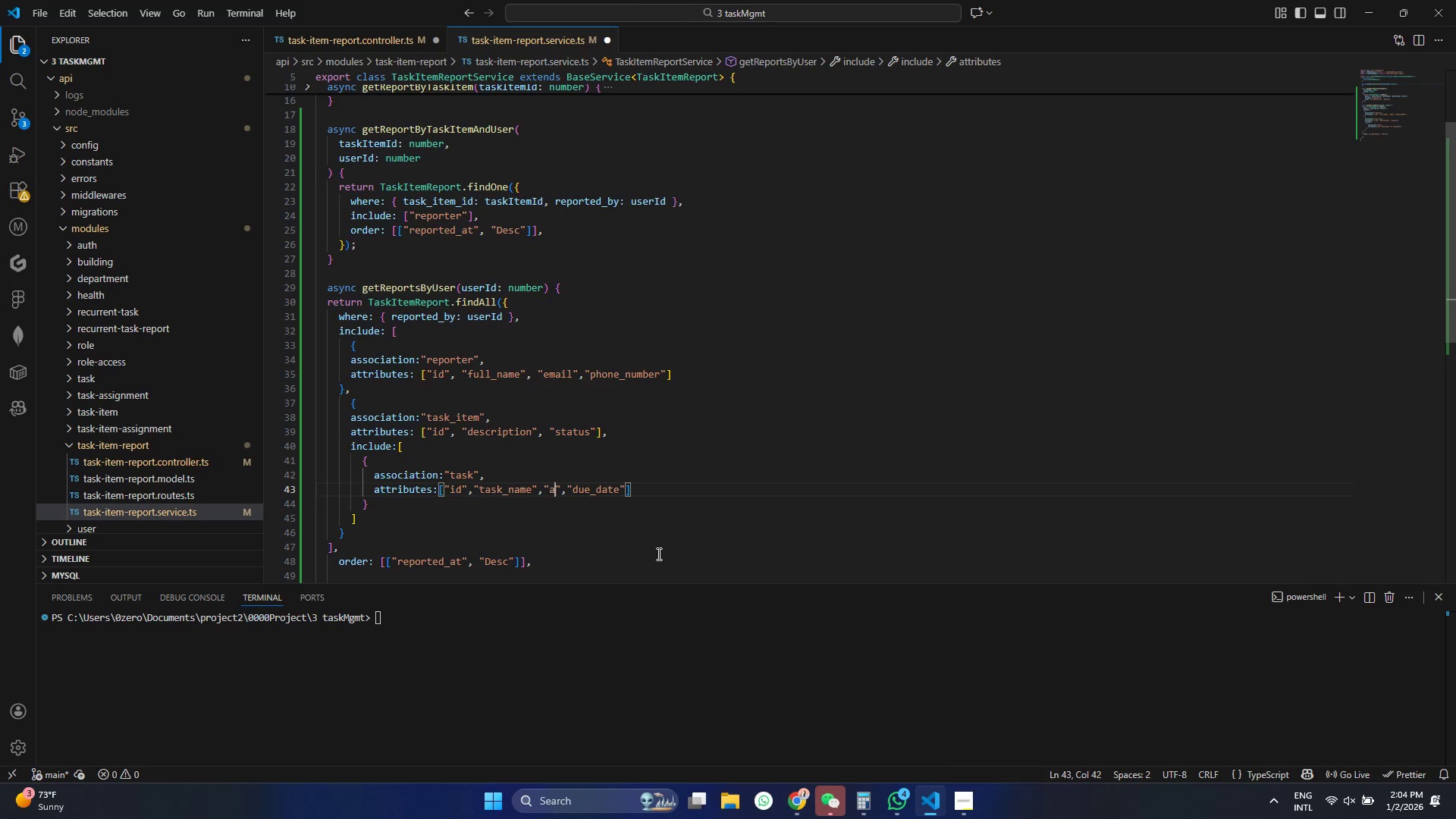 
type(assign_date)
 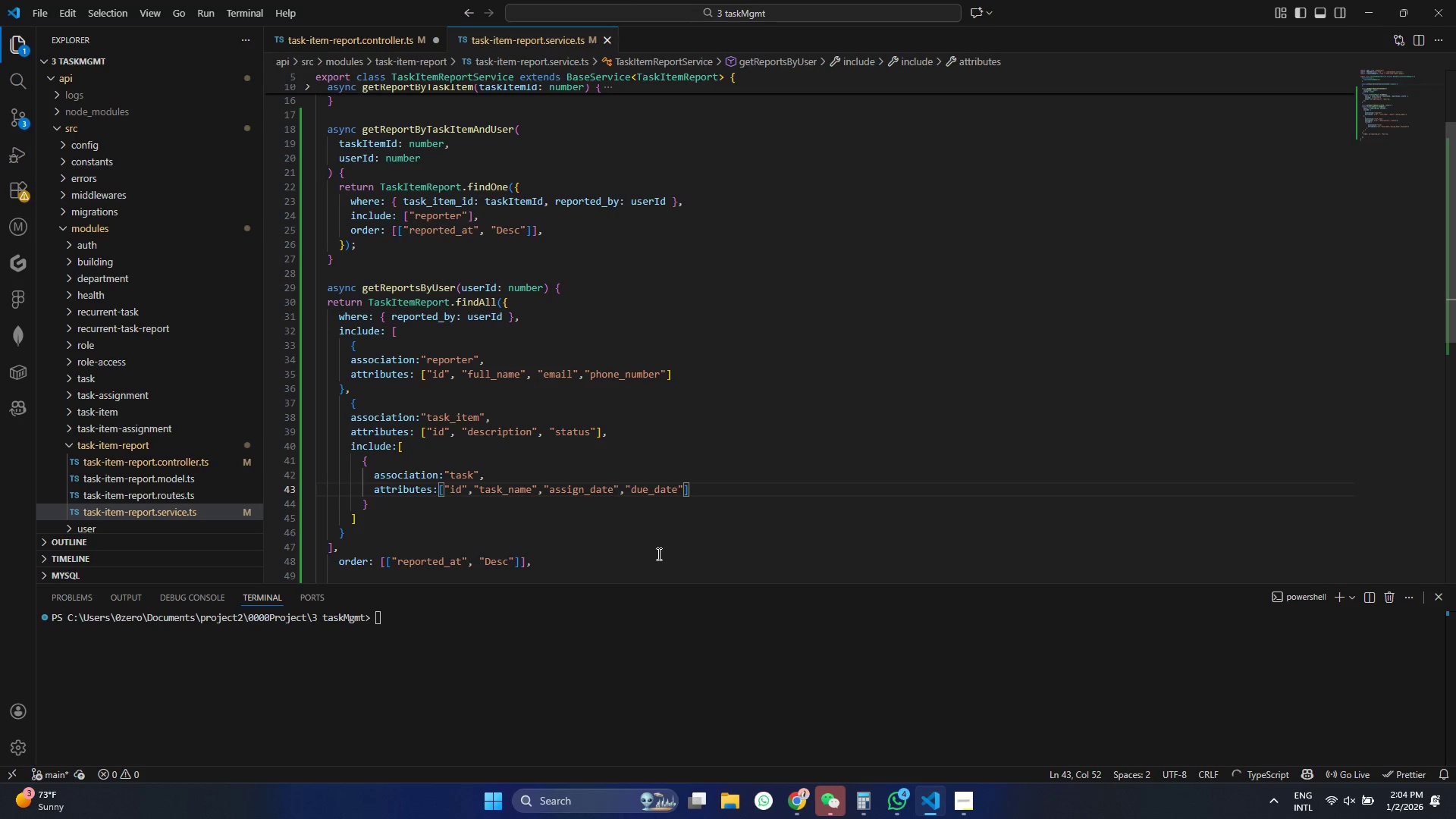 
 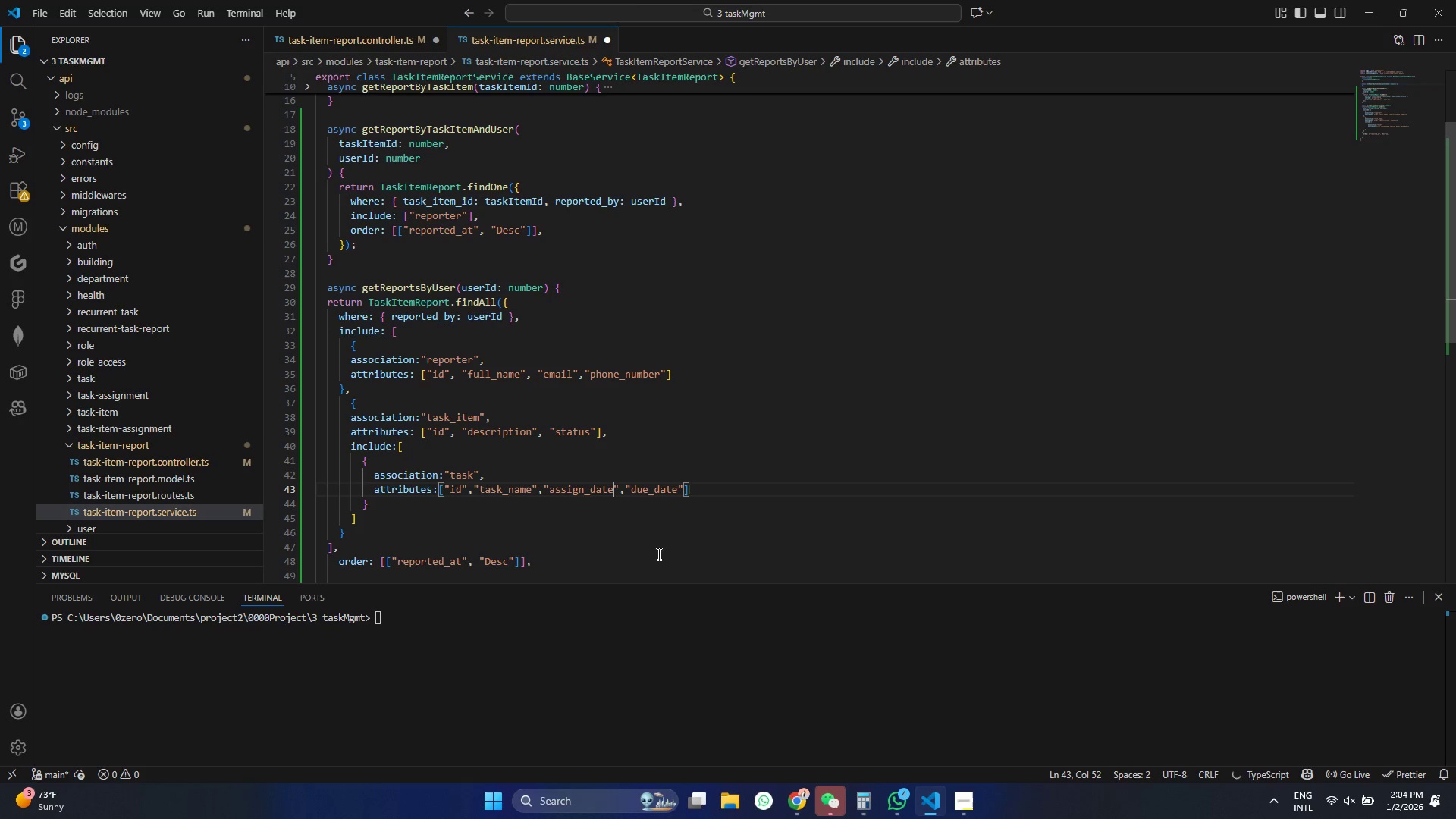 
key(Control+ControlLeft)
 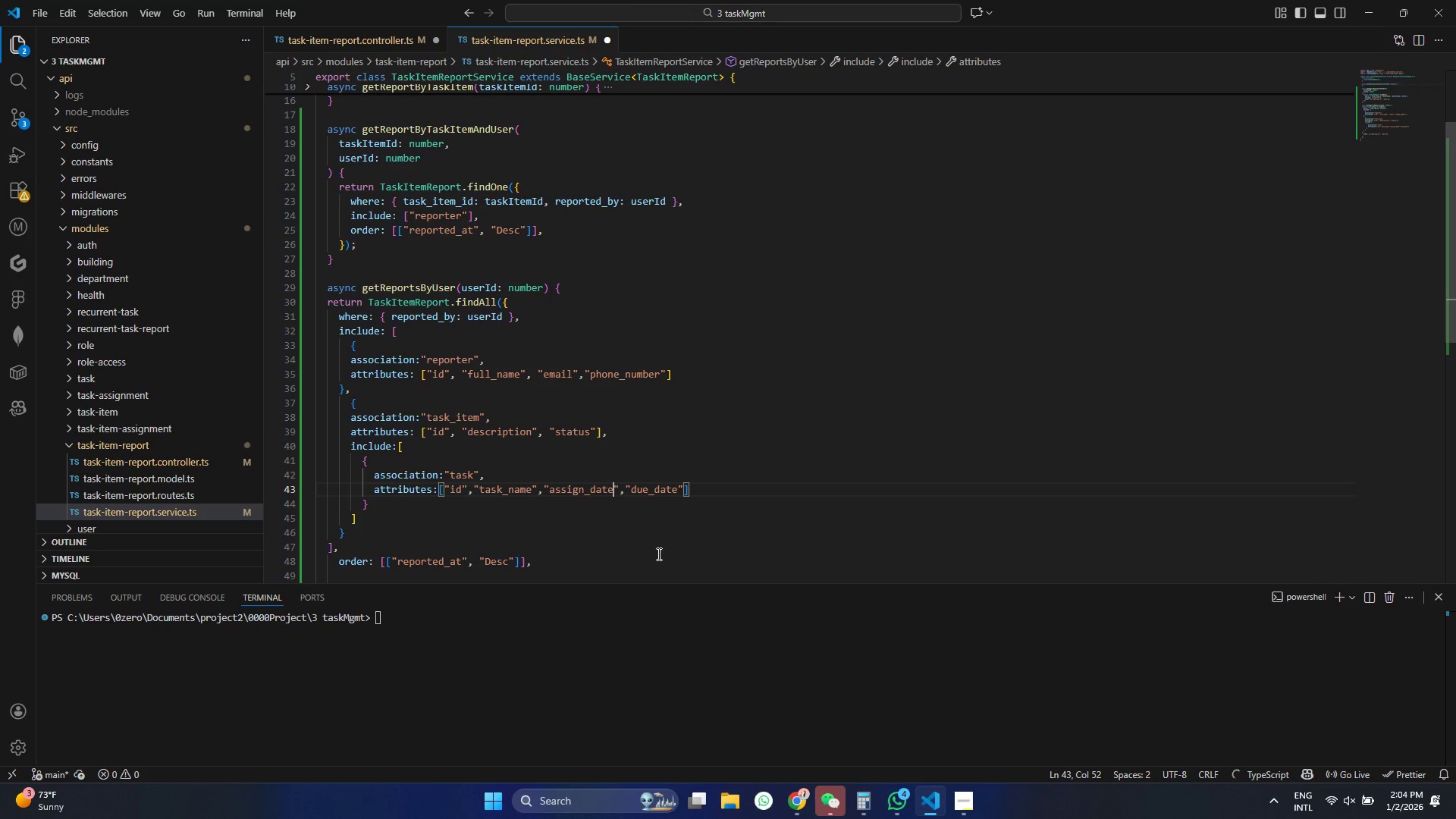 
key(Control+S)
 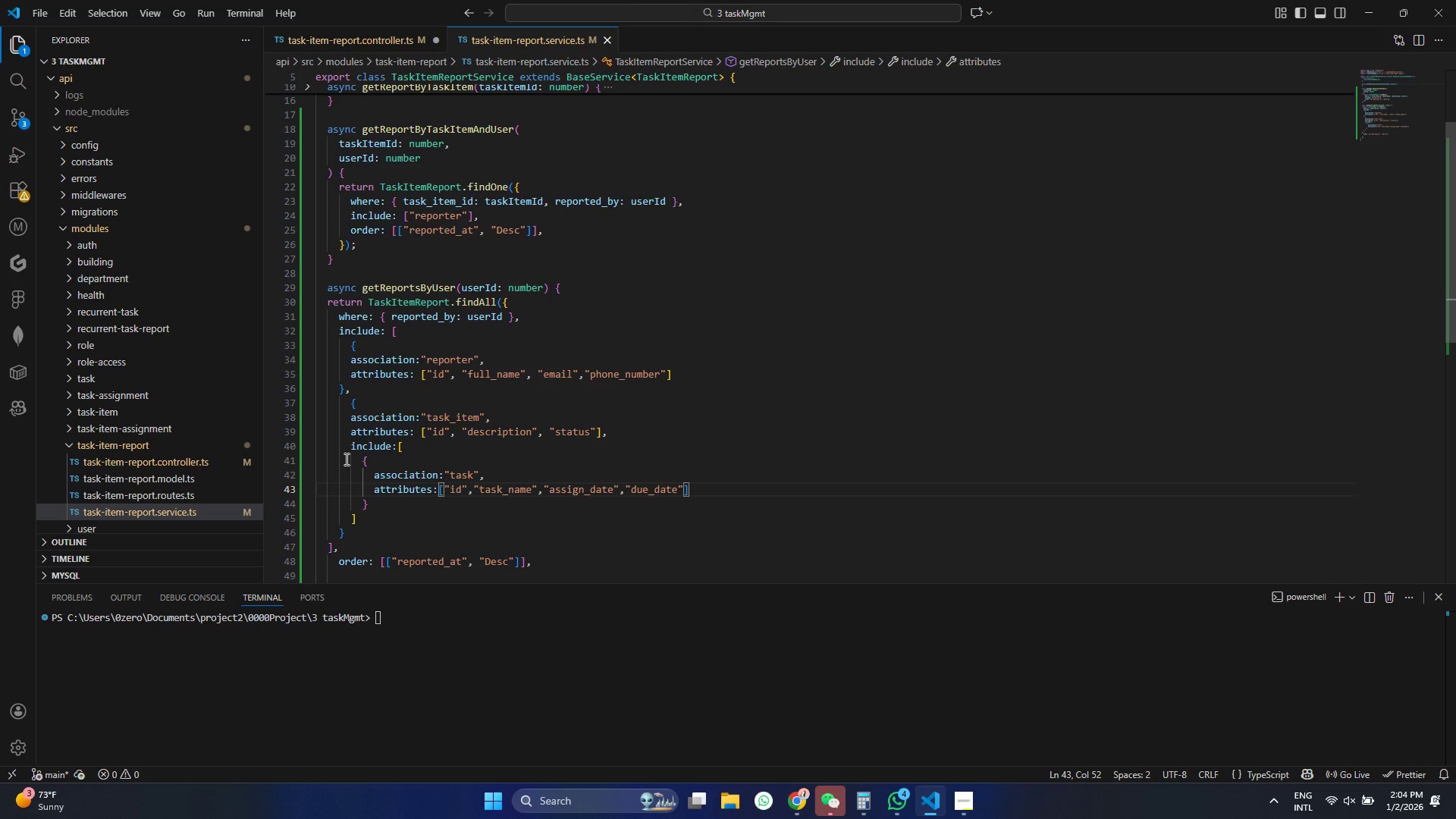 
wait(5.59)
 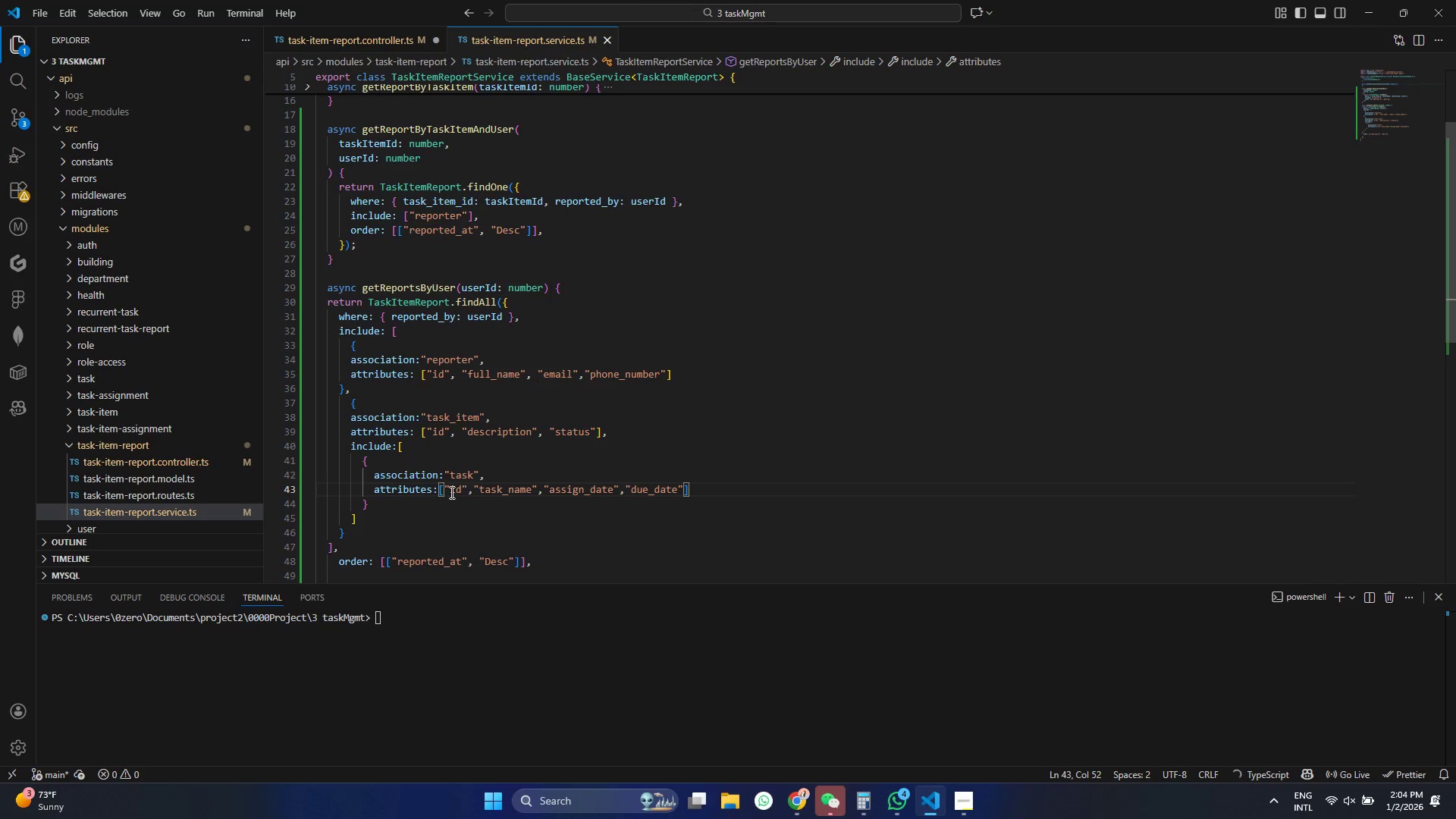 
left_click([311, 329])
 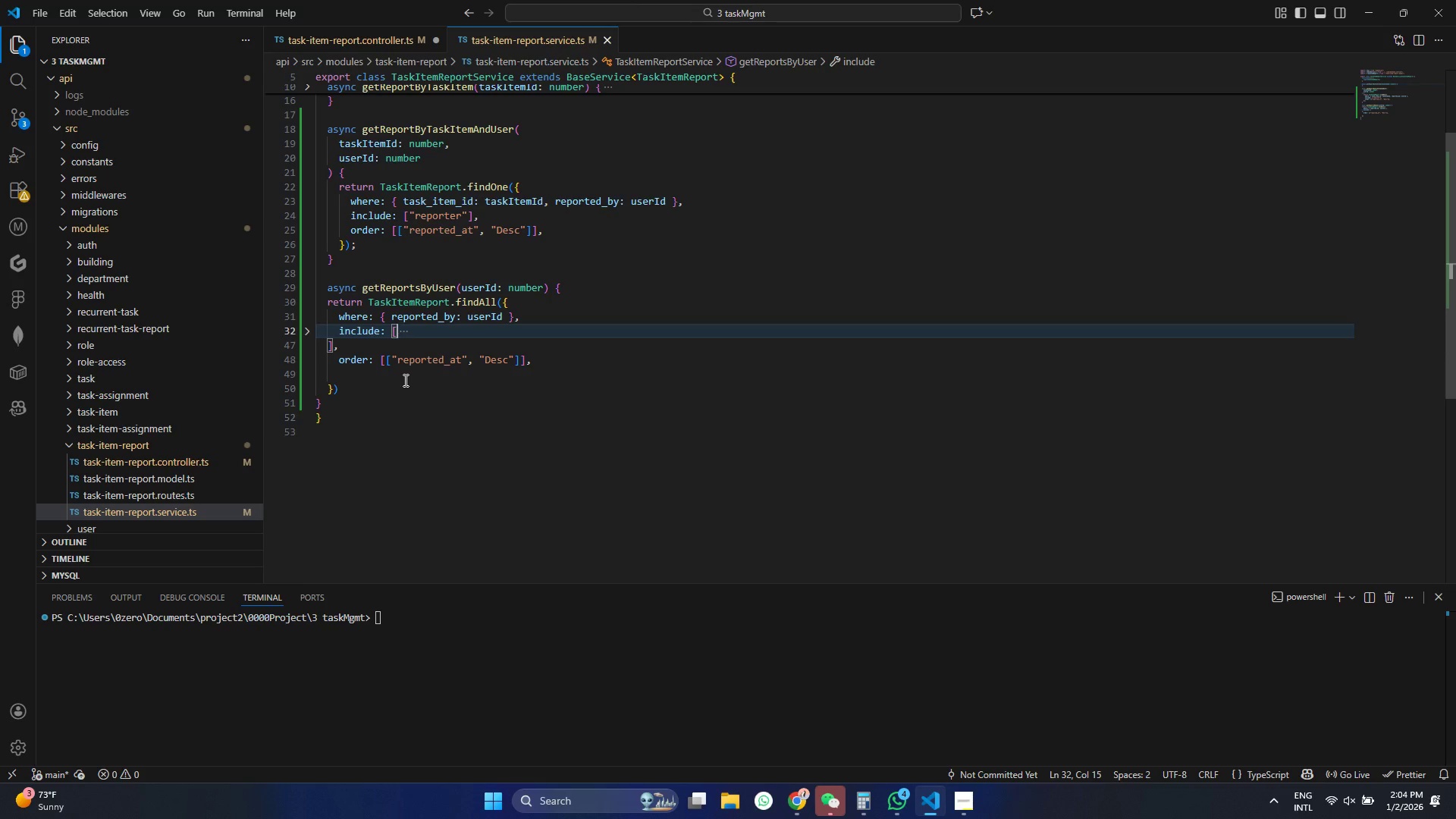 
wait(10.41)
 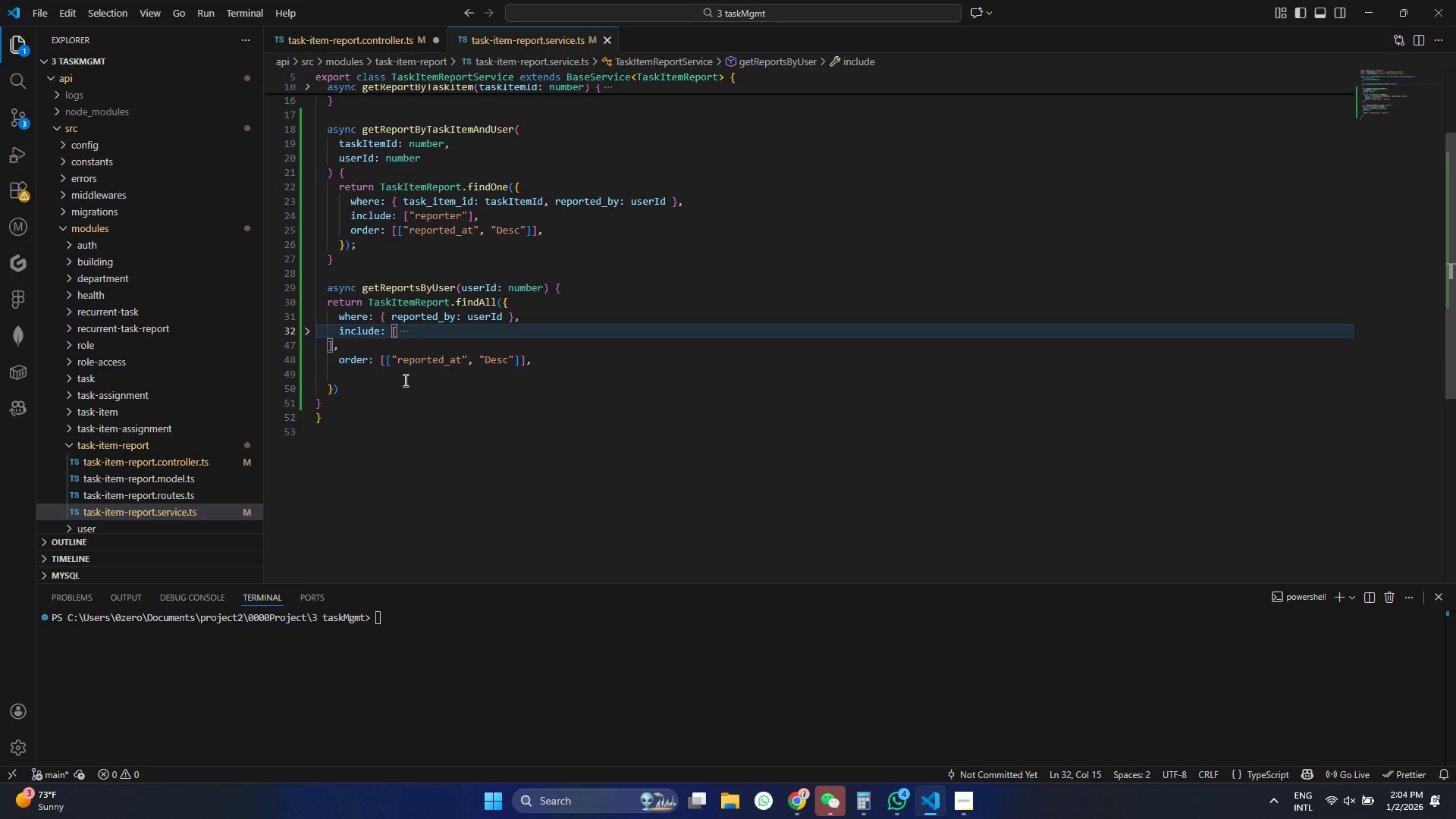 
key(Control+S)
 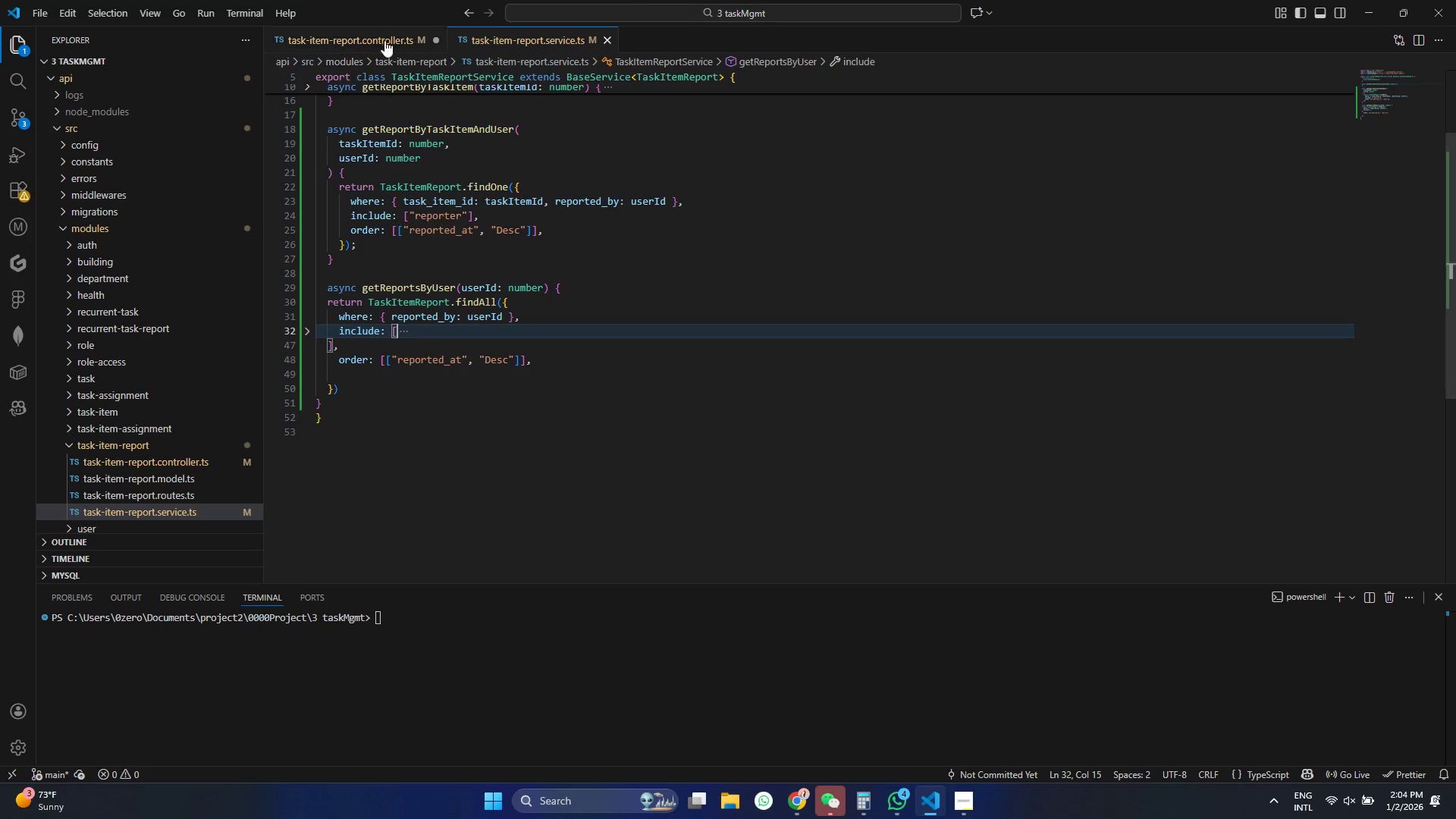 
left_click([394, 31])
 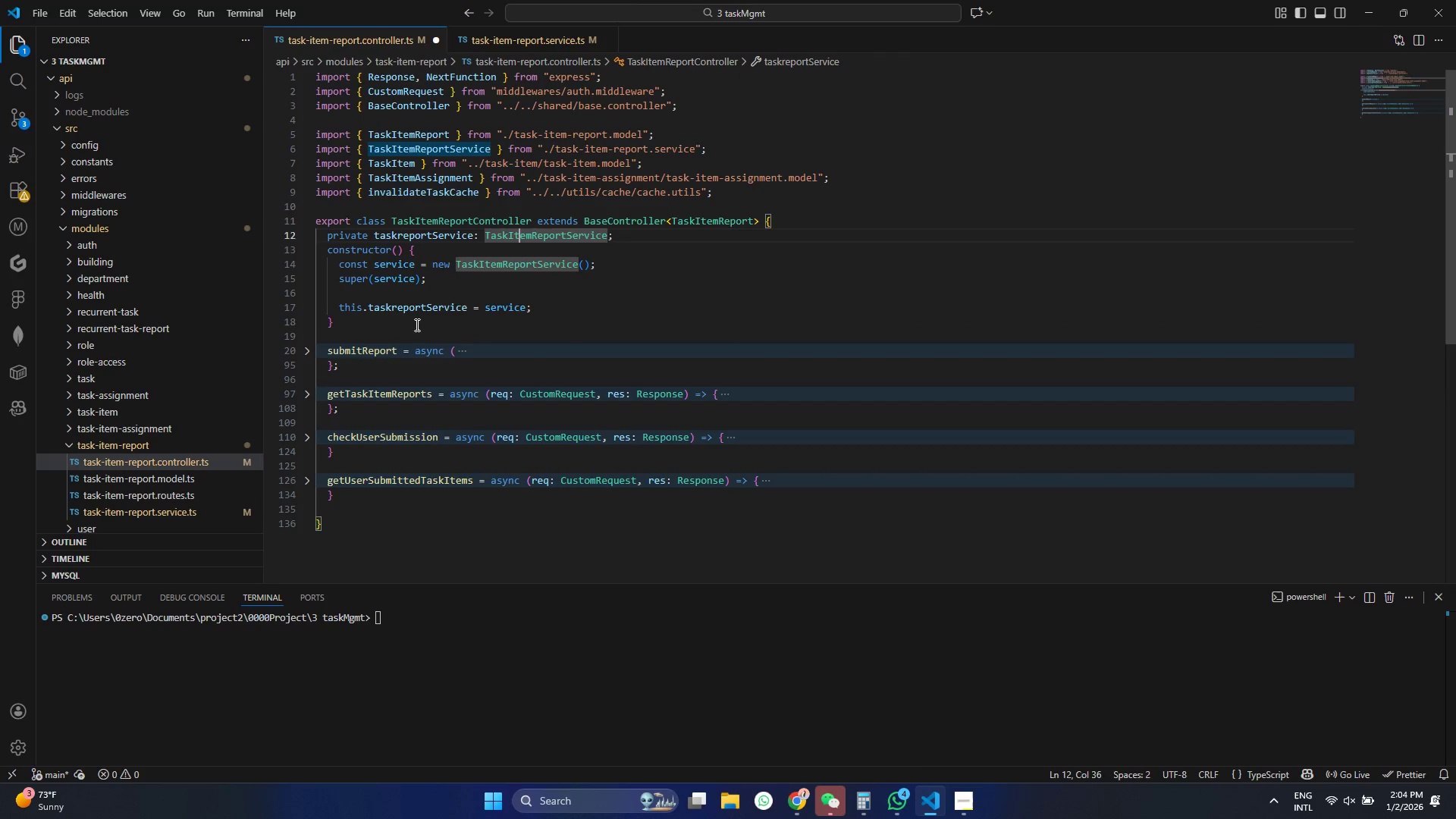 
left_click([416, 325])
 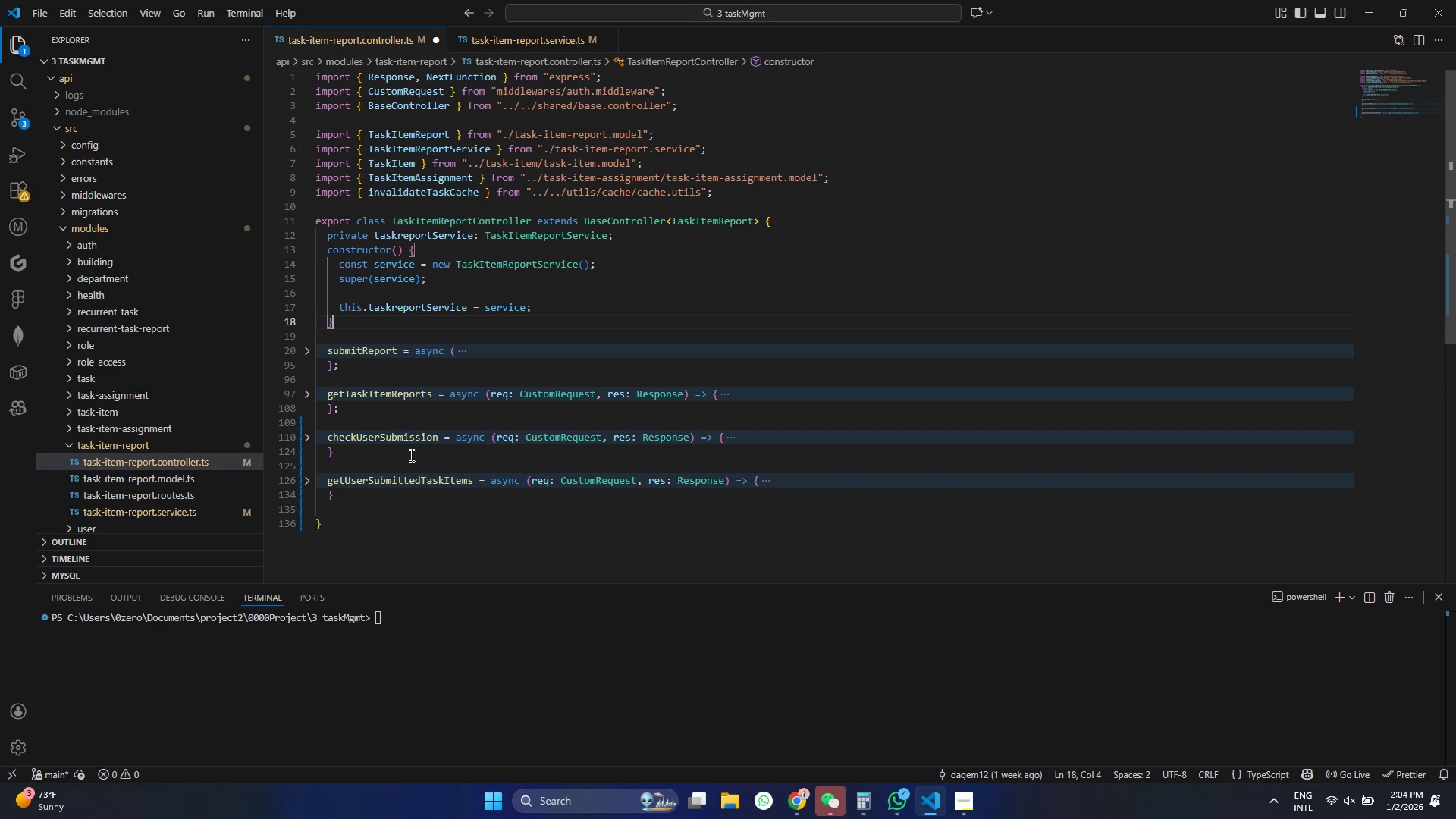 
key(Control+ControlLeft)
 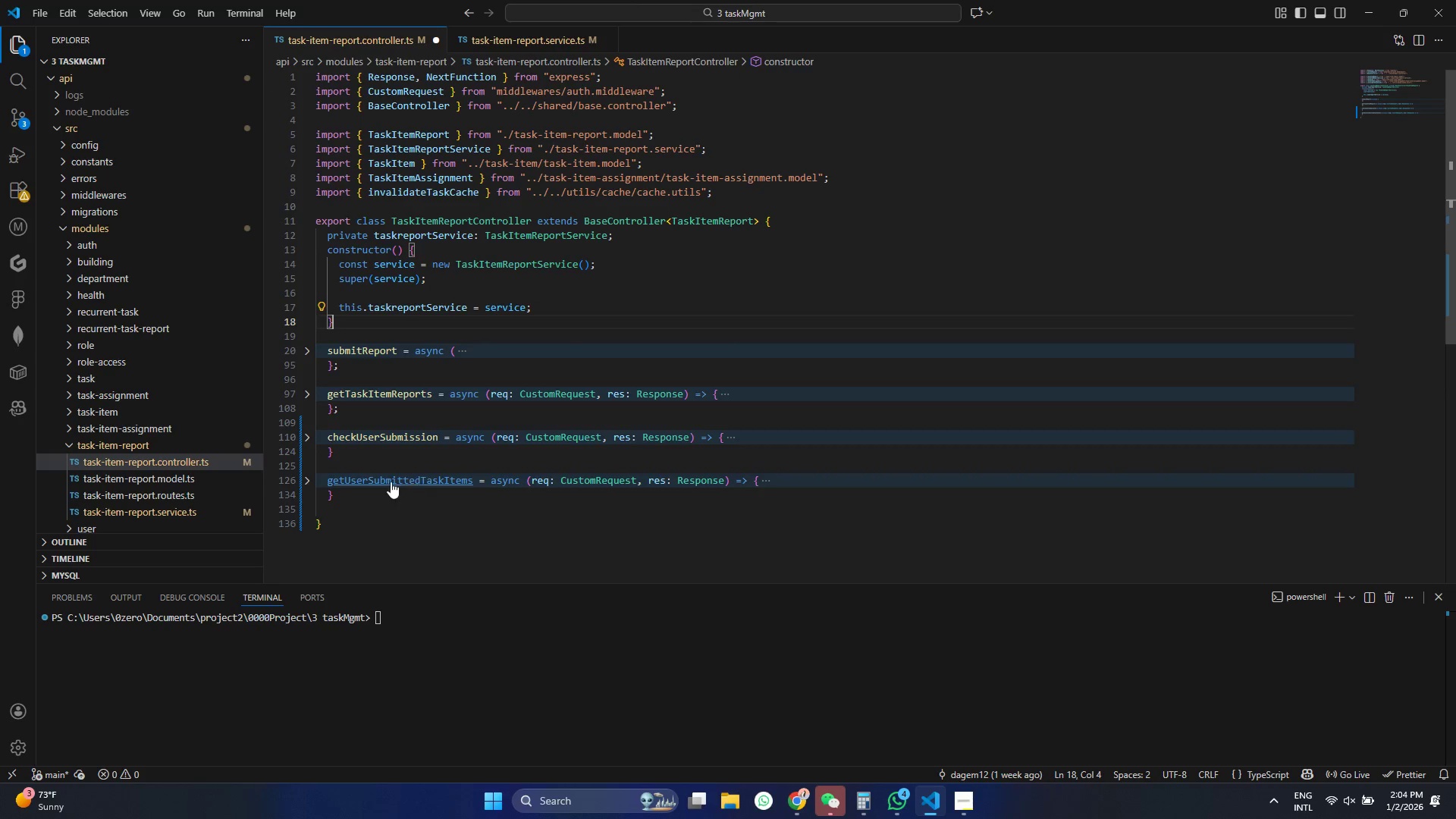 
key(Control+S)
 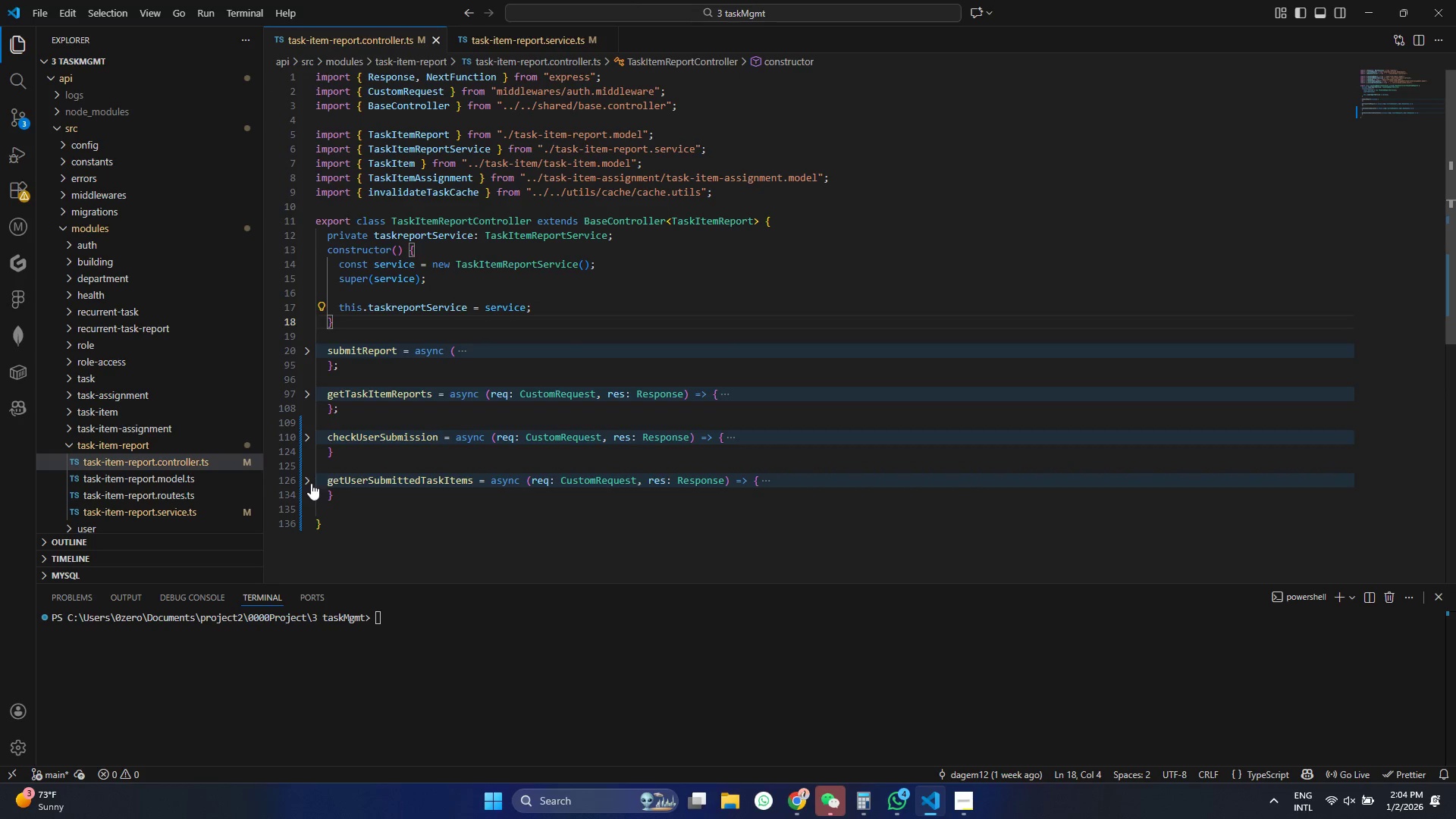 
left_click([308, 483])
 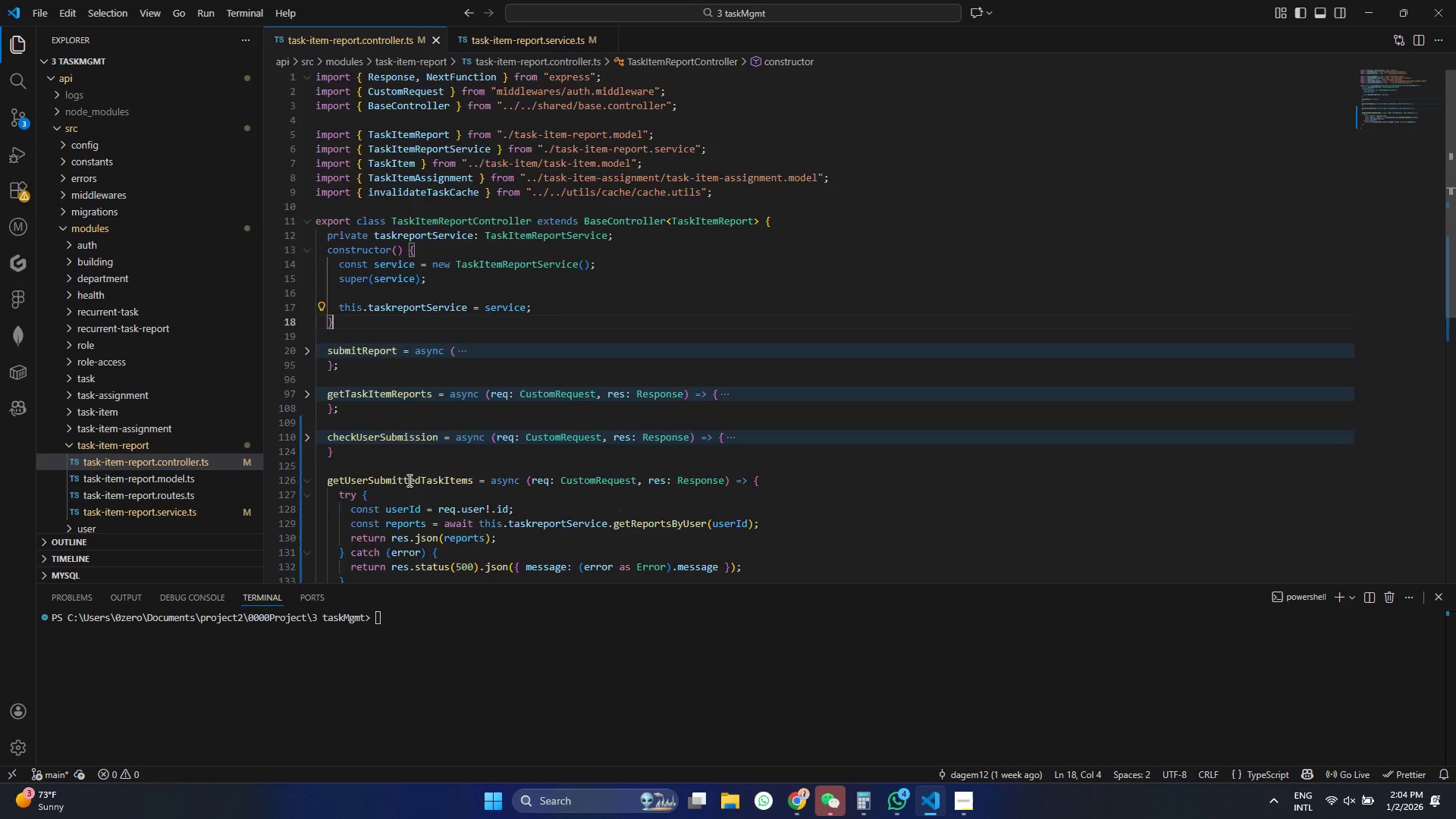 
scroll: coordinate [568, 477], scroll_direction: down, amount: 5.0
 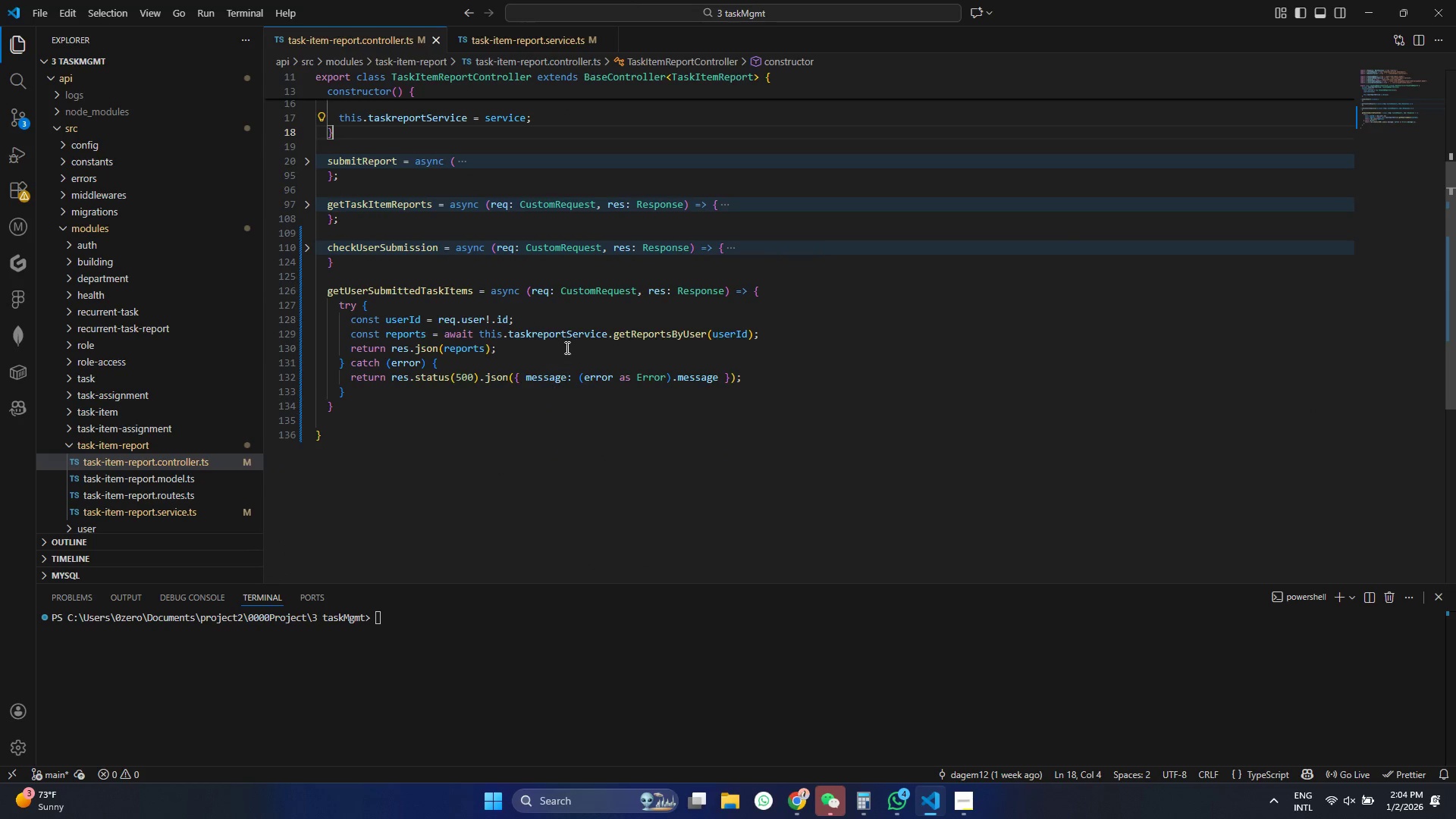 
left_click_drag(start_coordinate=[571, 343], to_coordinate=[576, 340])
 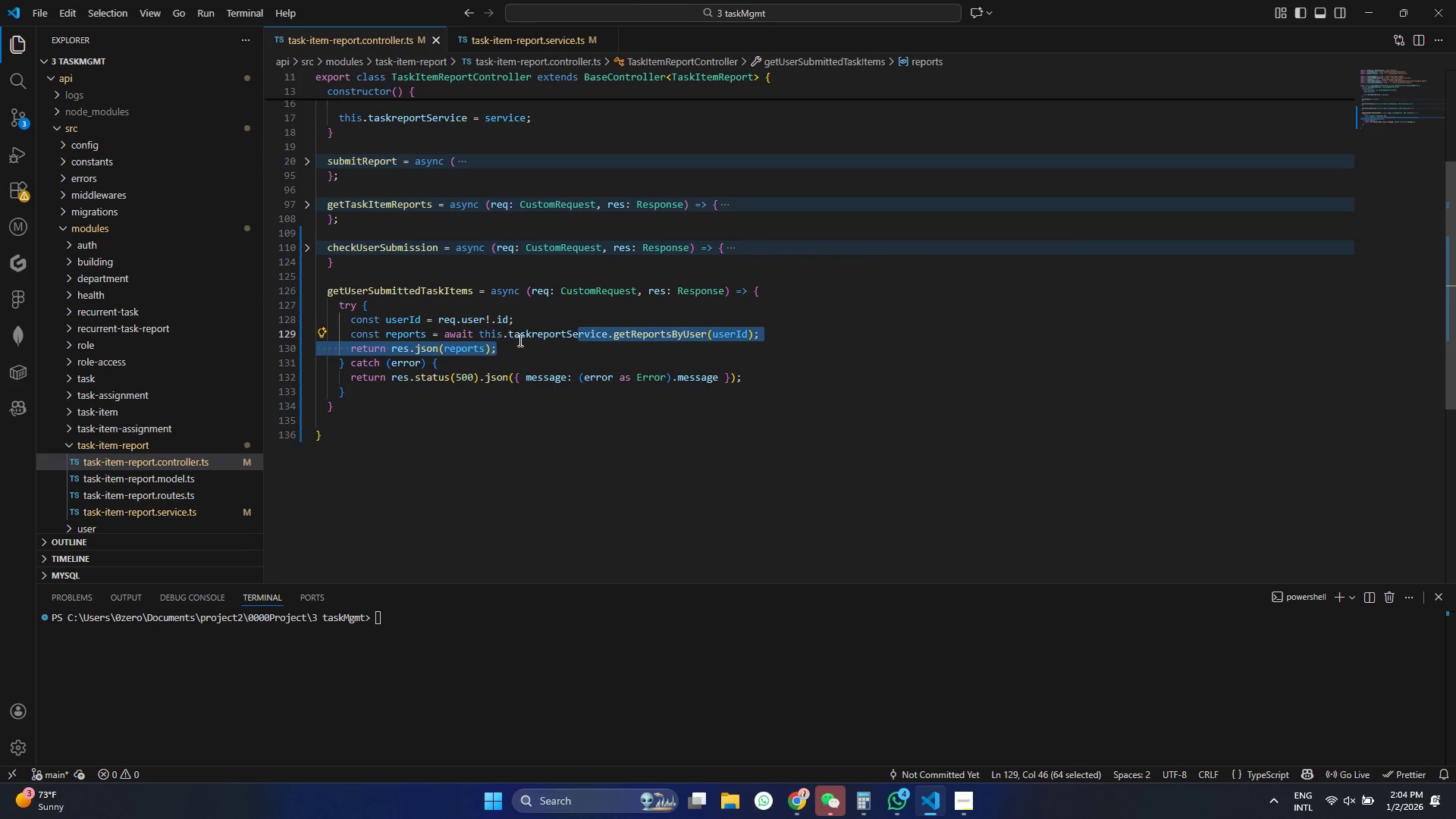 
left_click([519, 340])
 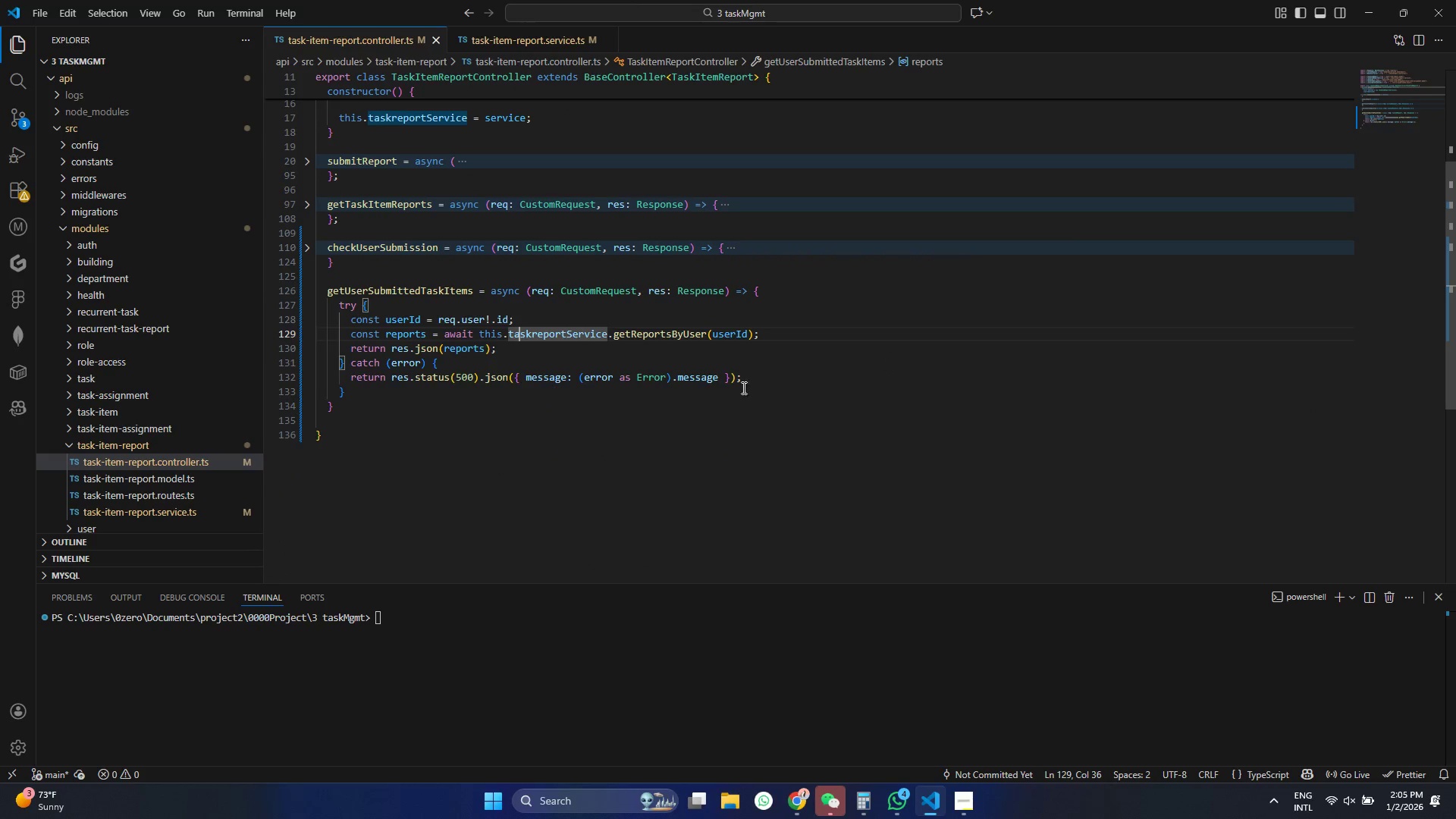 
wait(5.66)
 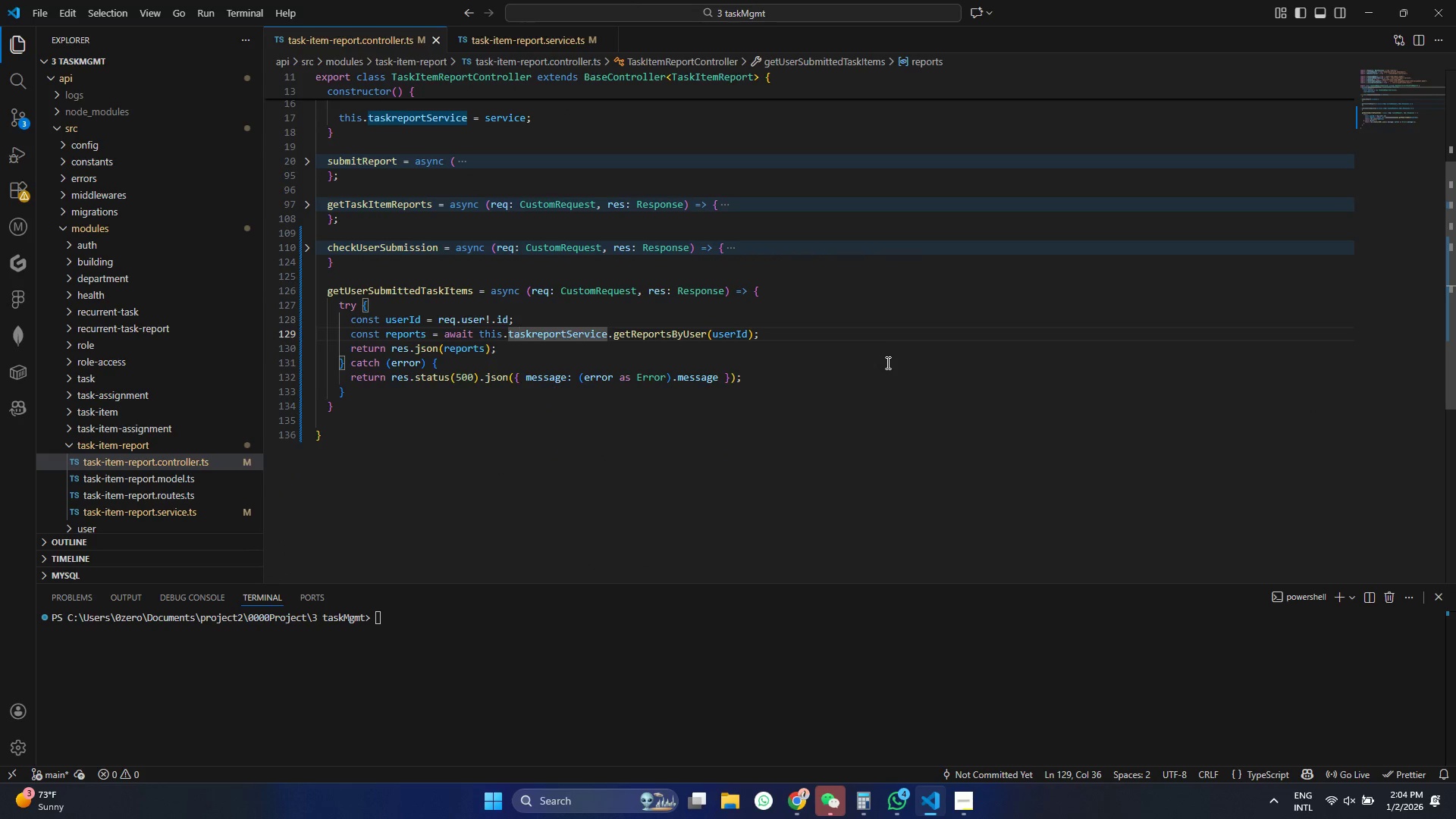 
left_click([478, 344])
 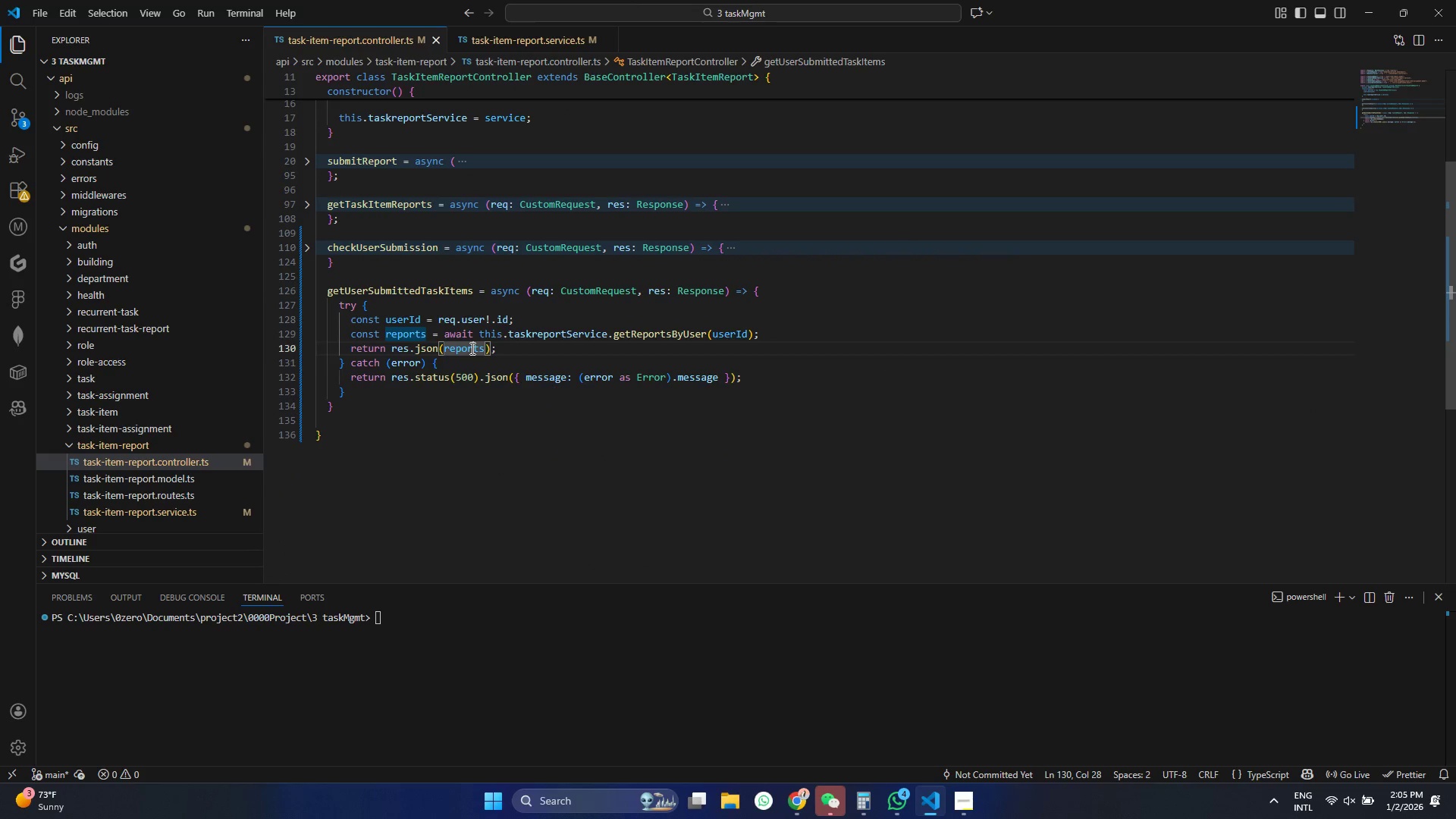 
double_click([471, 348])
 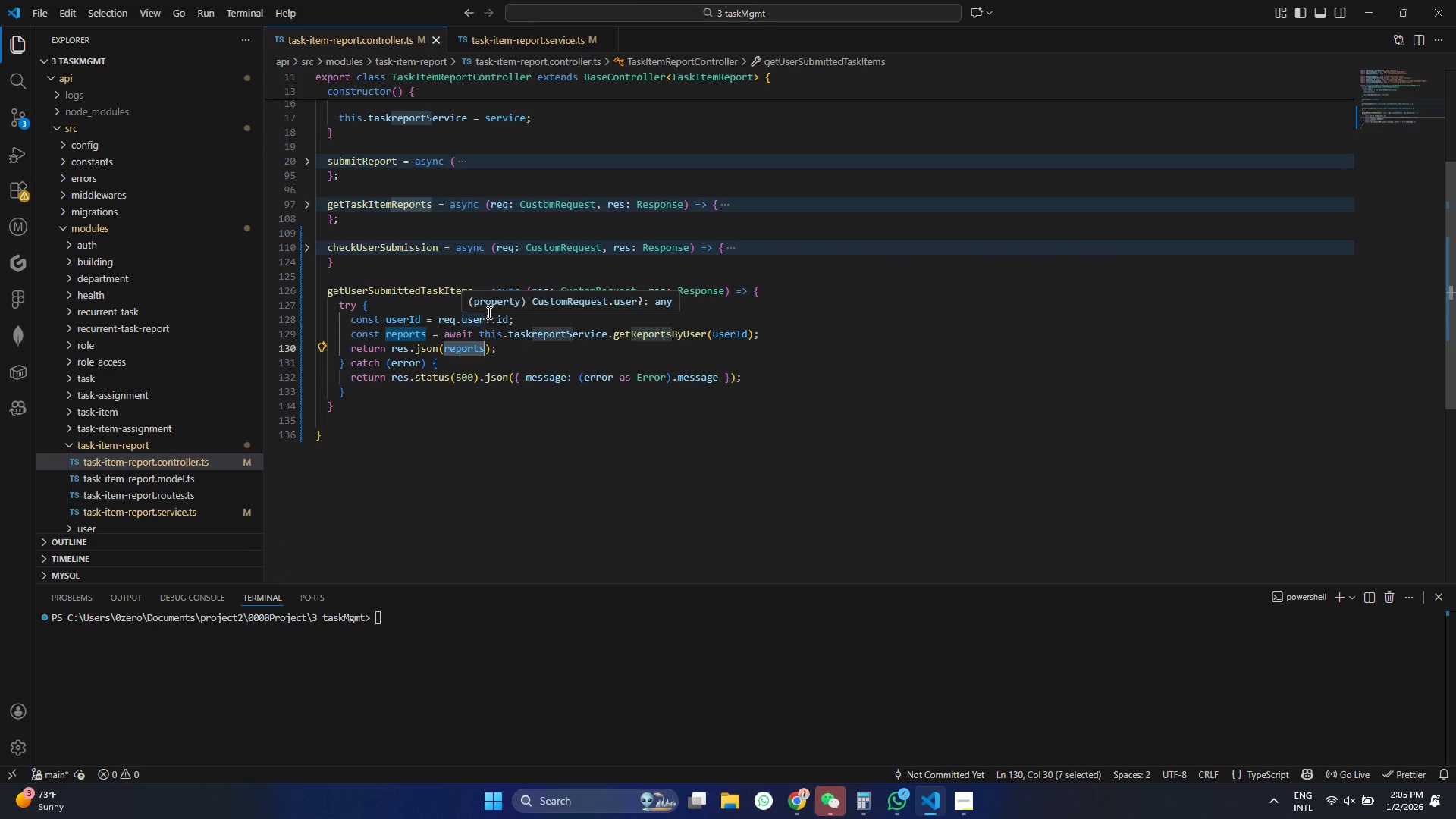 
key(ArrowLeft)
 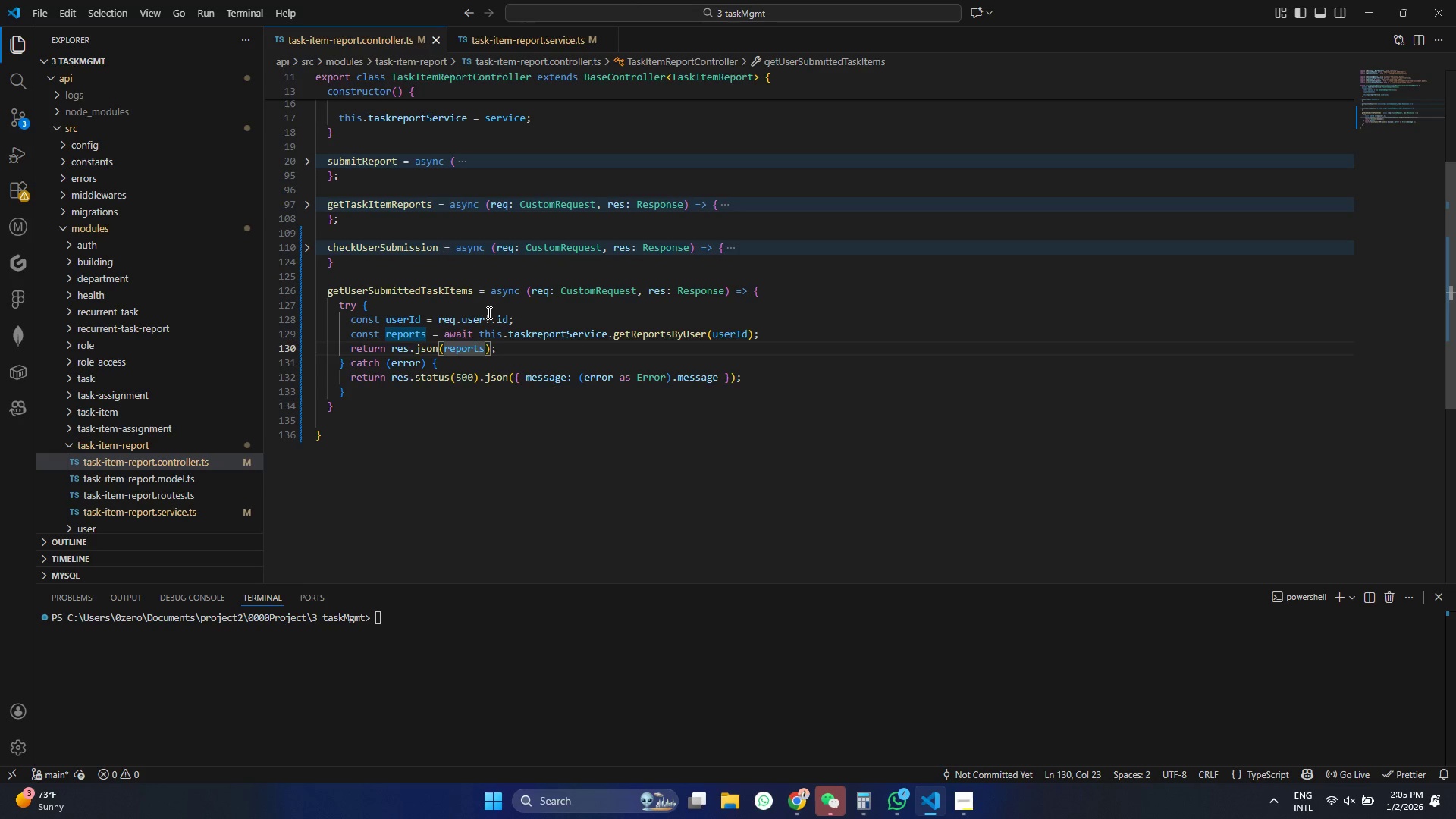 
key(Shift+BracketLeft)
 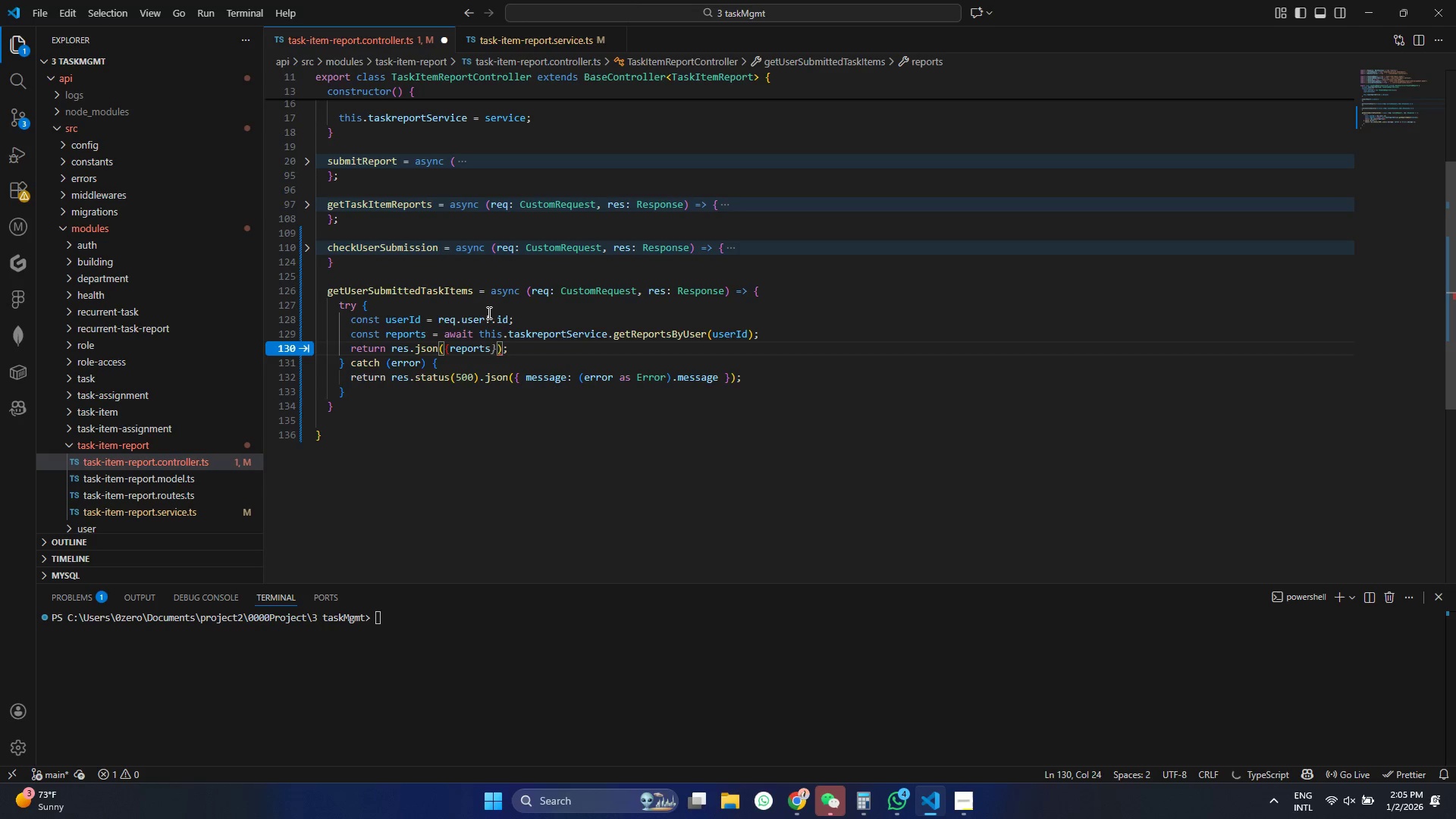 
key(ArrowRight)
 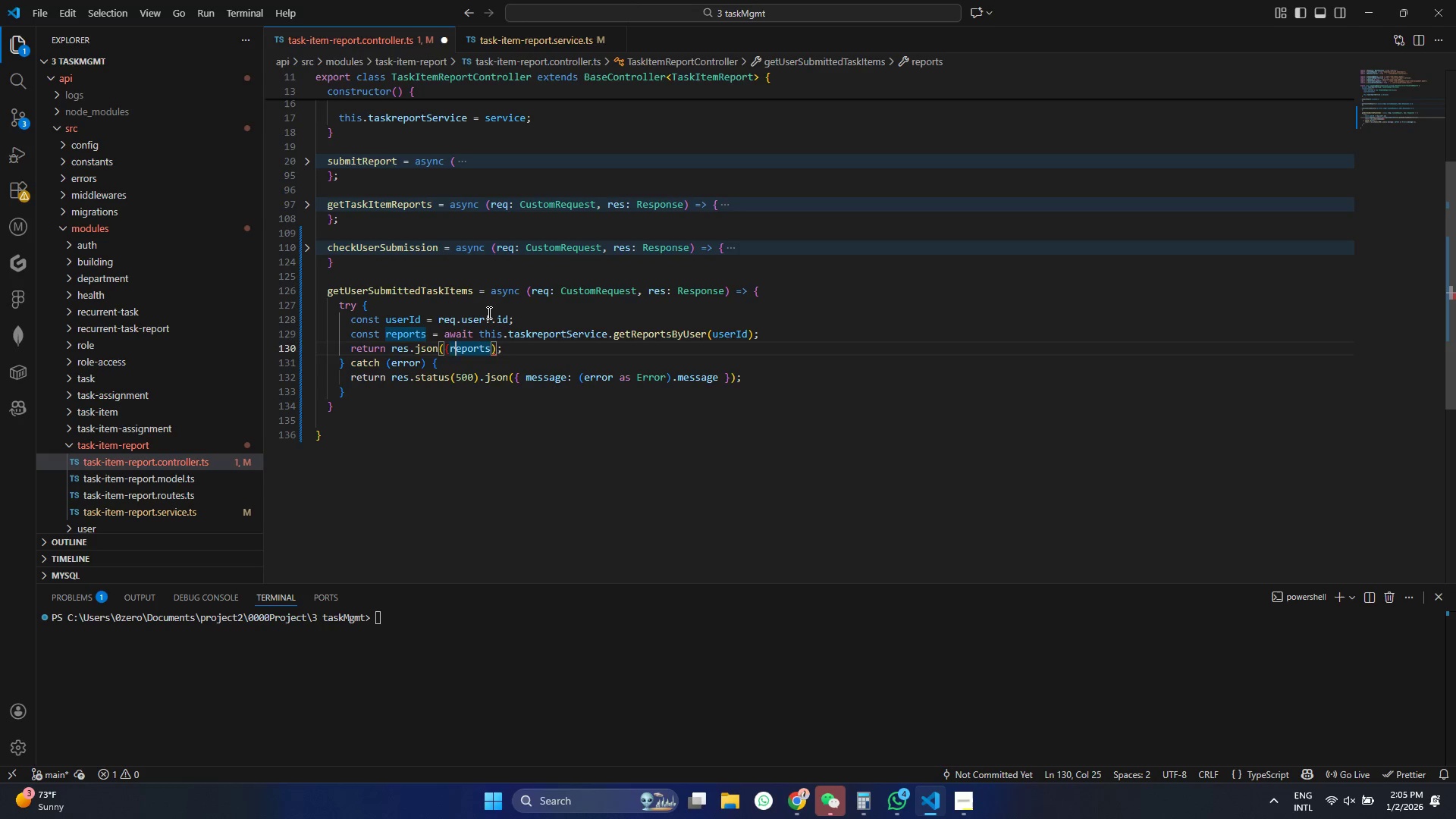 
key(ArrowRight)
 